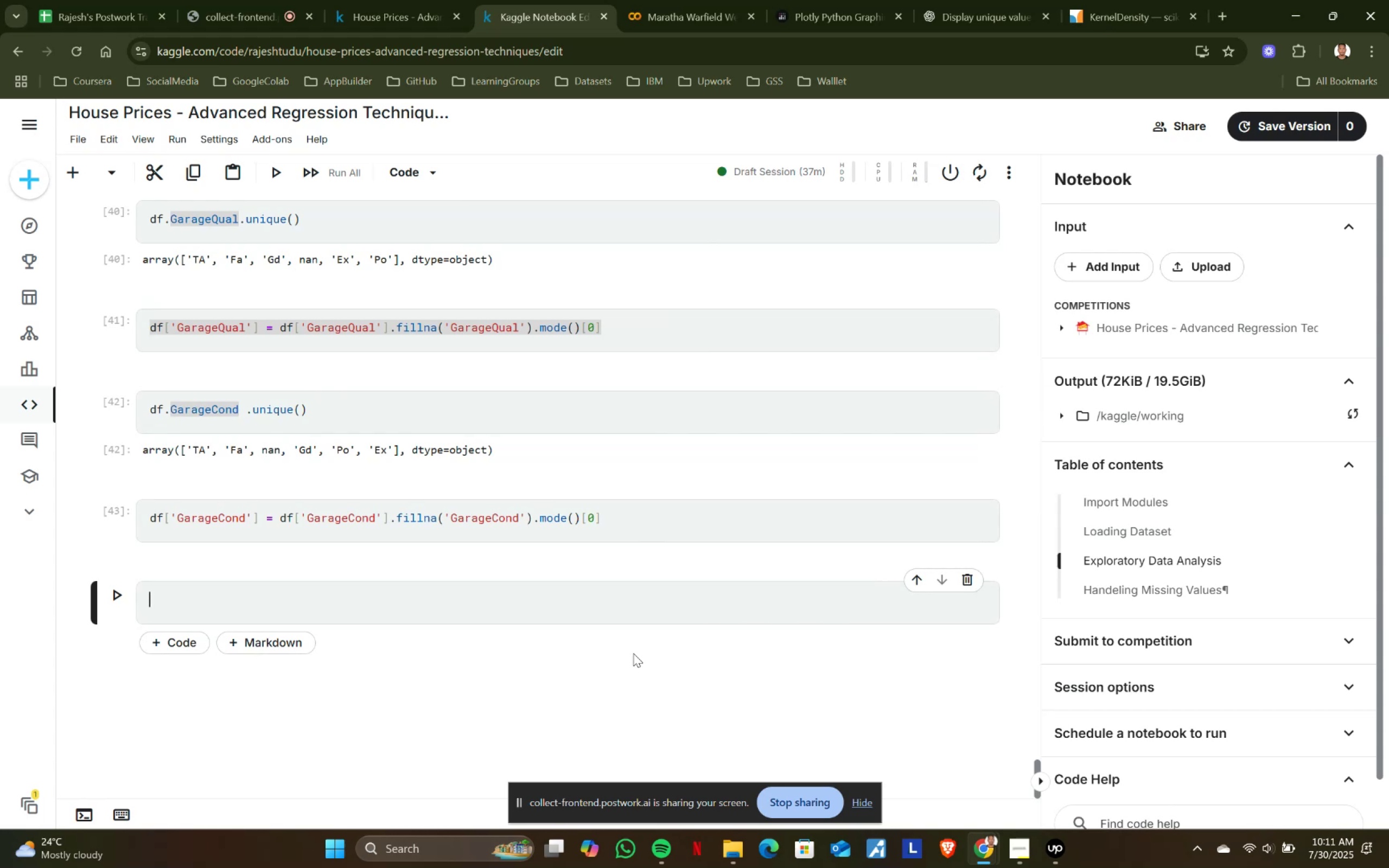 
wait(9.27)
 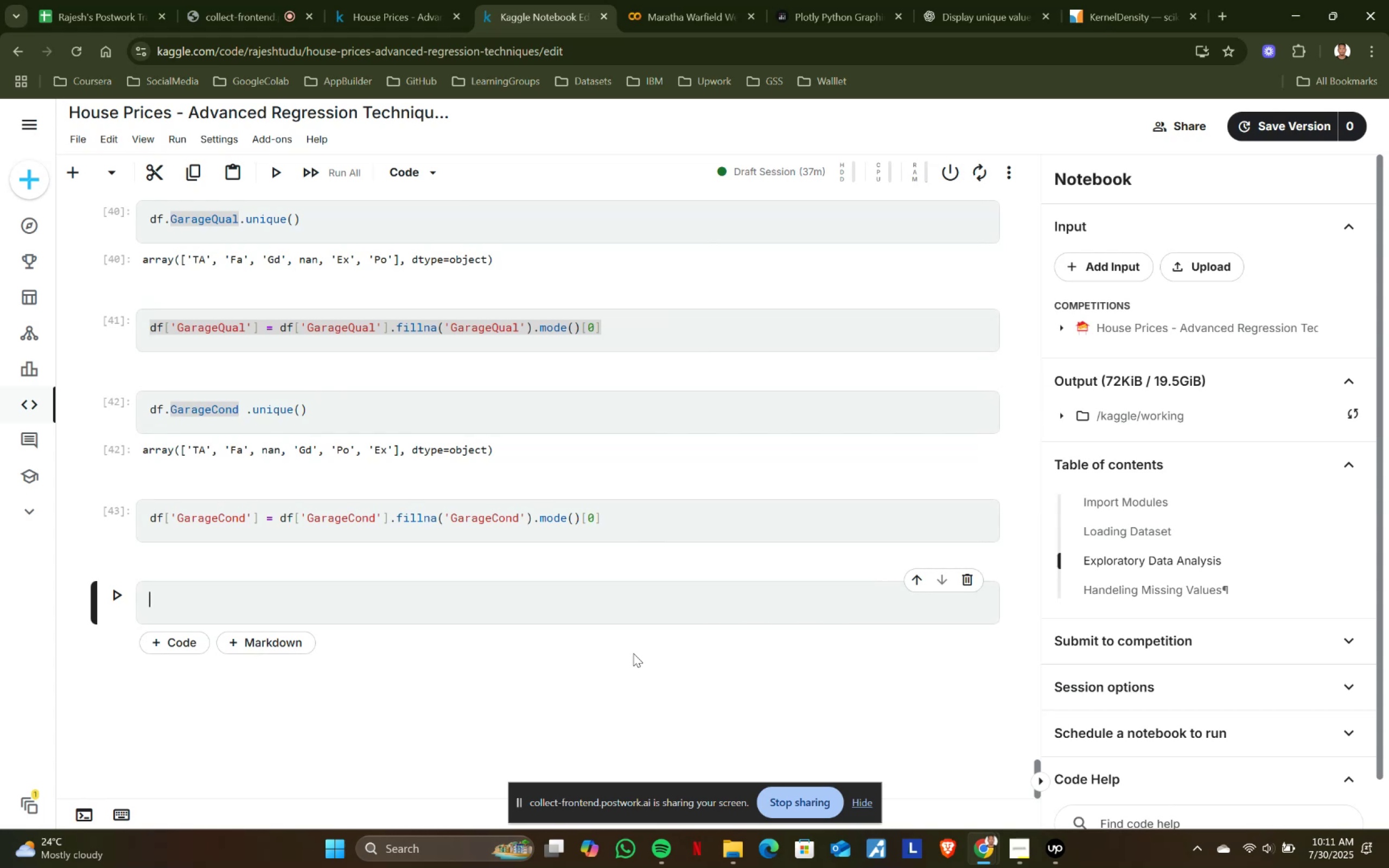 
left_click([394, 405])
 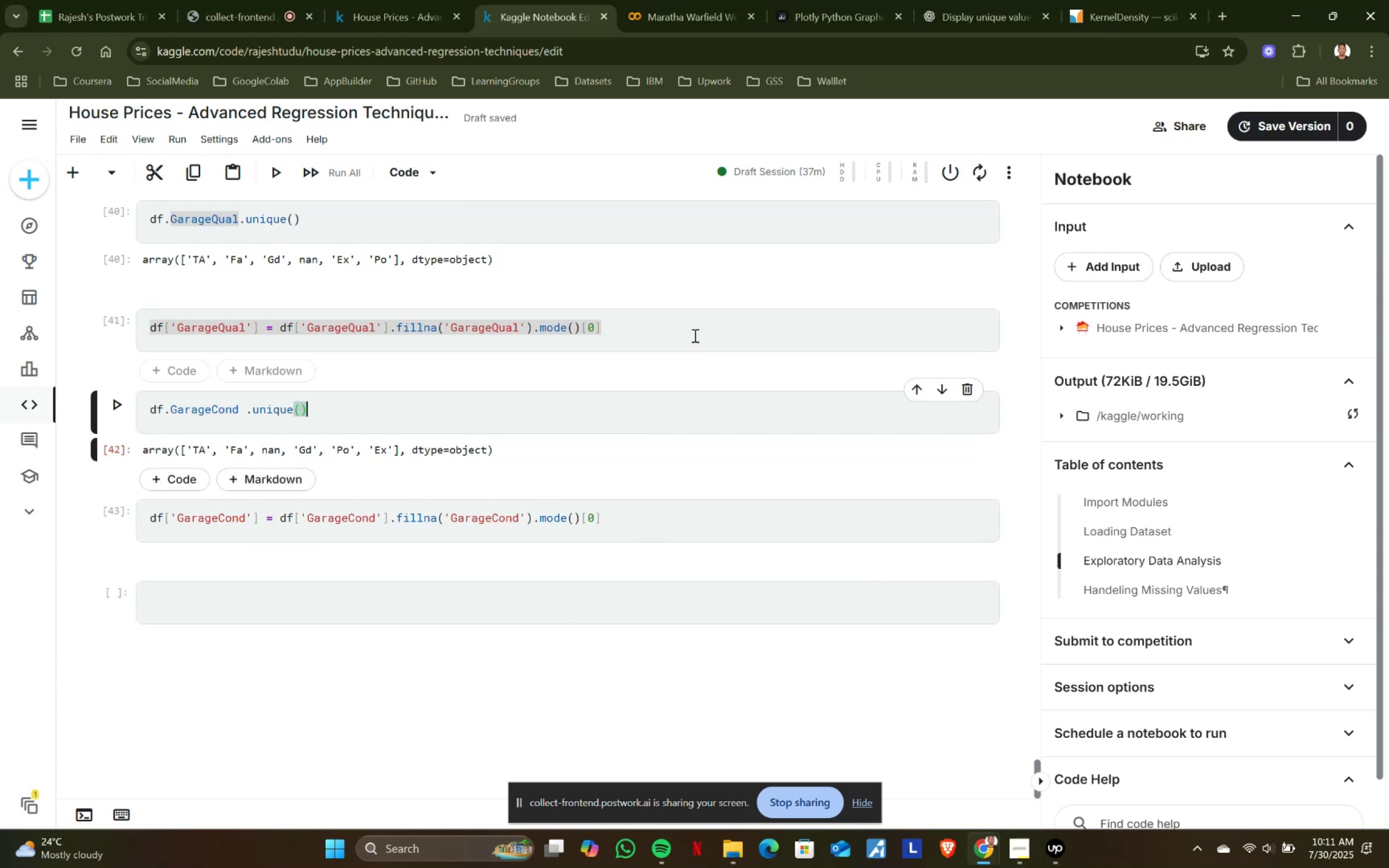 
left_click([721, 329])
 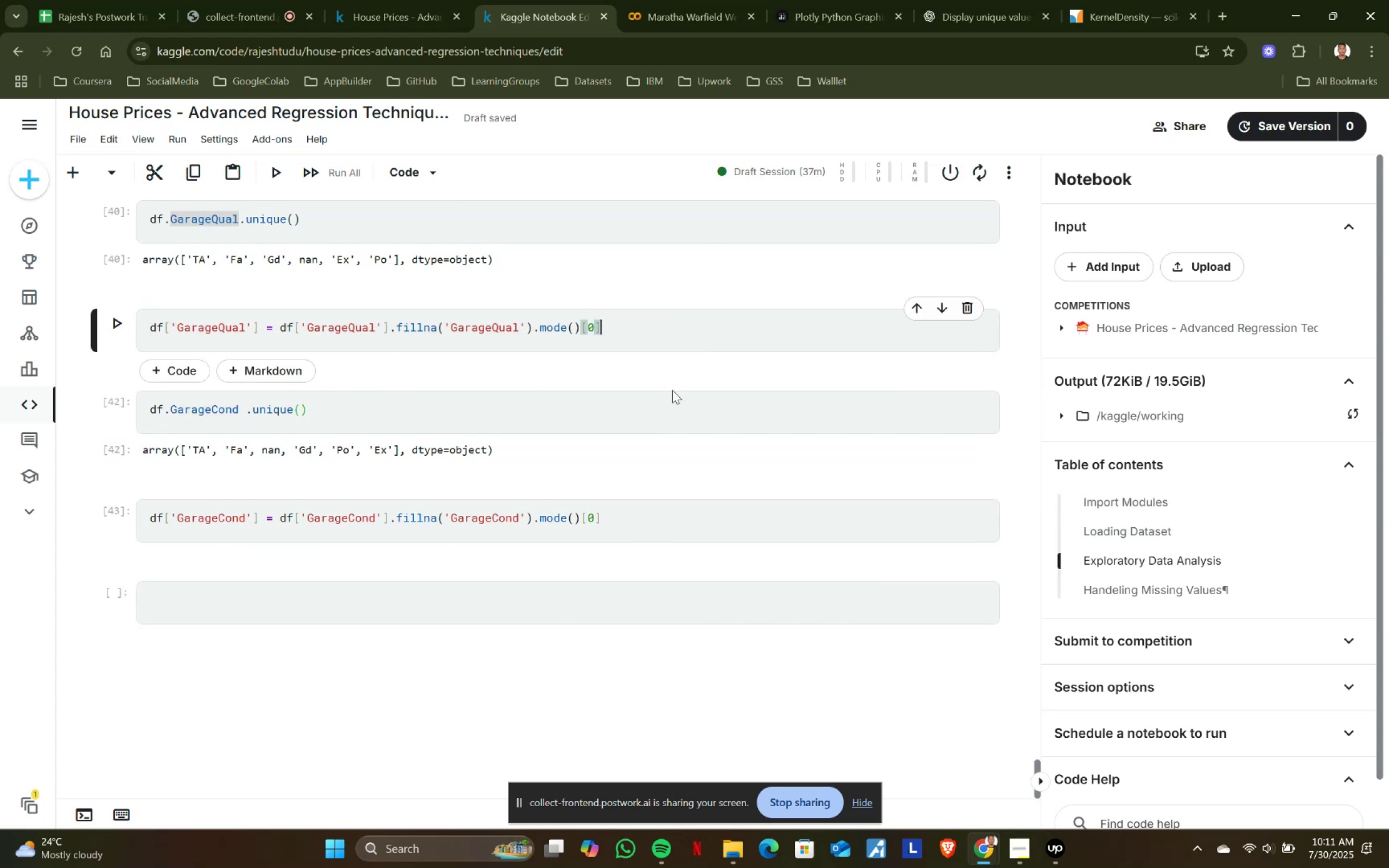 
scroll: coordinate [643, 406], scroll_direction: up, amount: 1.0
 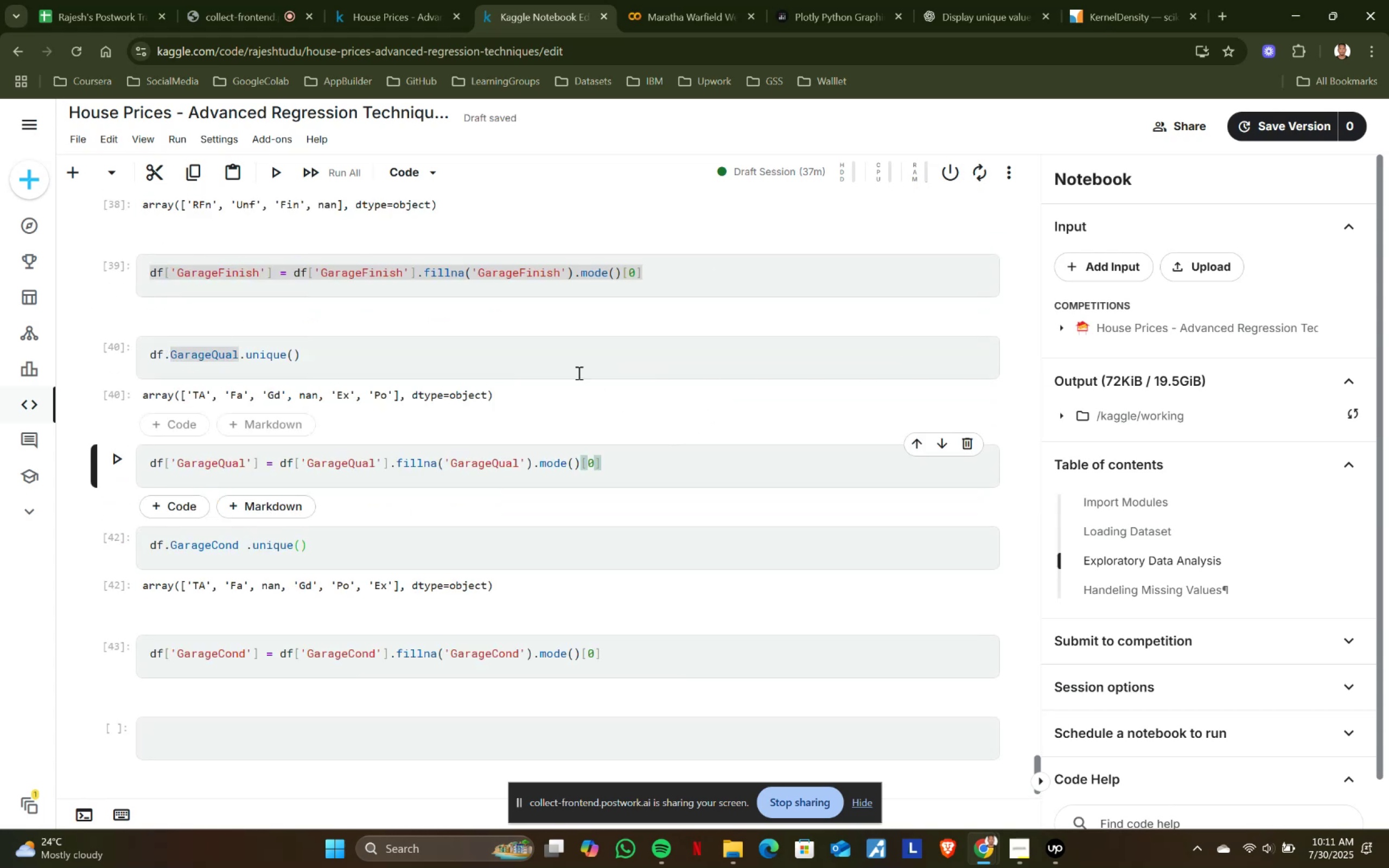 
left_click([577, 369])
 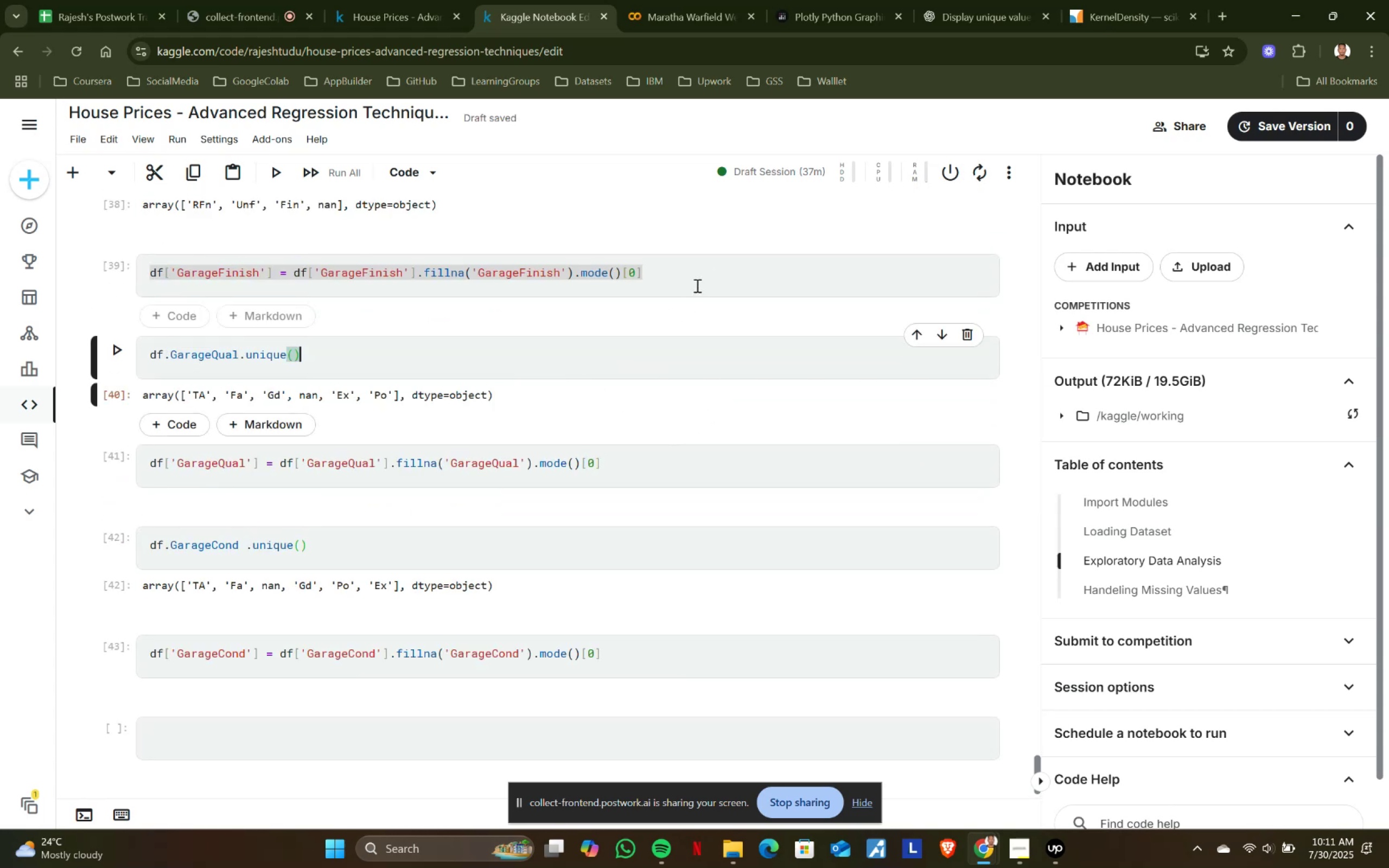 
left_click([701, 279])
 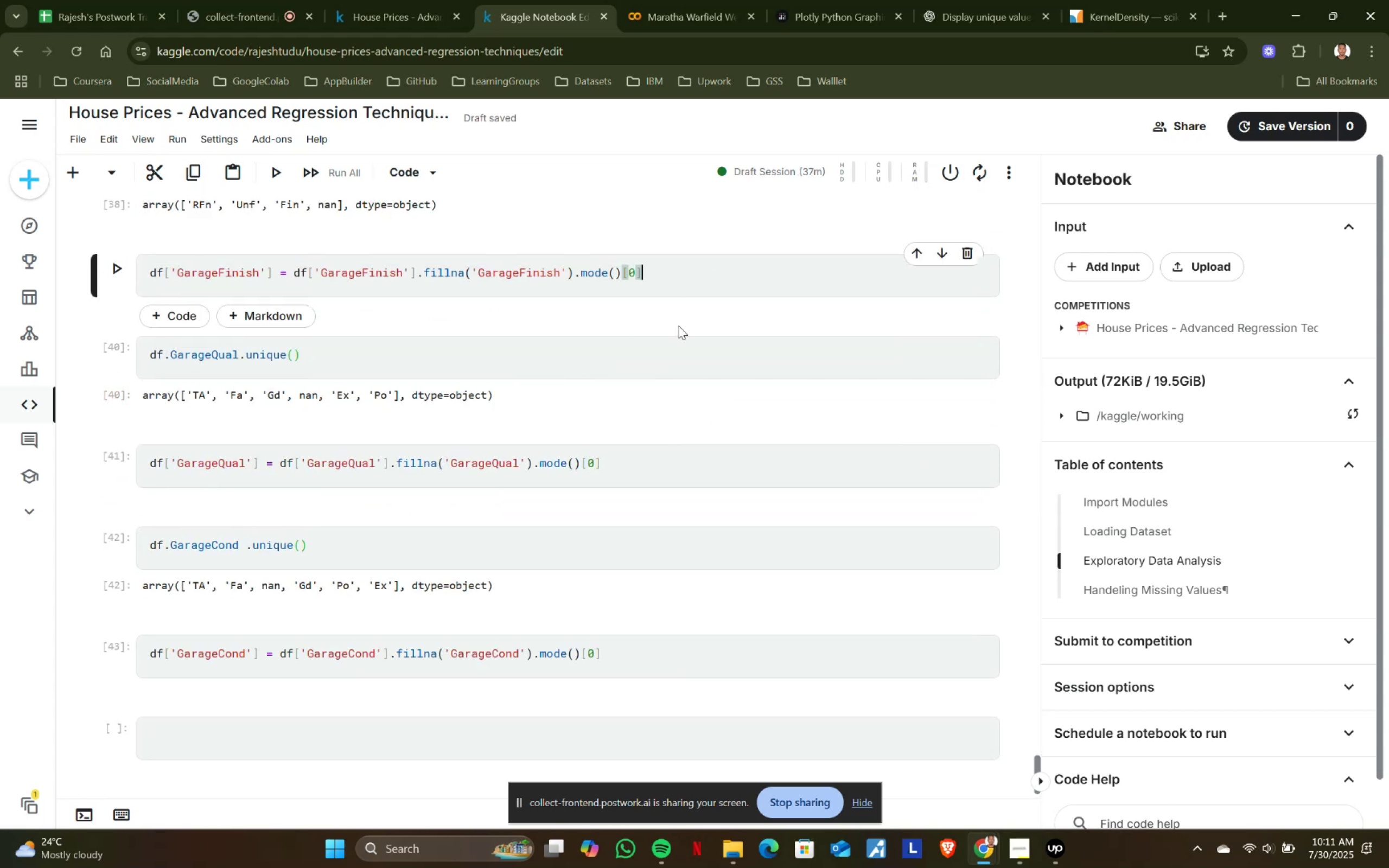 
scroll: coordinate [643, 386], scroll_direction: up, amount: 2.0
 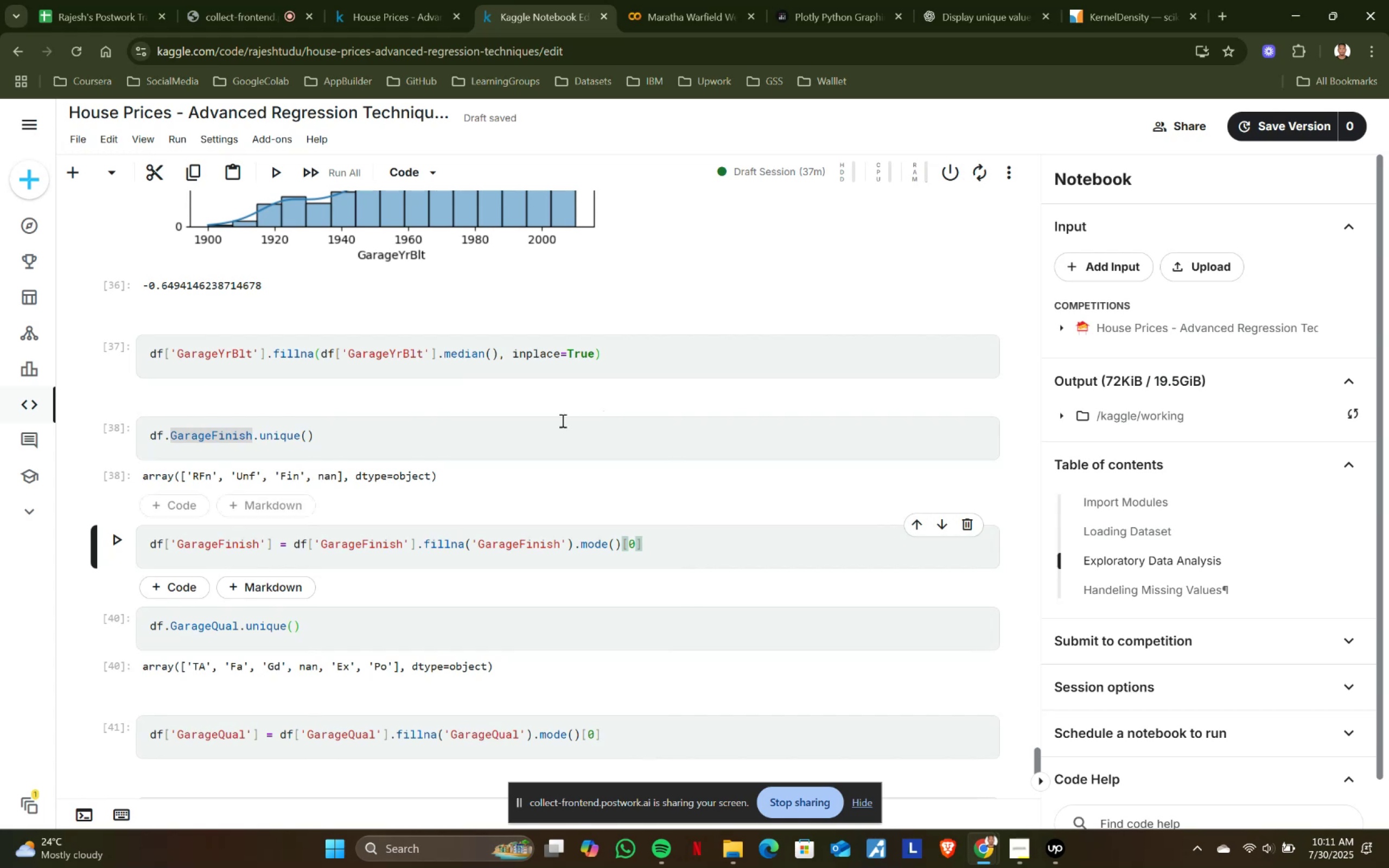 
left_click([527, 439])
 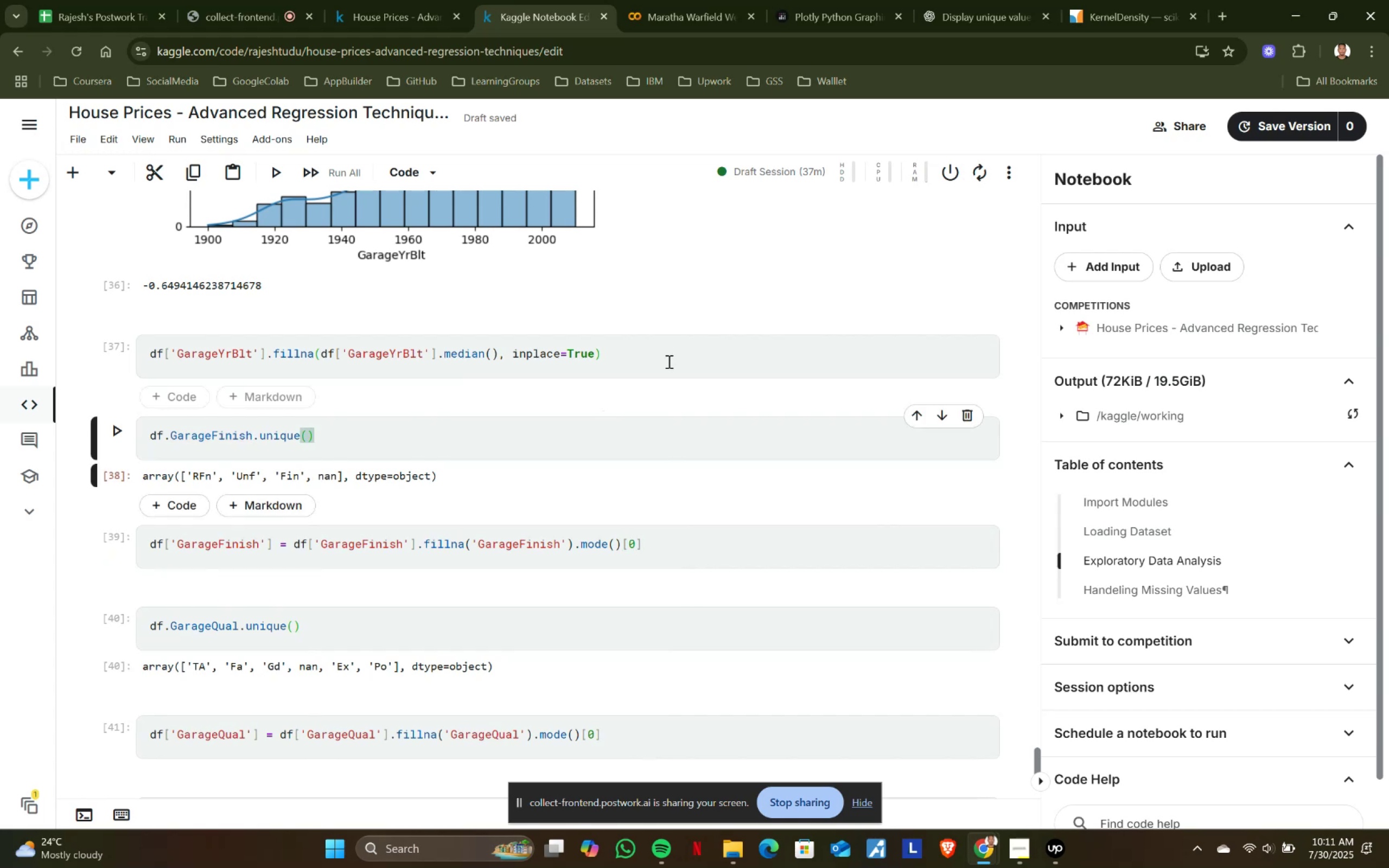 
scroll: coordinate [662, 362], scroll_direction: up, amount: 4.0
 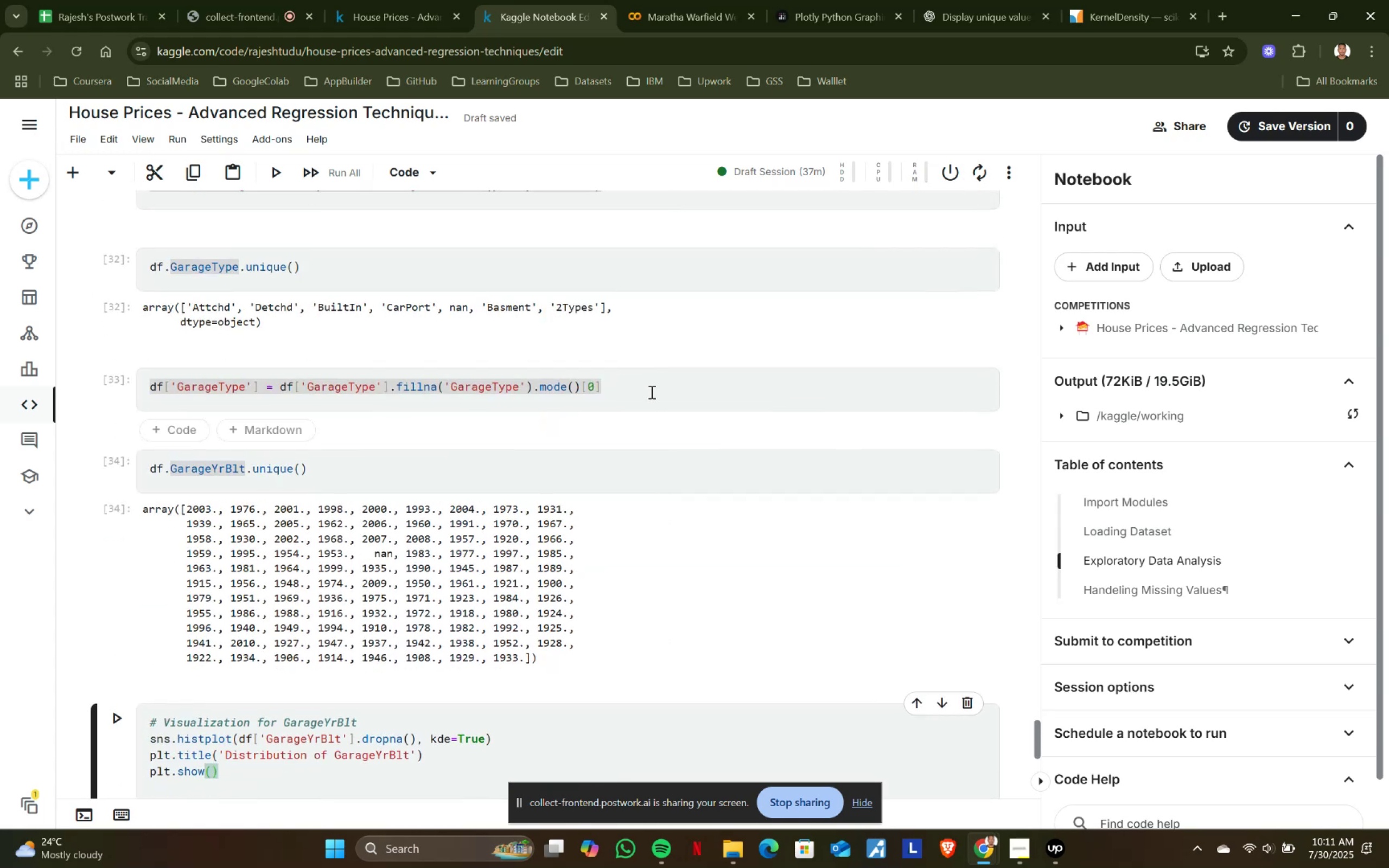 
left_click([662, 362])
 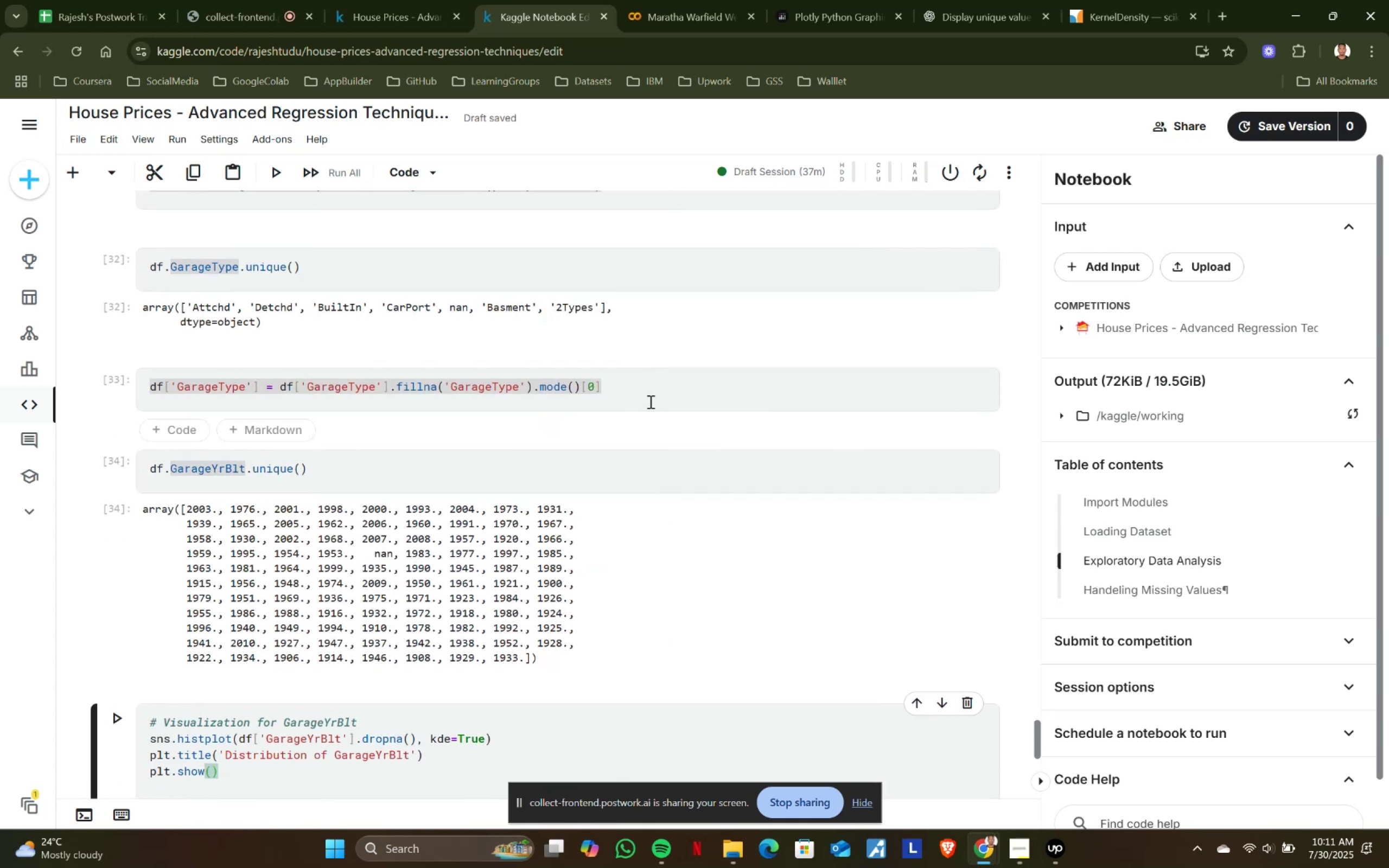 
left_click([657, 400])
 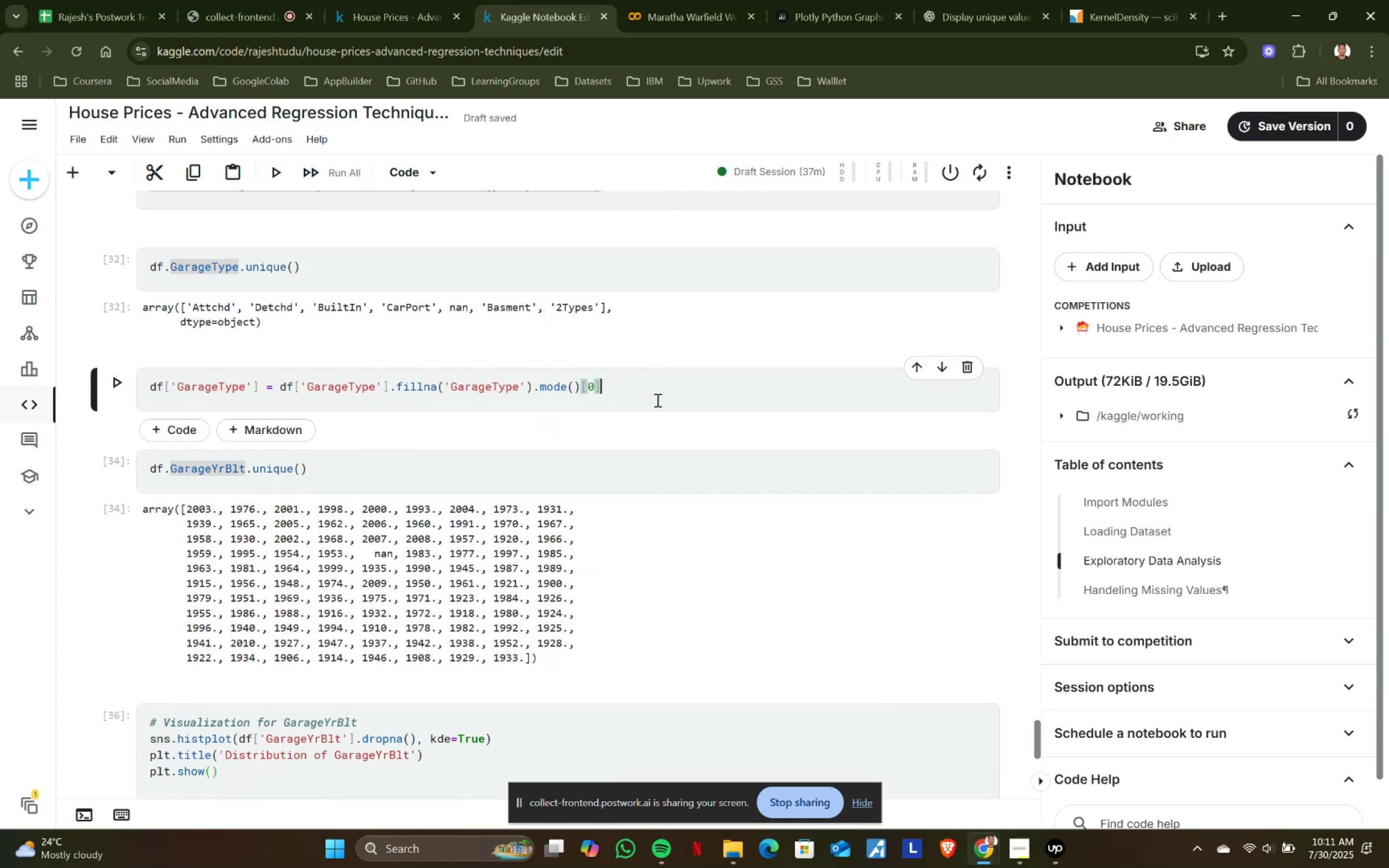 
scroll: coordinate [657, 400], scroll_direction: up, amount: 2.0
 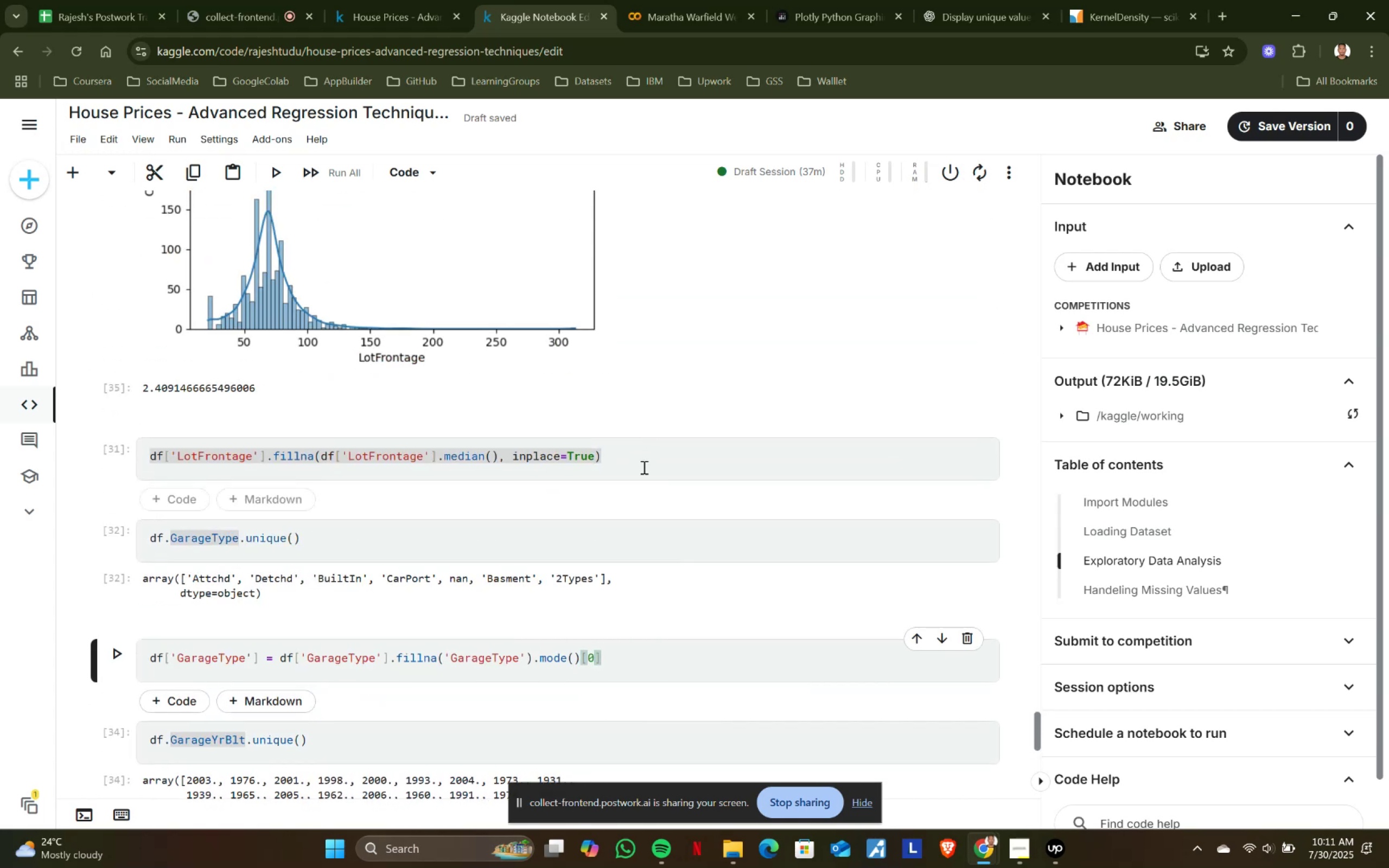 
left_click([643, 469])
 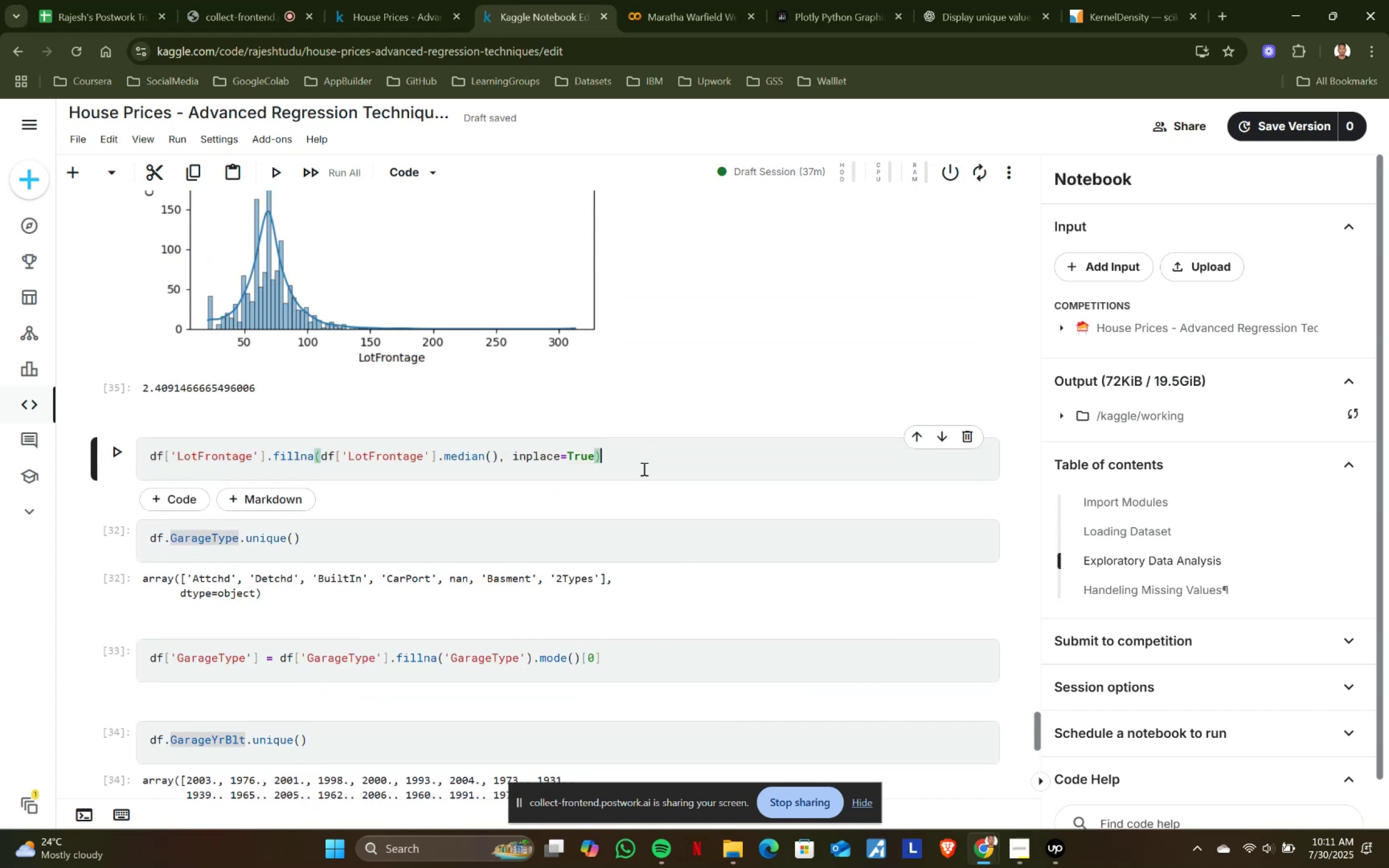 
scroll: coordinate [643, 469], scroll_direction: up, amount: 1.0
 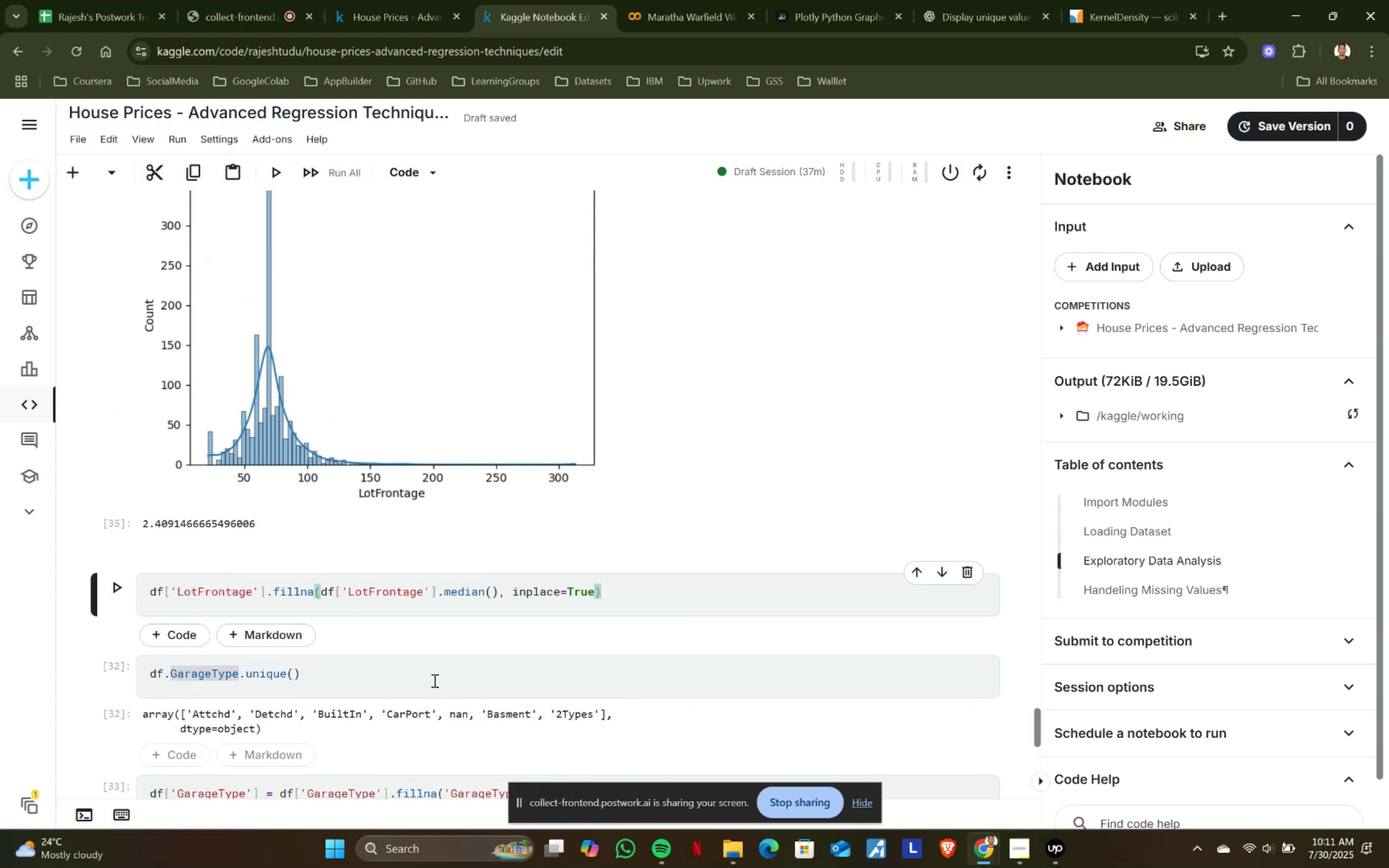 
left_click([434, 680])
 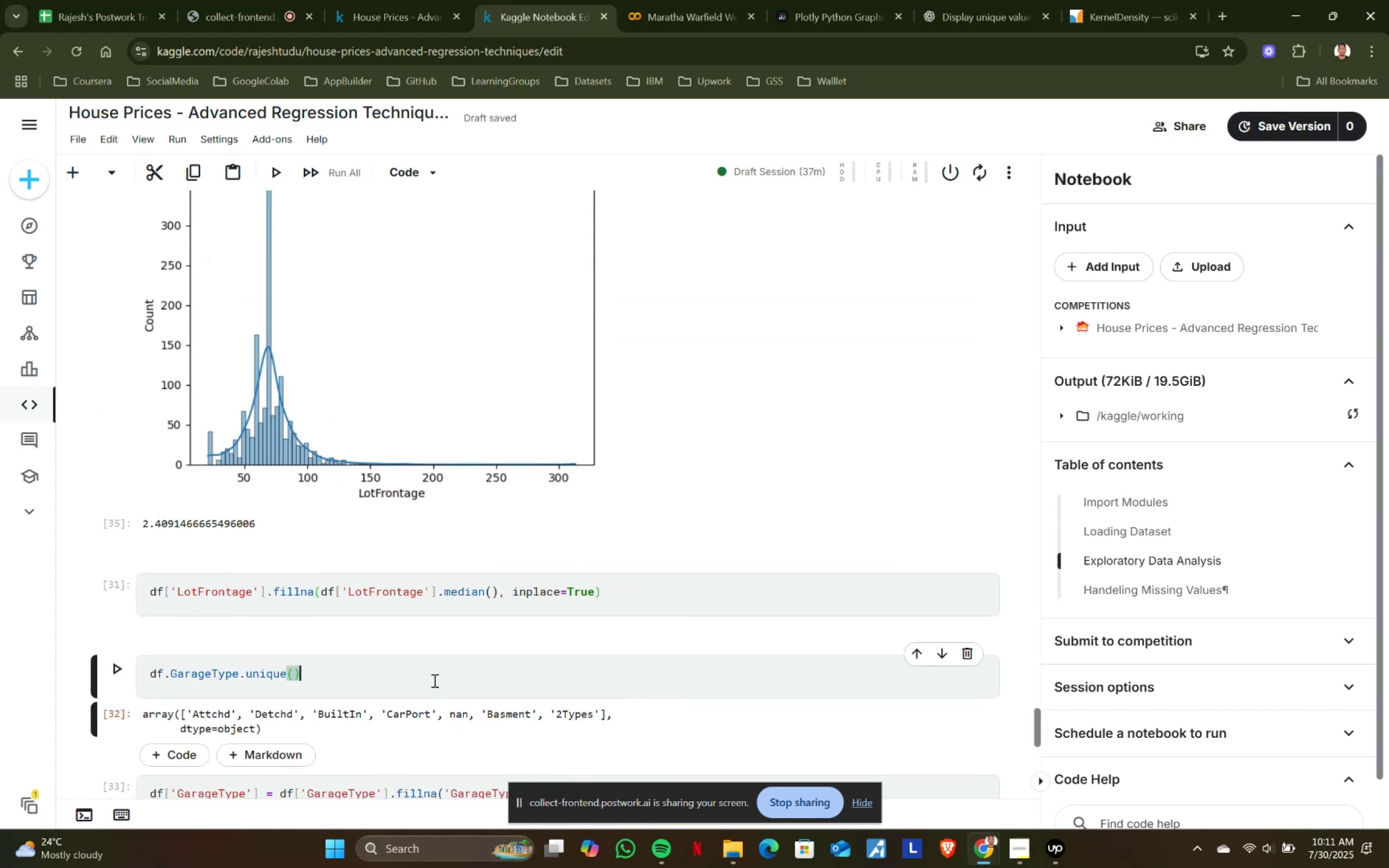 
scroll: coordinate [398, 635], scroll_direction: up, amount: 7.0
 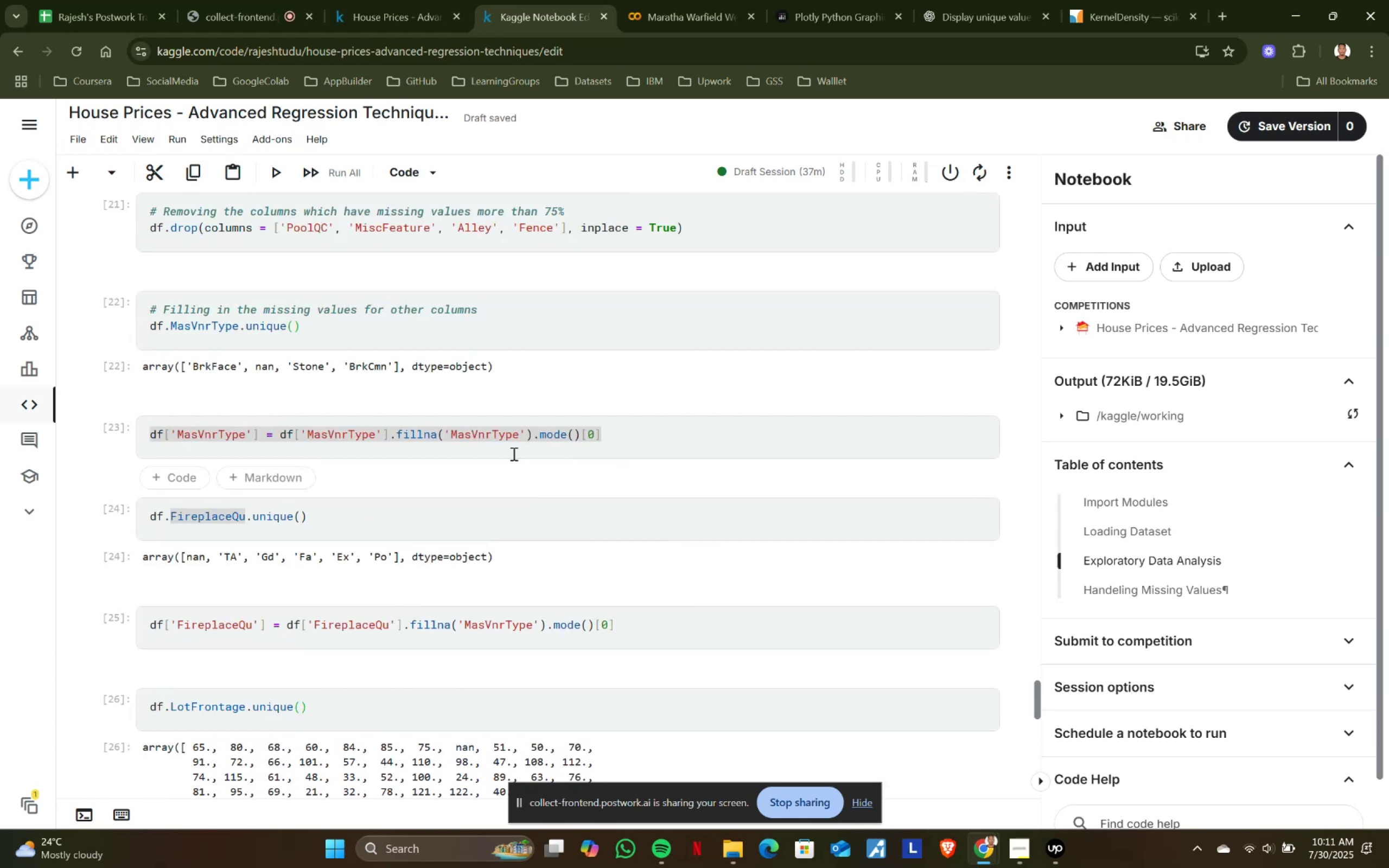 
left_click([627, 436])
 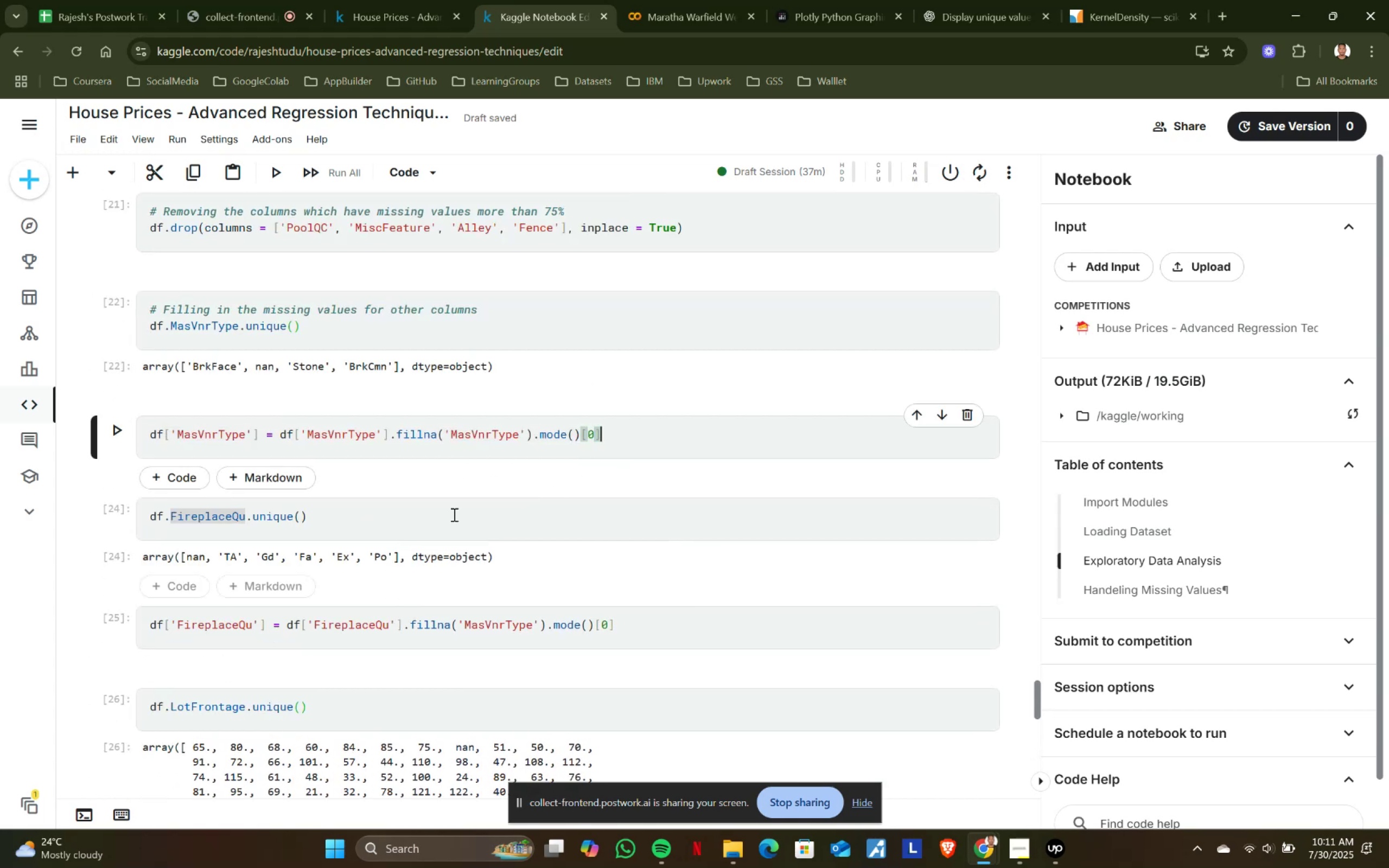 
left_click([453, 514])
 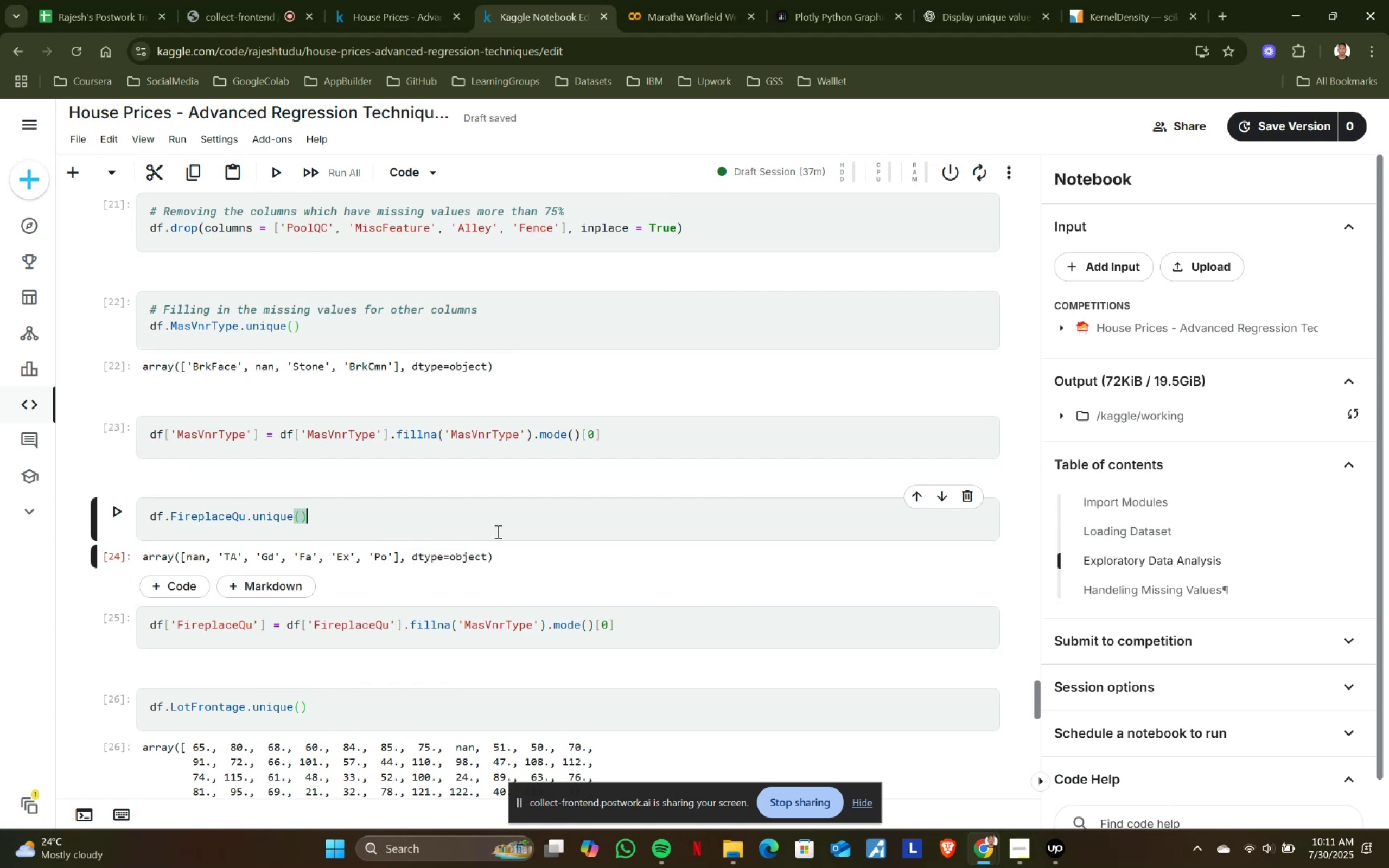 
scroll: coordinate [579, 512], scroll_direction: up, amount: 4.0
 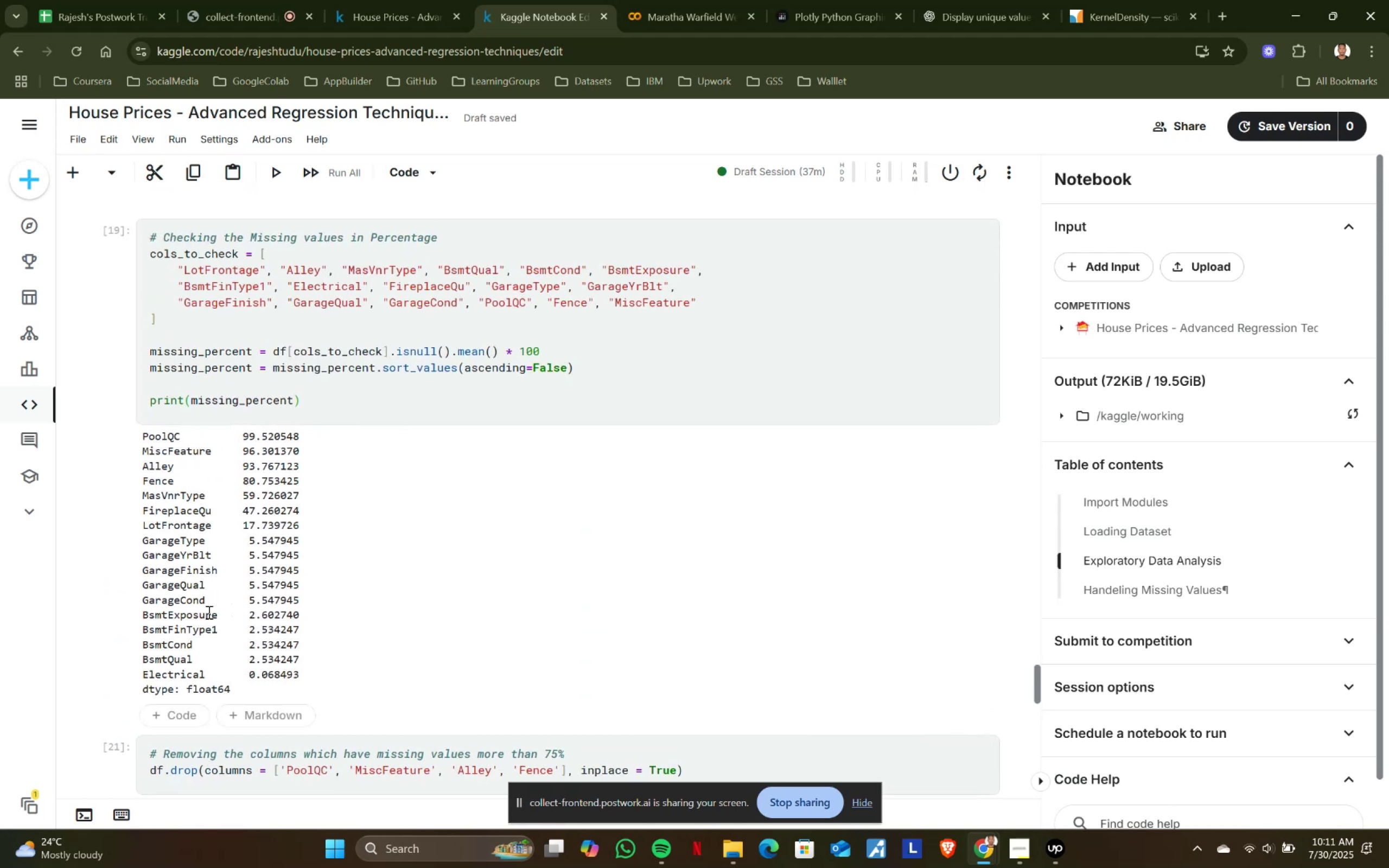 
left_click_drag(start_coordinate=[218, 612], to_coordinate=[143, 612])
 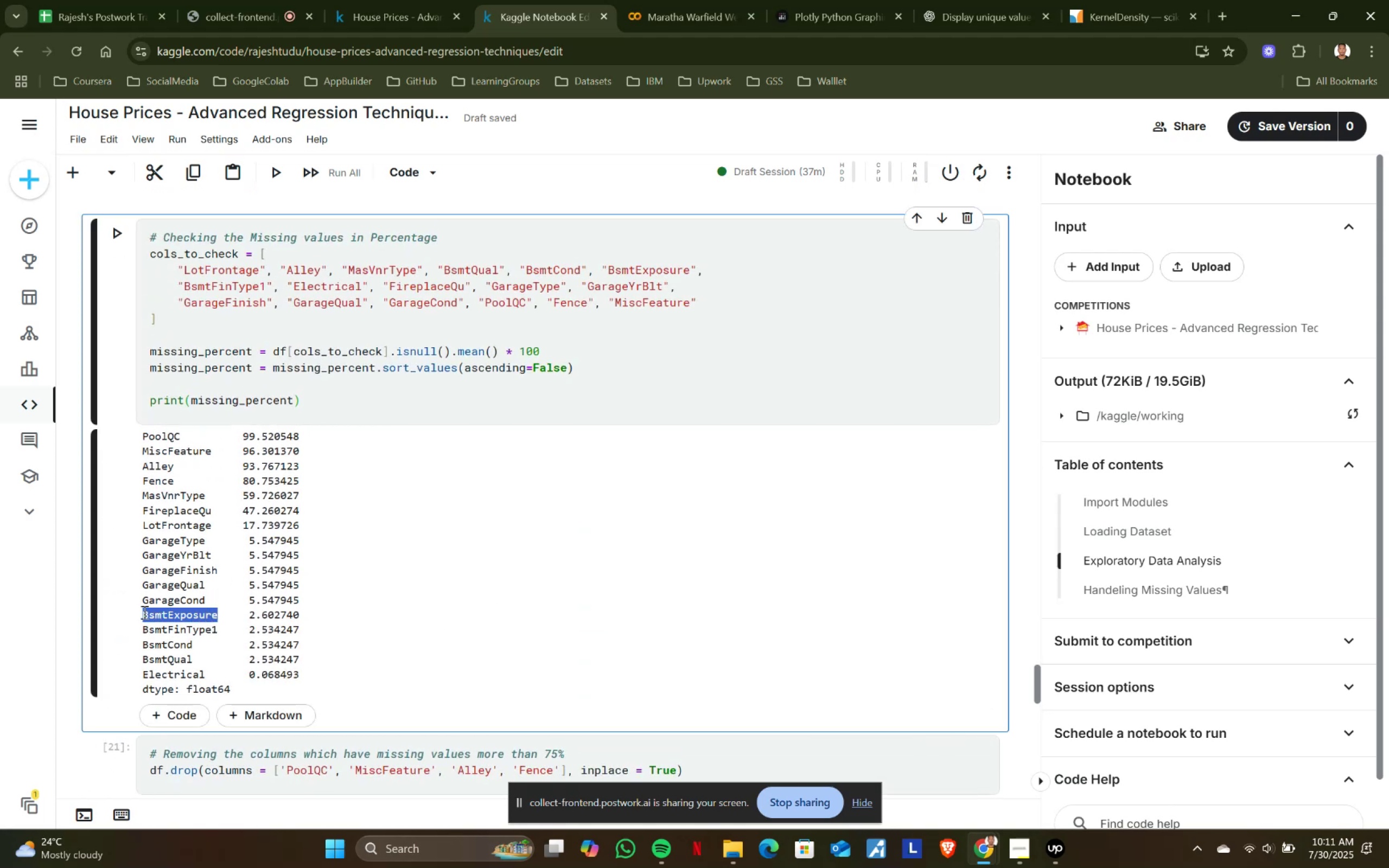 
key(Control+ControlLeft)
 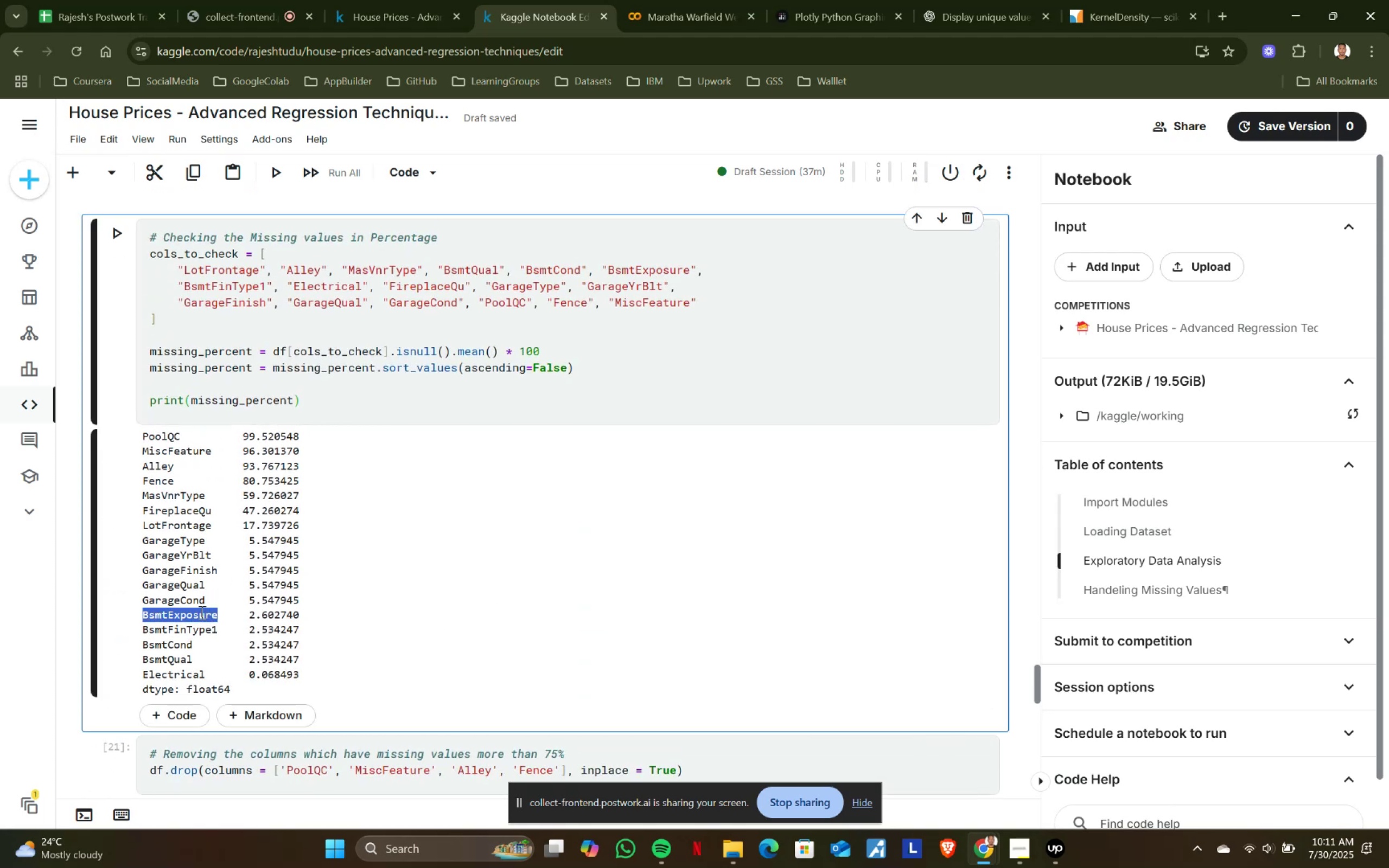 
key(Control+C)
 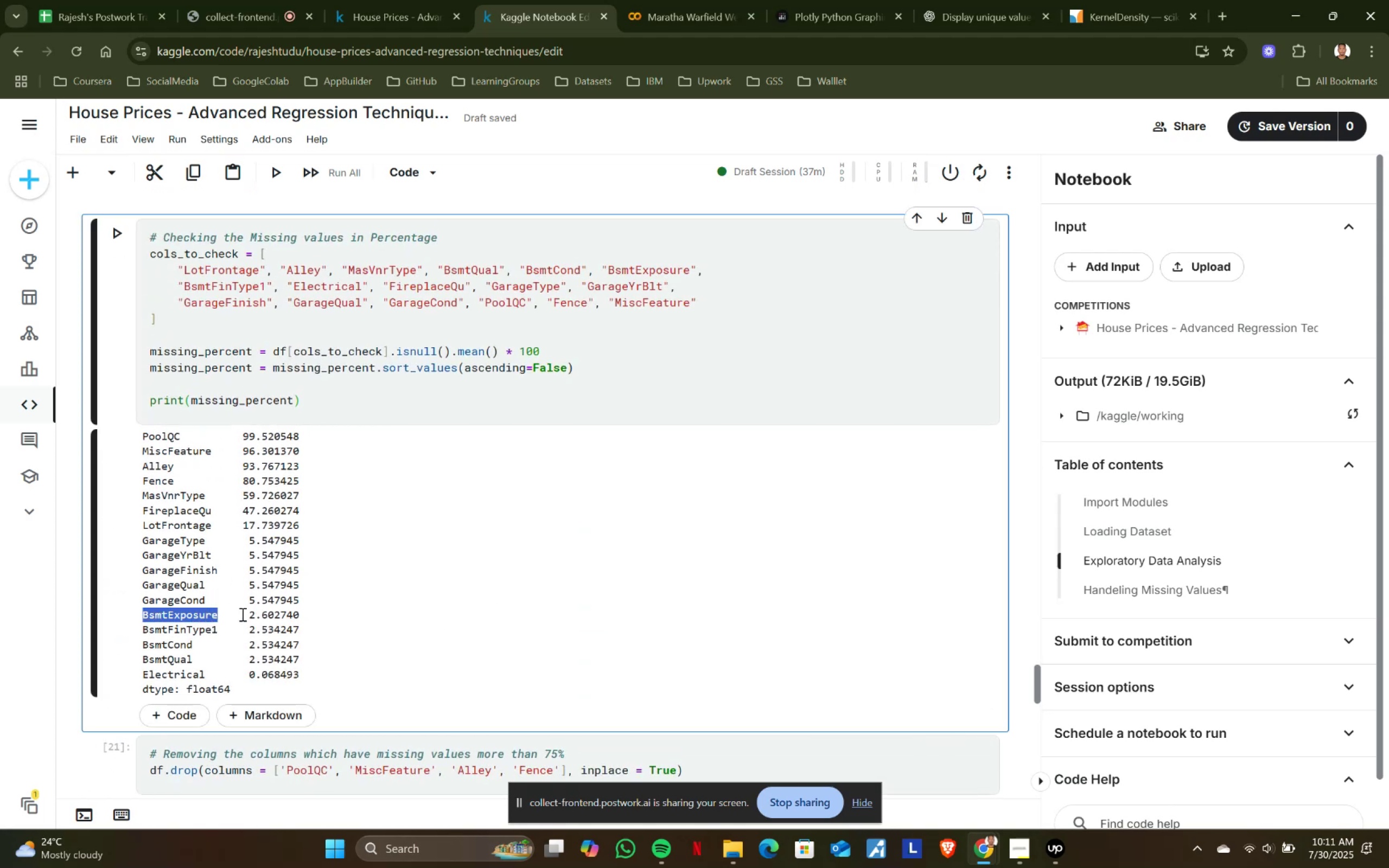 
key(Control+ControlLeft)
 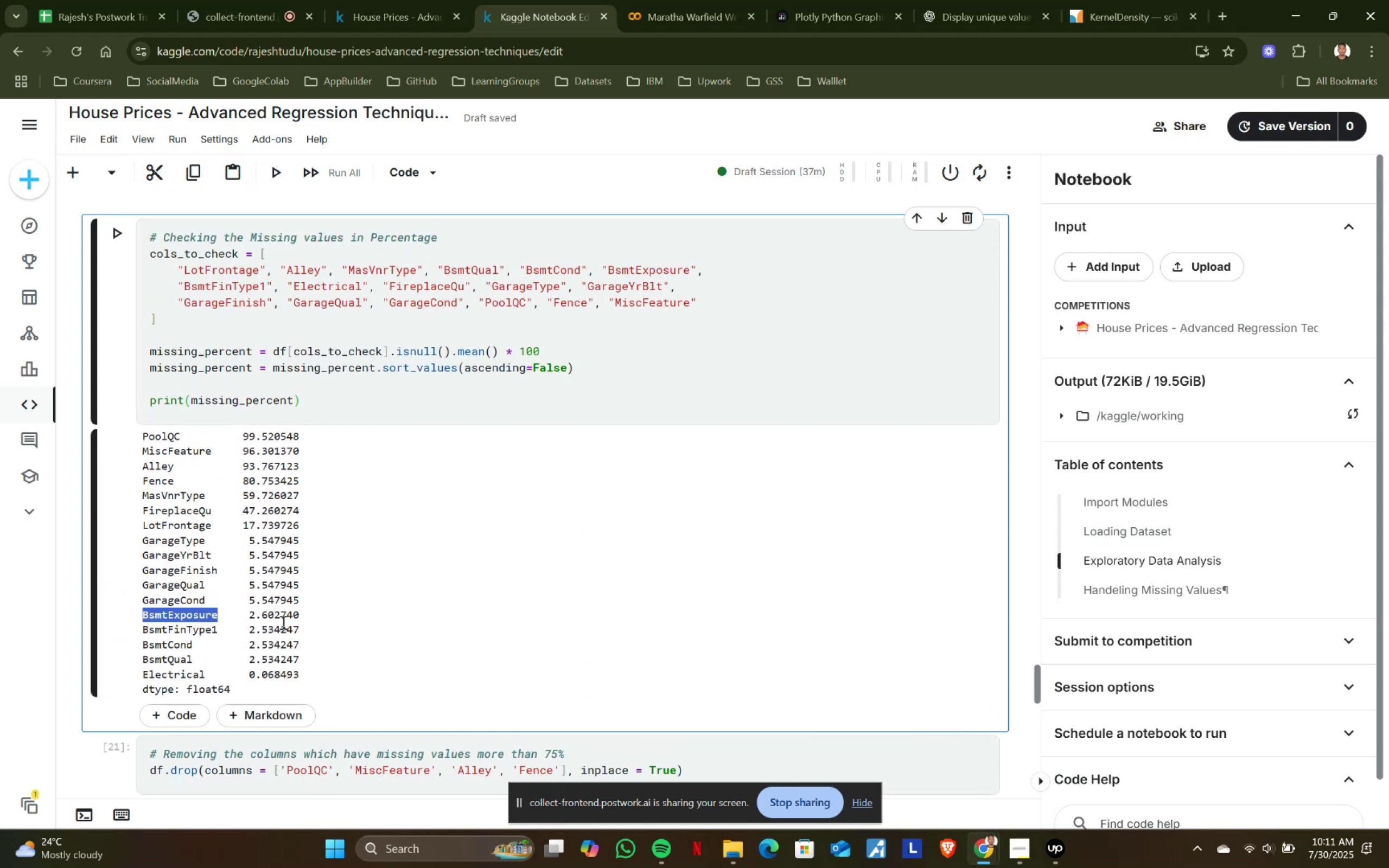 
key(Control+C)
 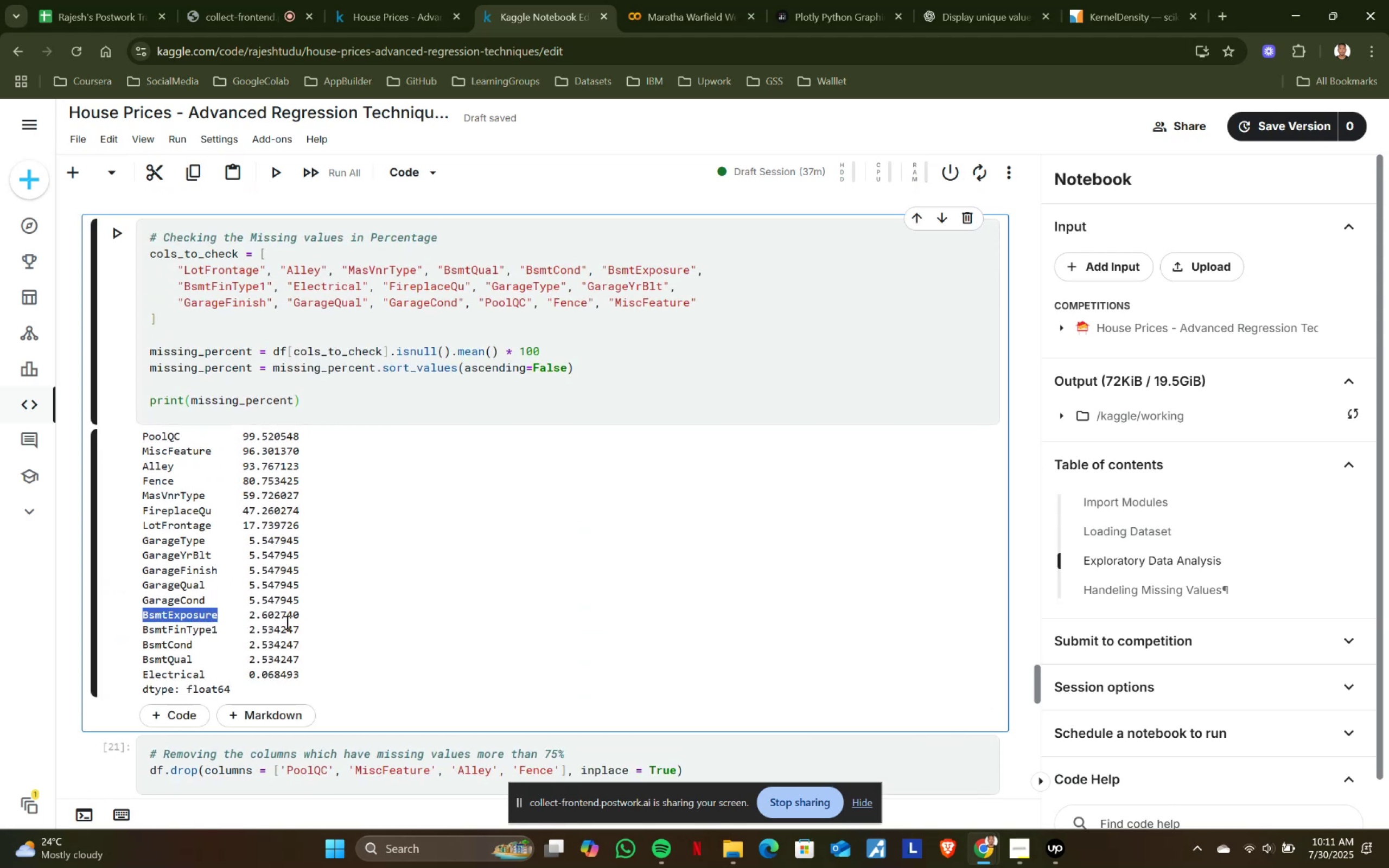 
scroll: coordinate [286, 622], scroll_direction: down, amount: 27.0
 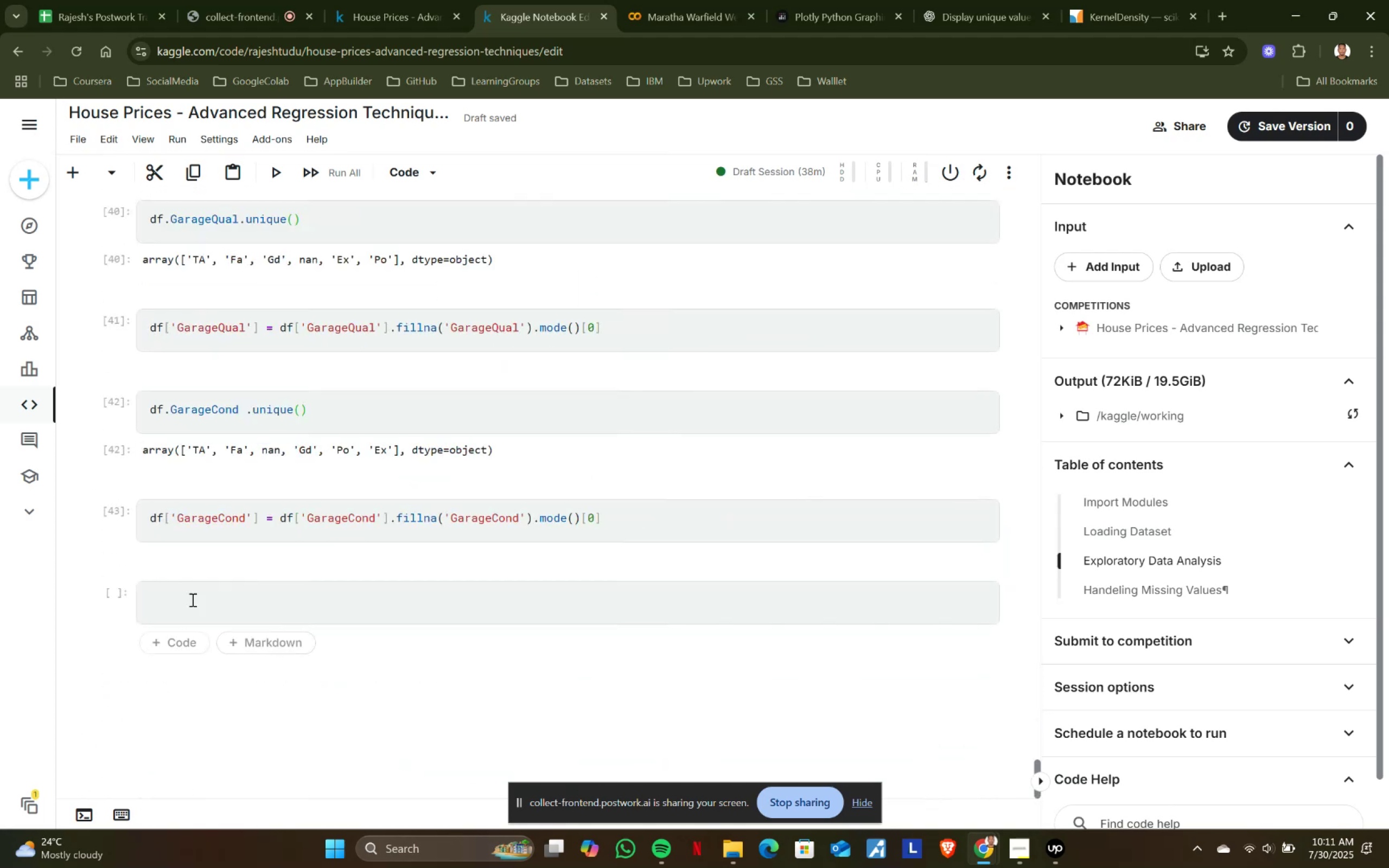 
left_click([201, 595])
 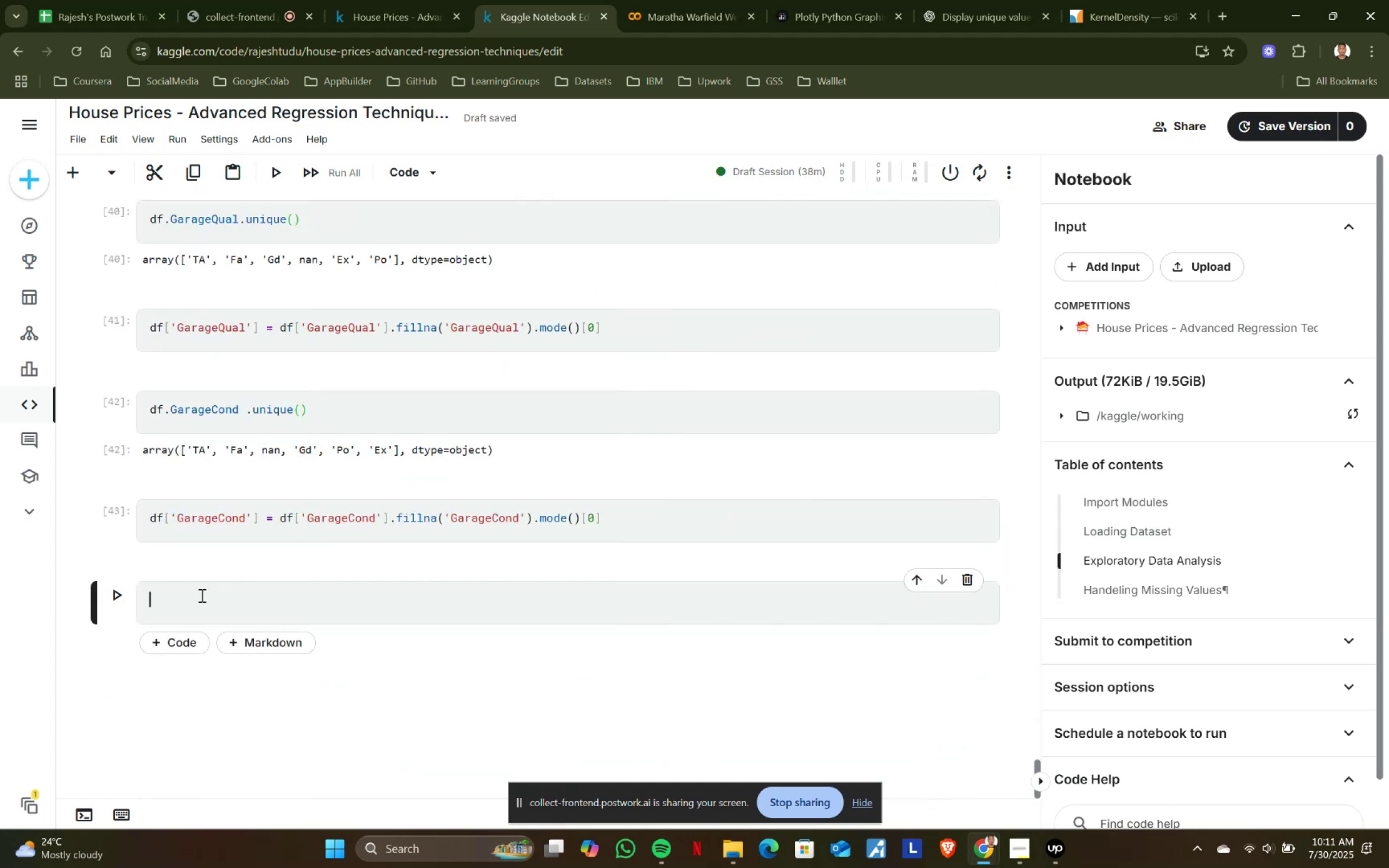 
type(df.)
 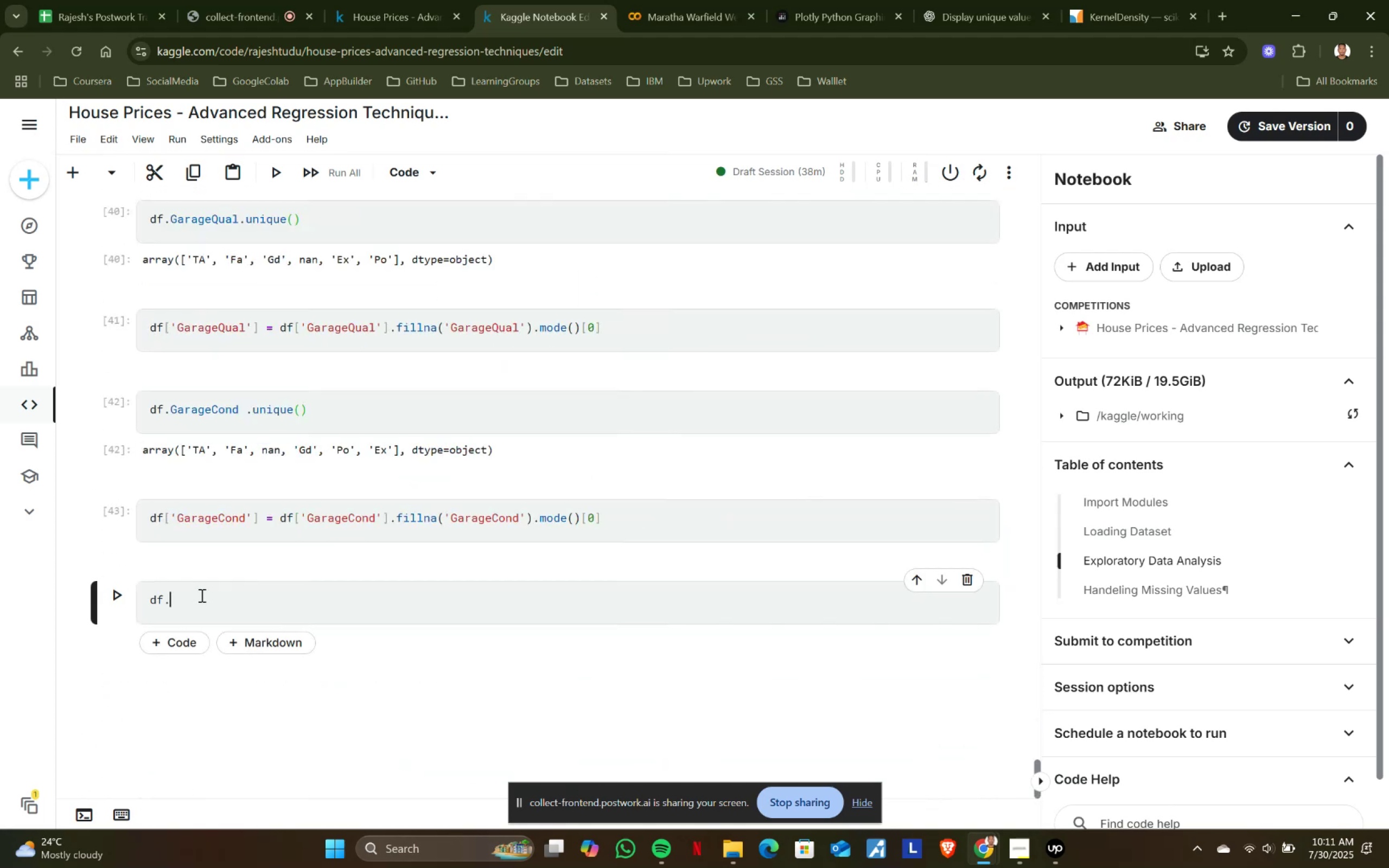 
key(Control+ControlLeft)
 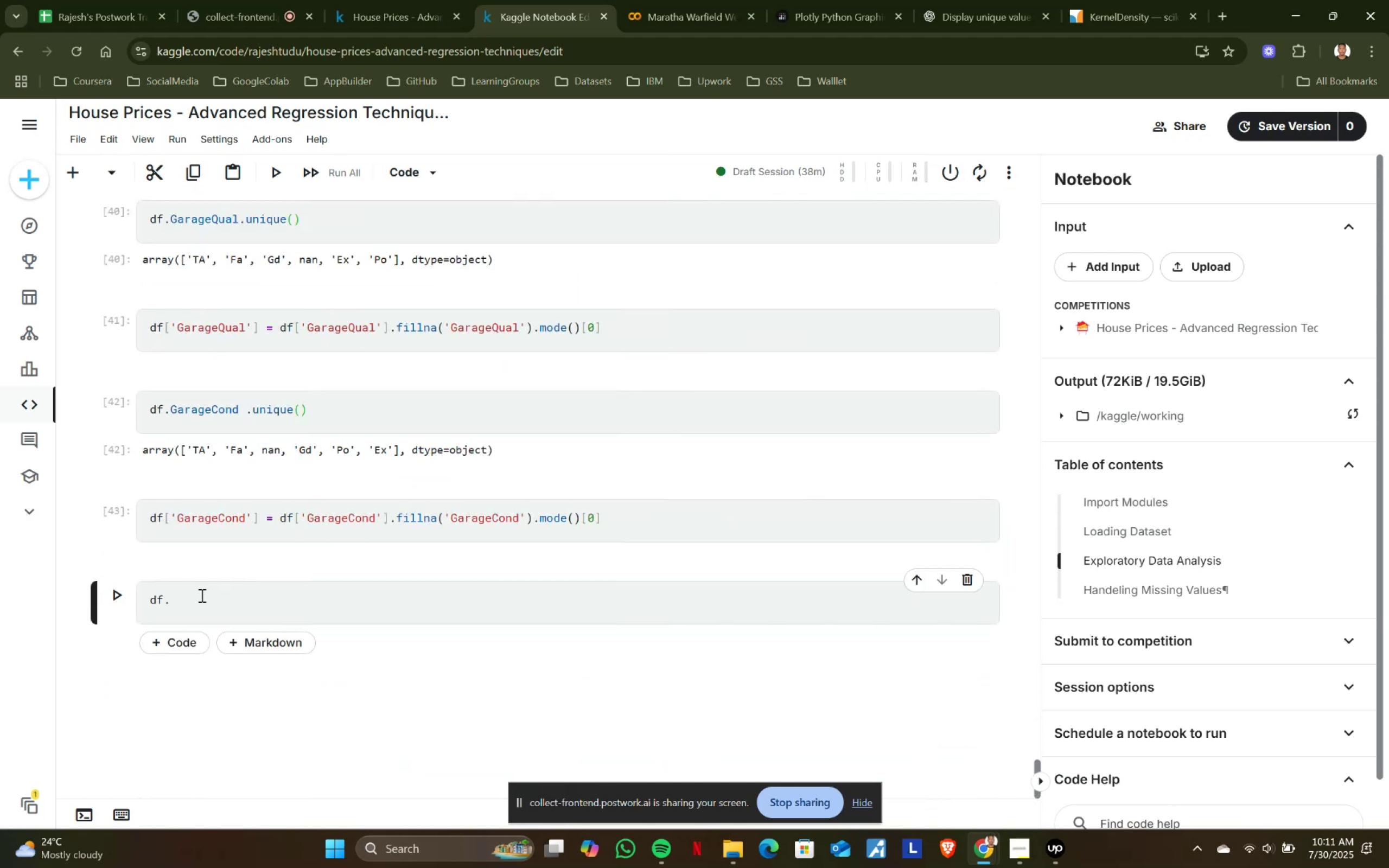 
key(Control+V)
 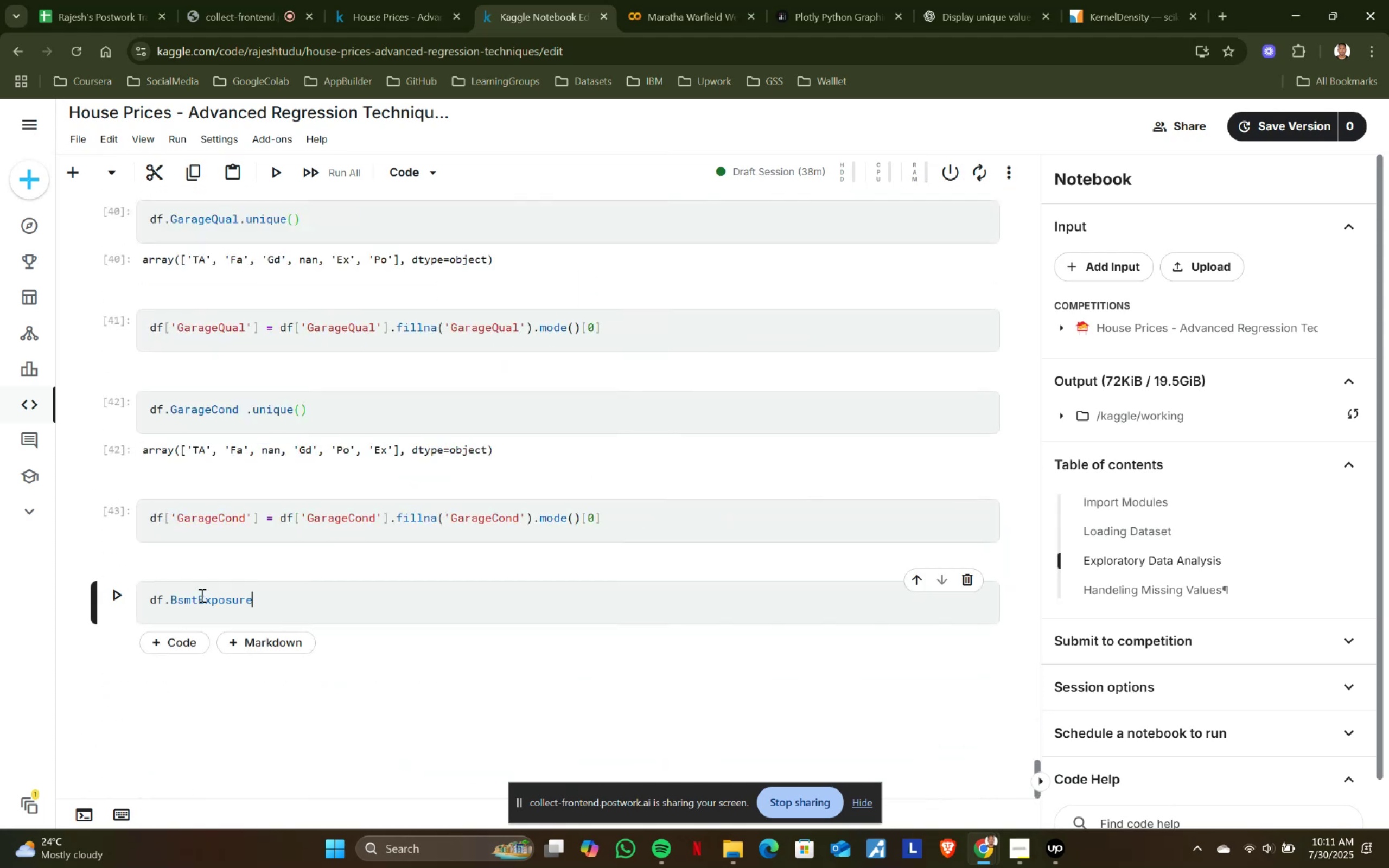 
type(.unique()
 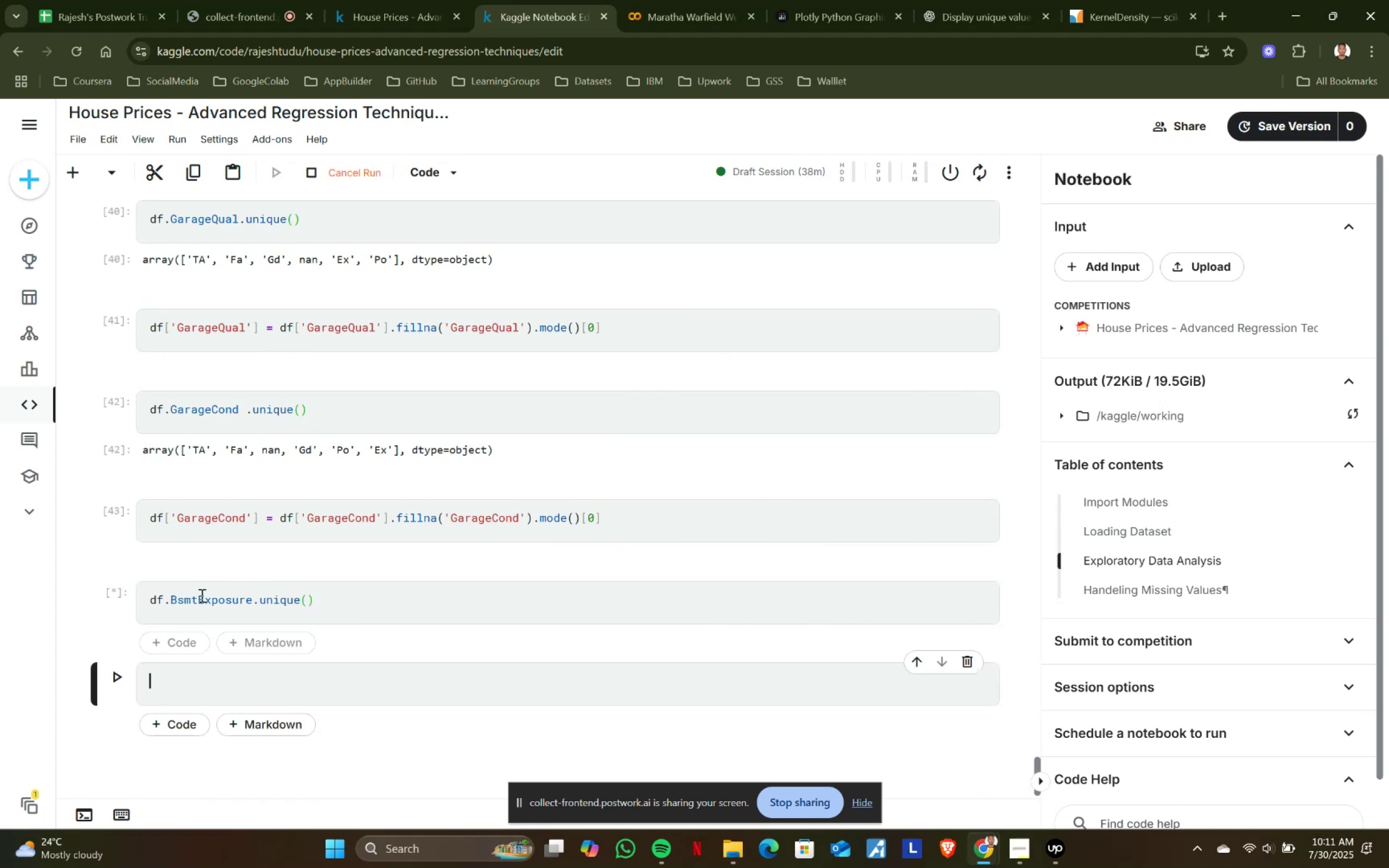 
 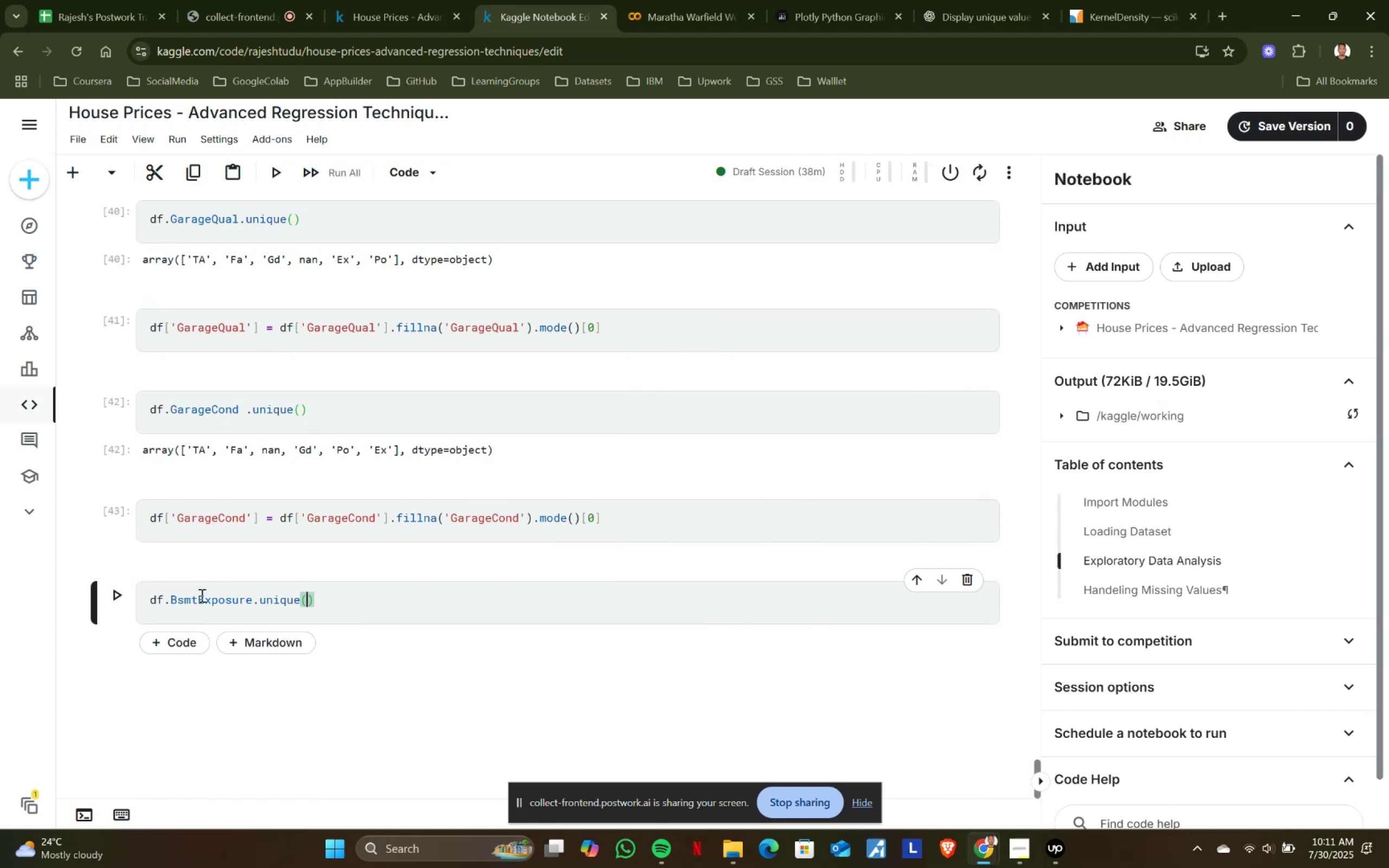 
key(Shift+Enter)
 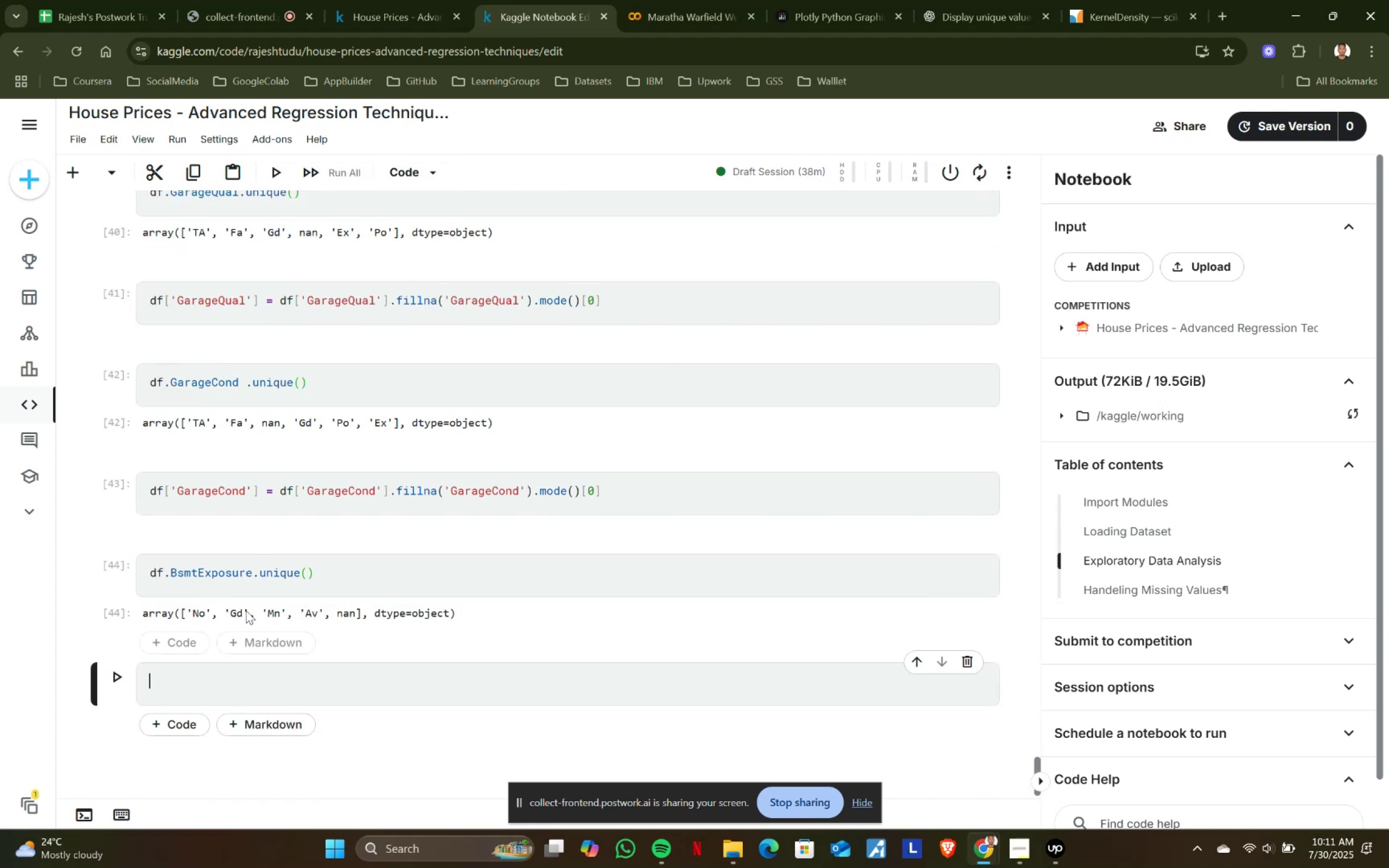 
left_click([307, 496])
 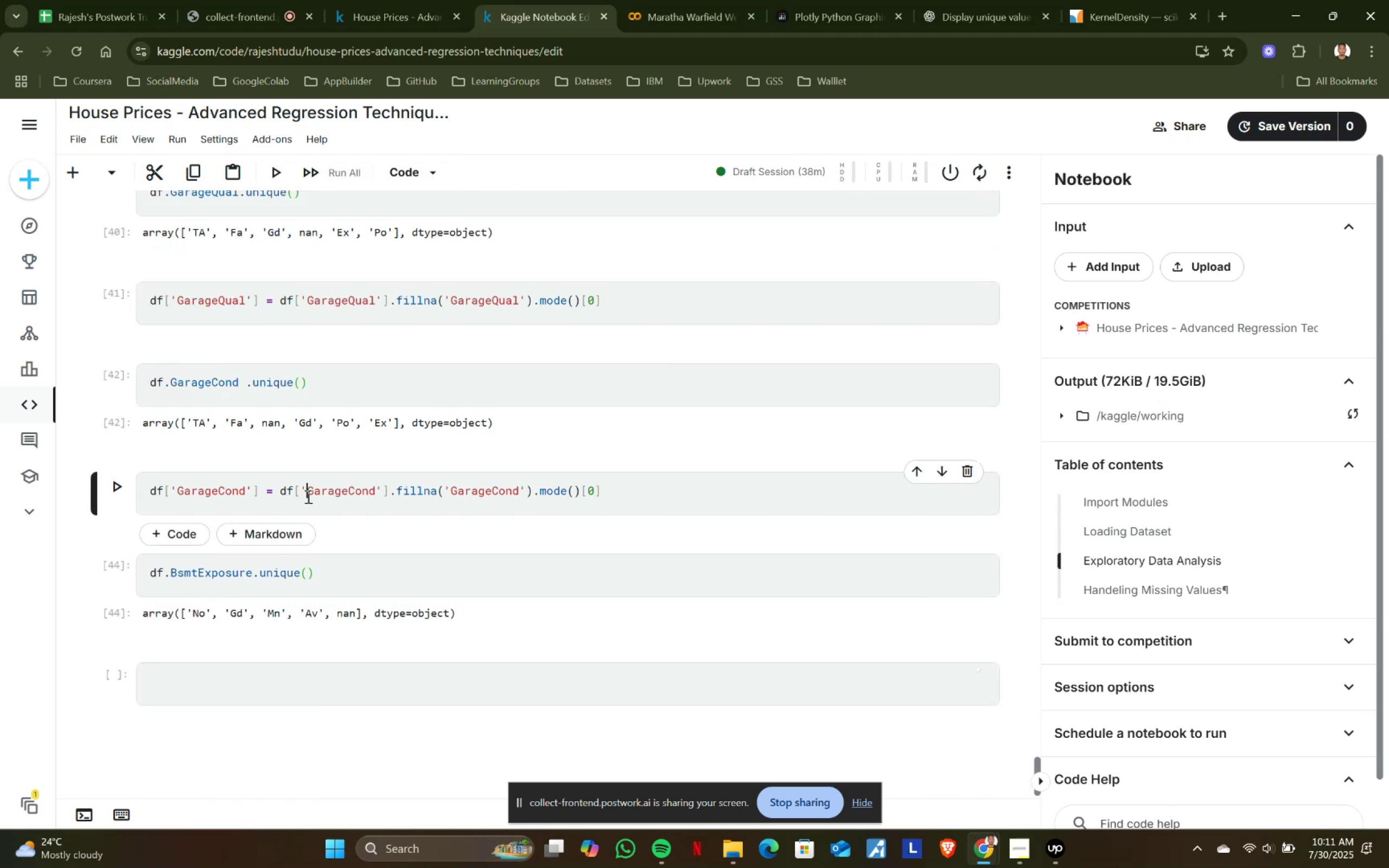 
key(Control+ControlLeft)
 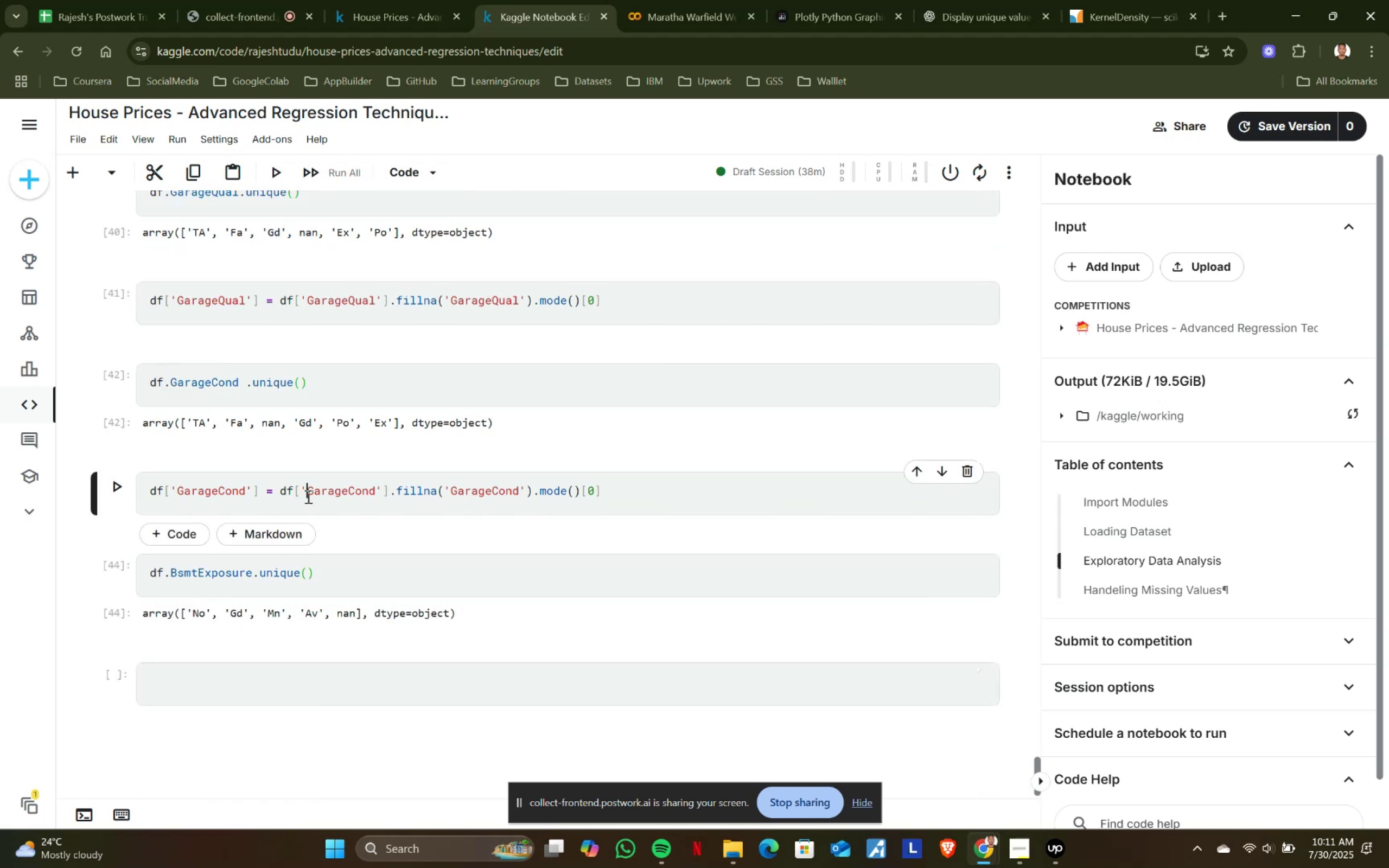 
key(Control+A)
 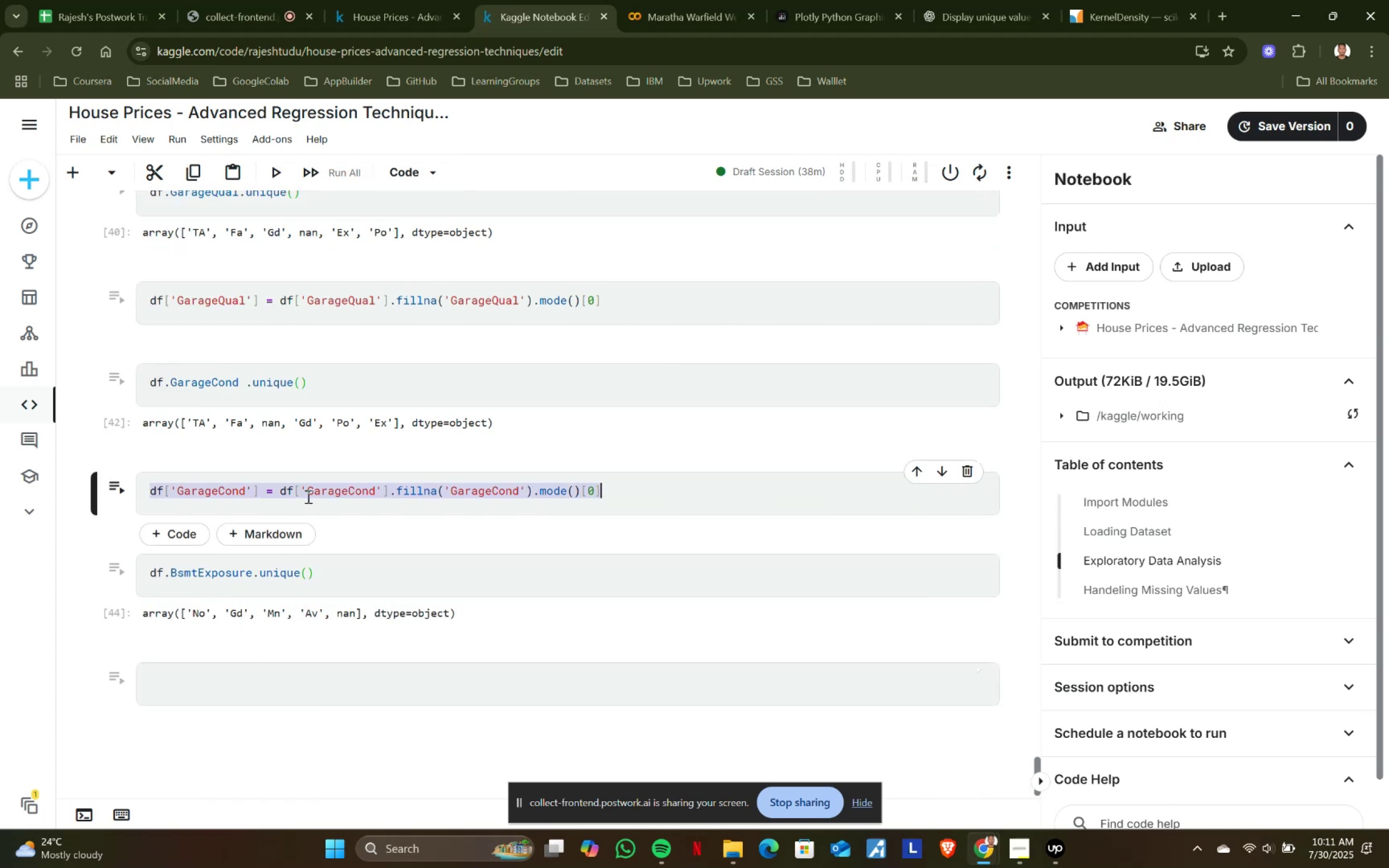 
key(Control+ControlLeft)
 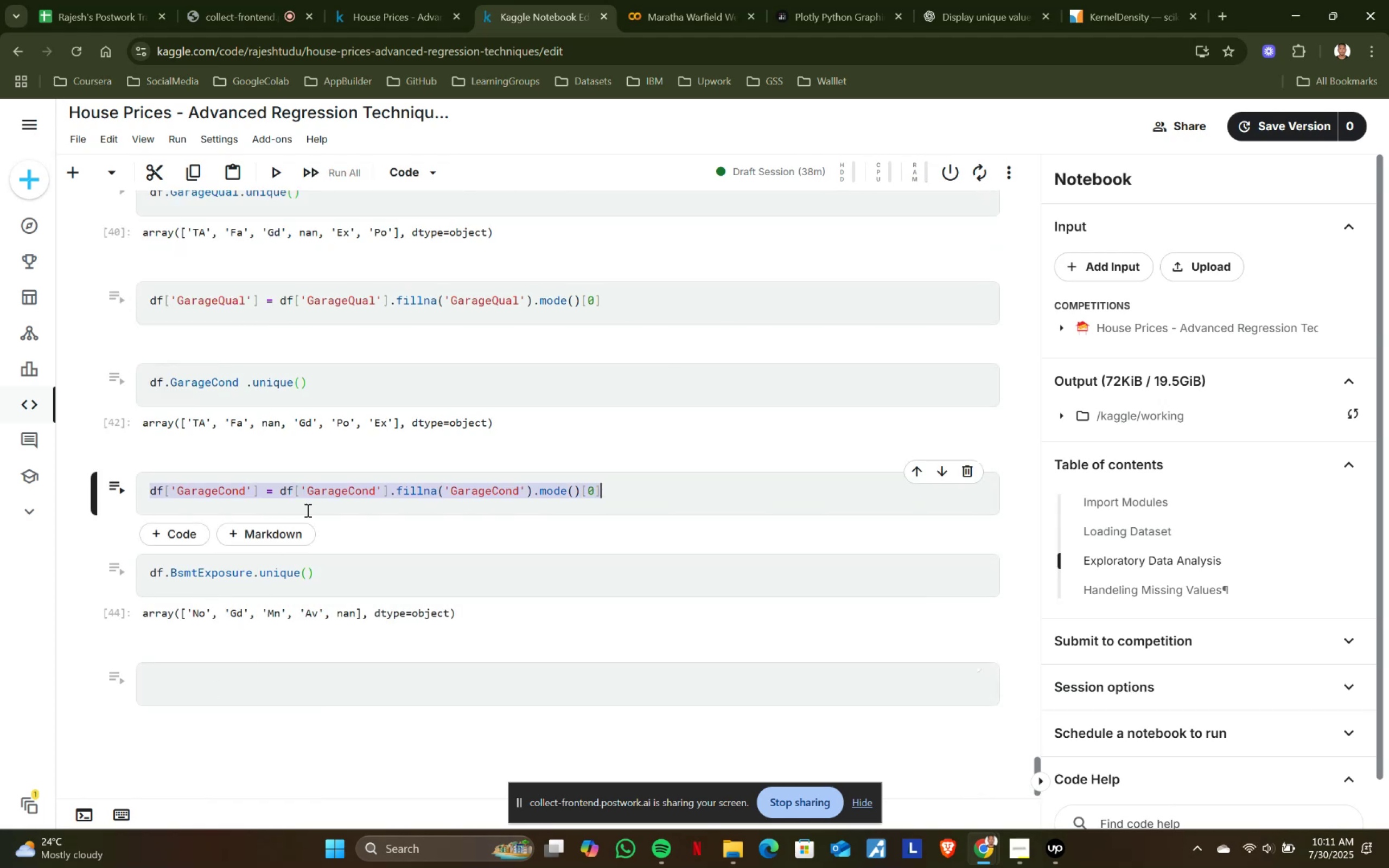 
key(Control+C)
 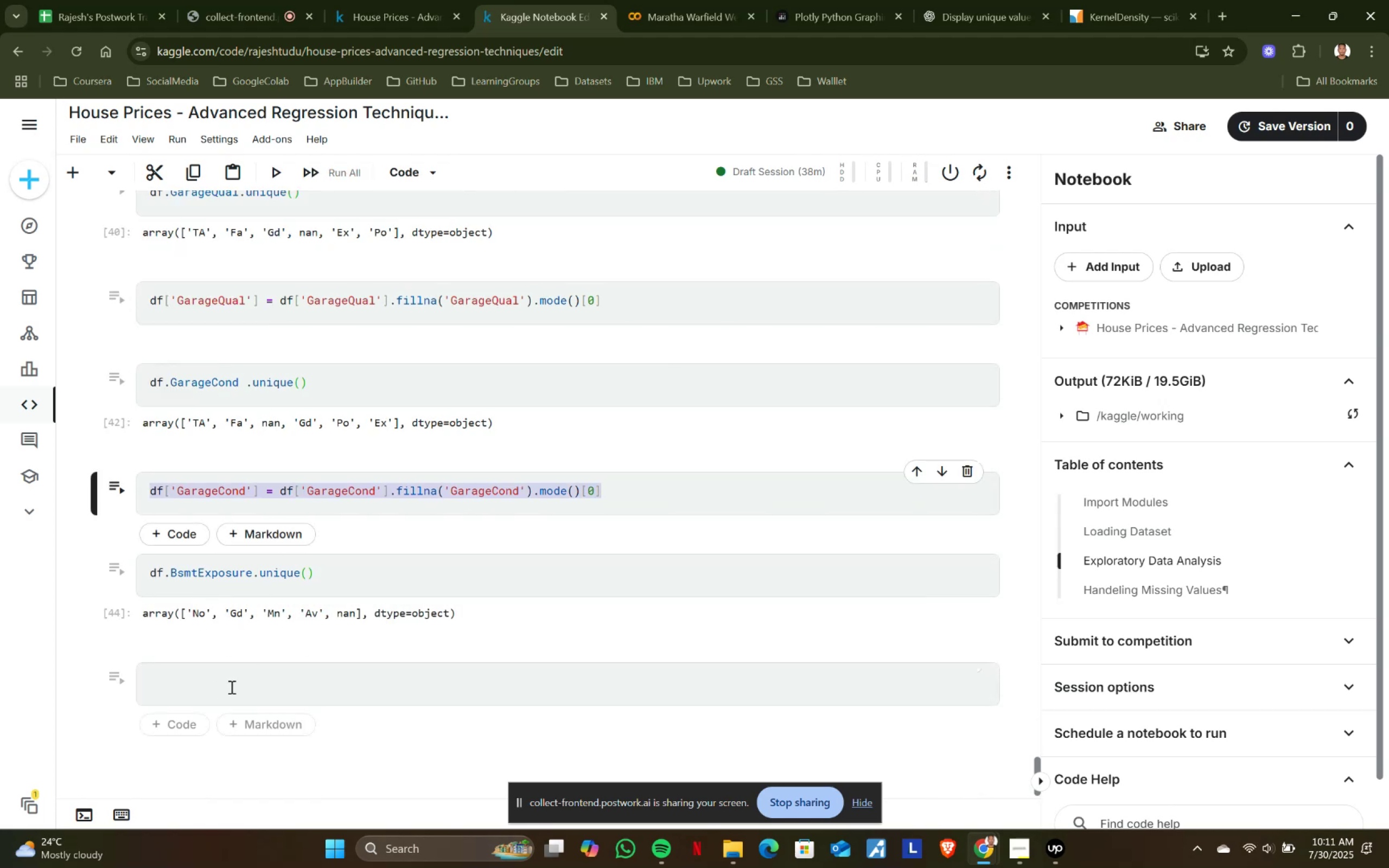 
left_click([231, 685])
 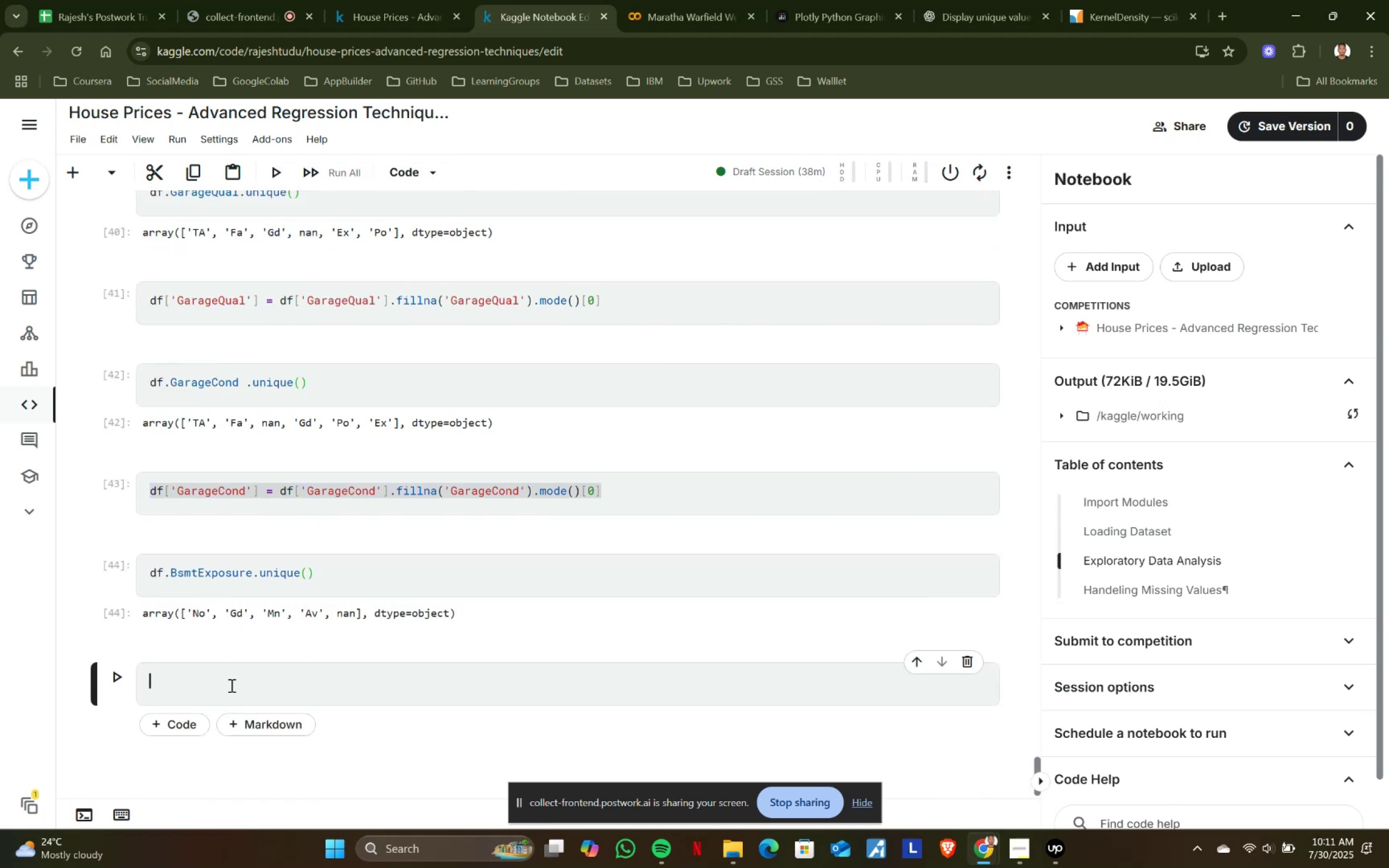 
key(Control+ControlLeft)
 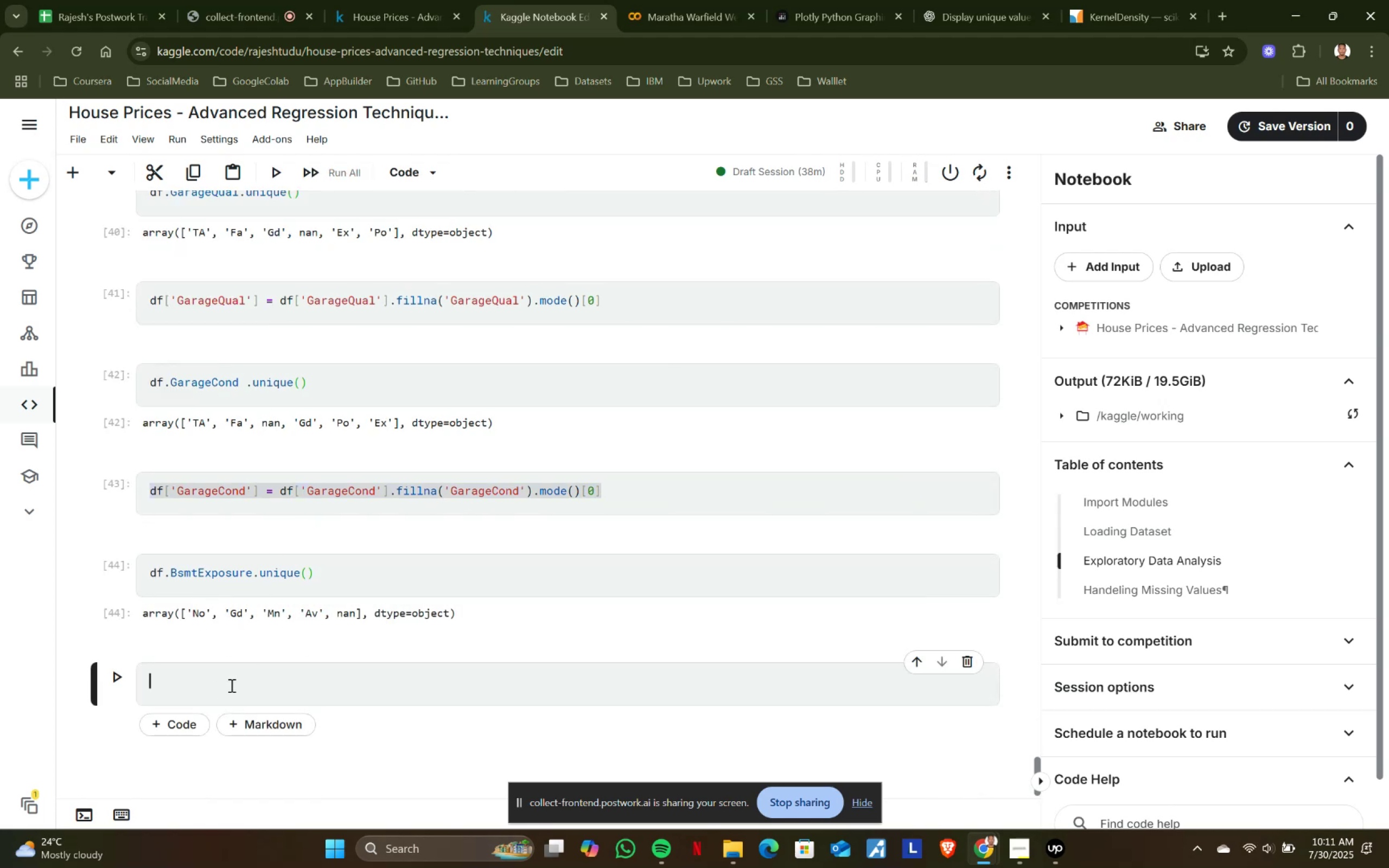 
key(Control+V)
 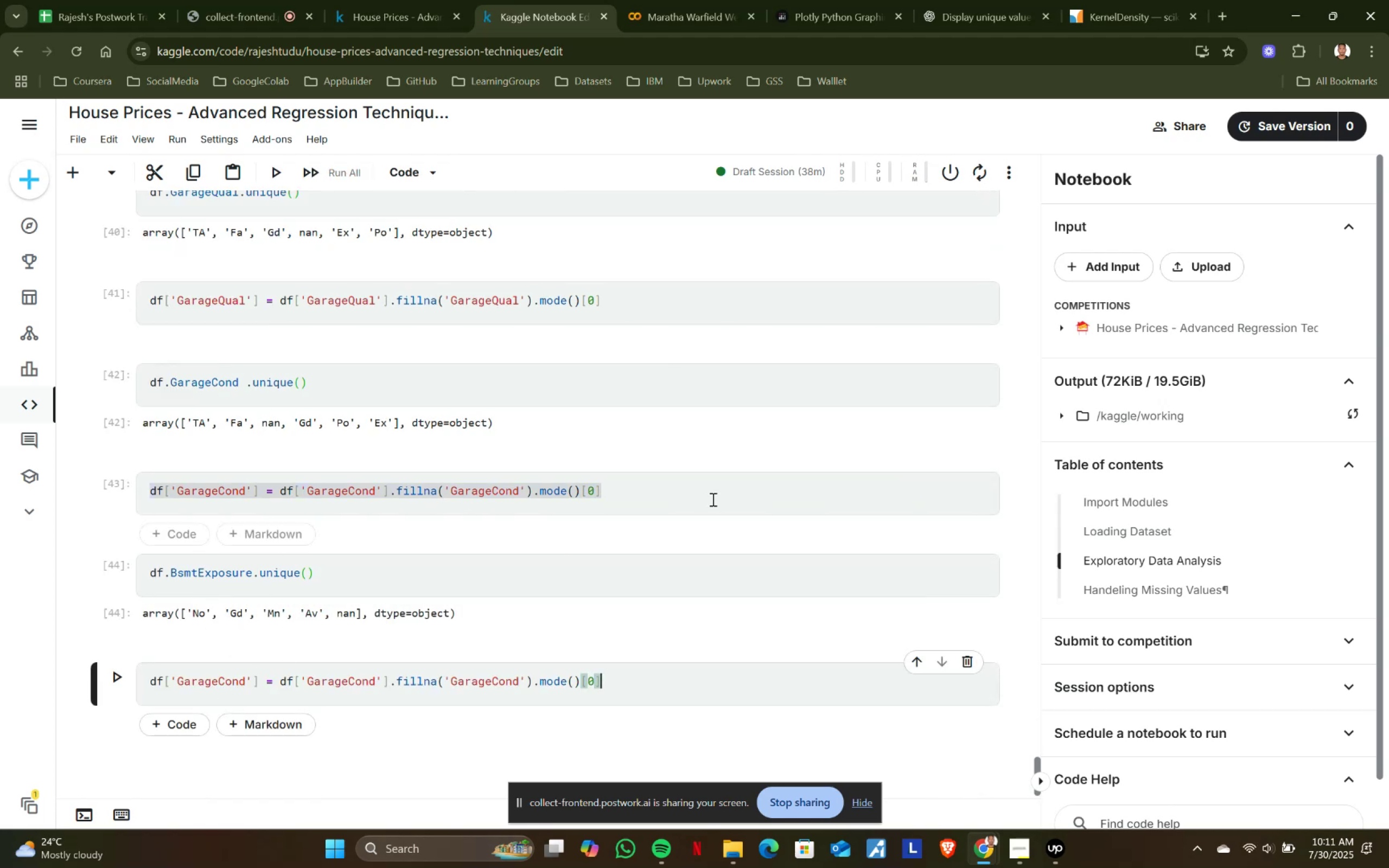 
left_click([709, 493])
 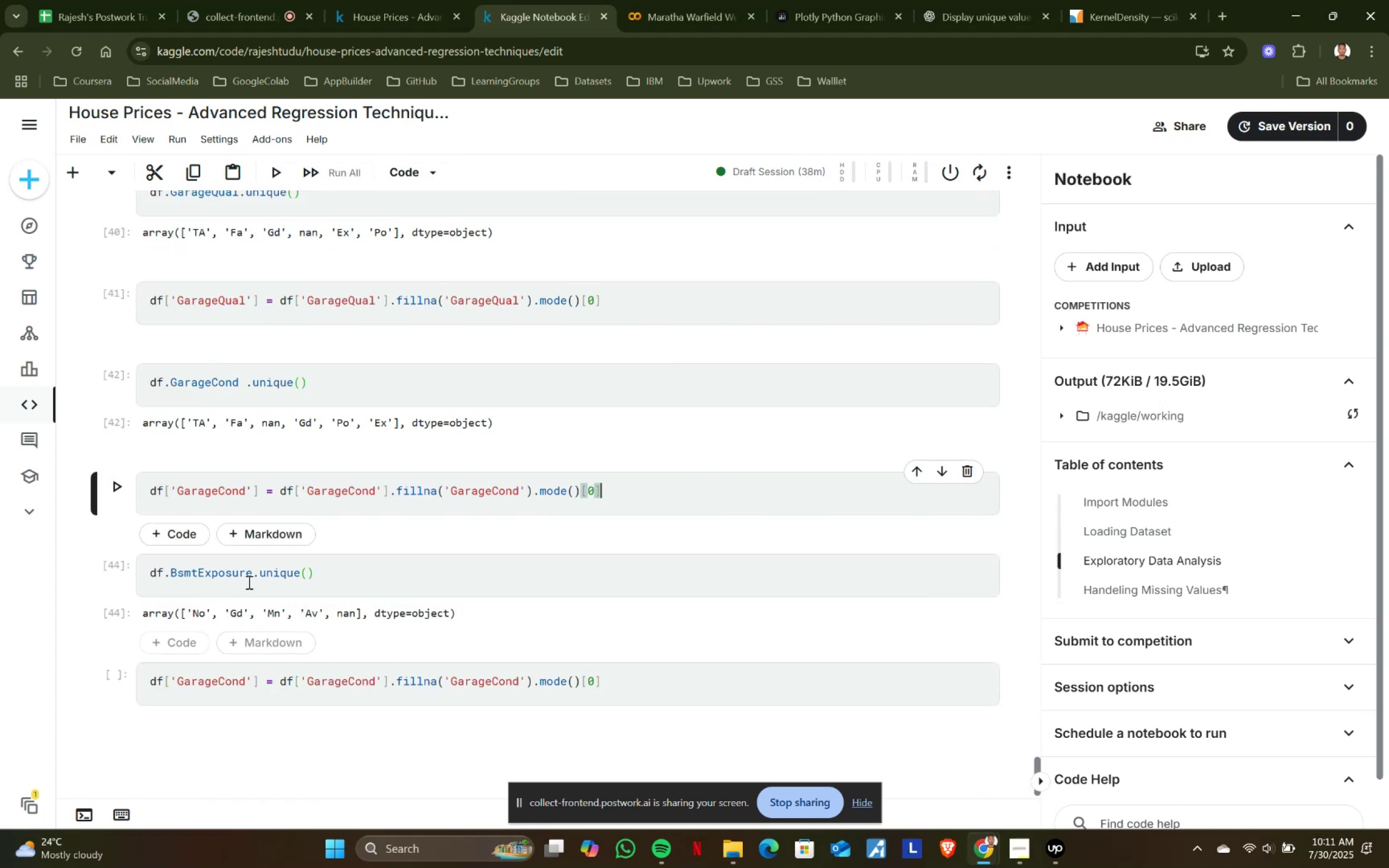 
left_click([252, 573])
 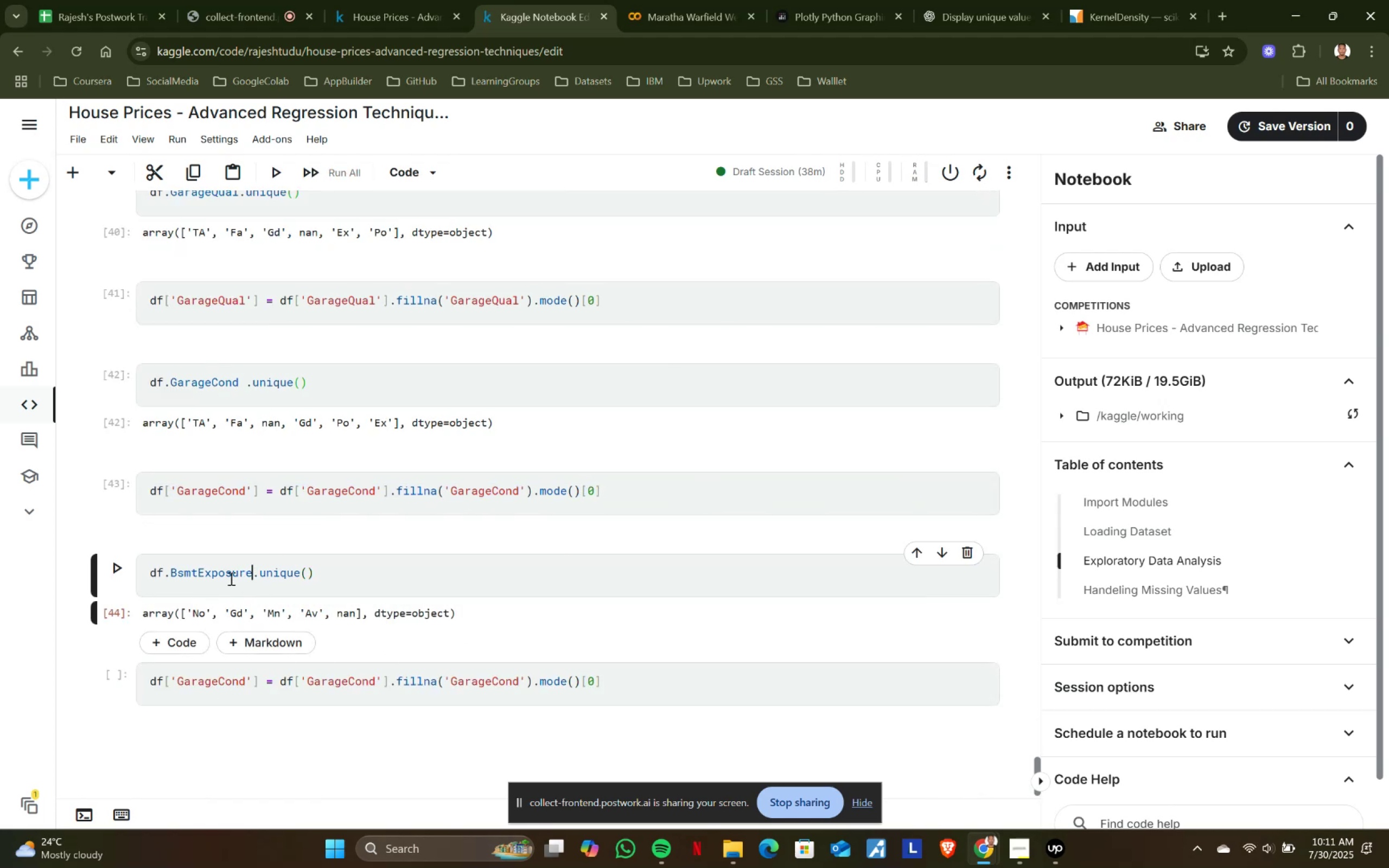 
hold_key(key=ShiftLeft, duration=1.18)
left_click([172, 570])
 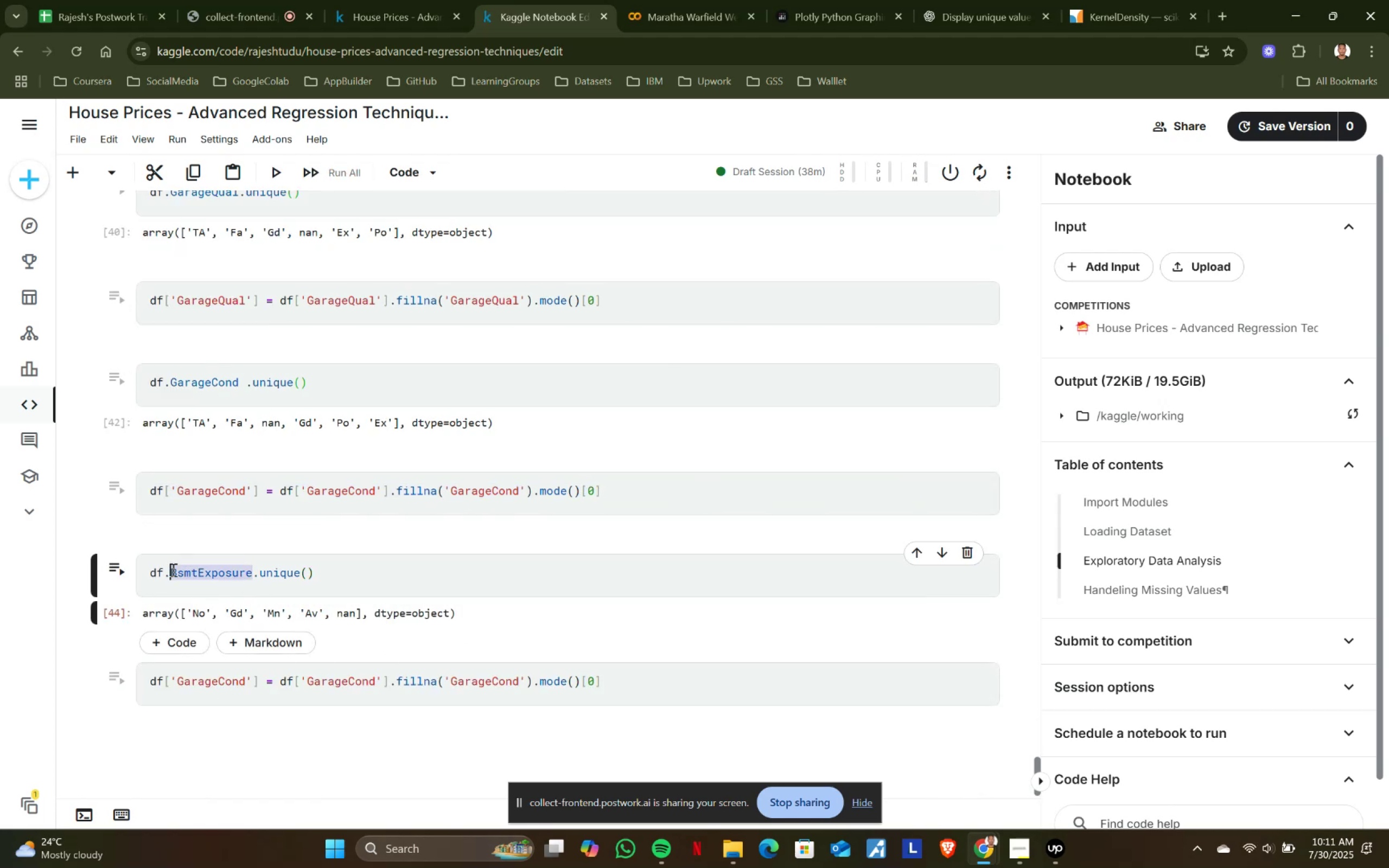 
key(Control+ControlLeft)
 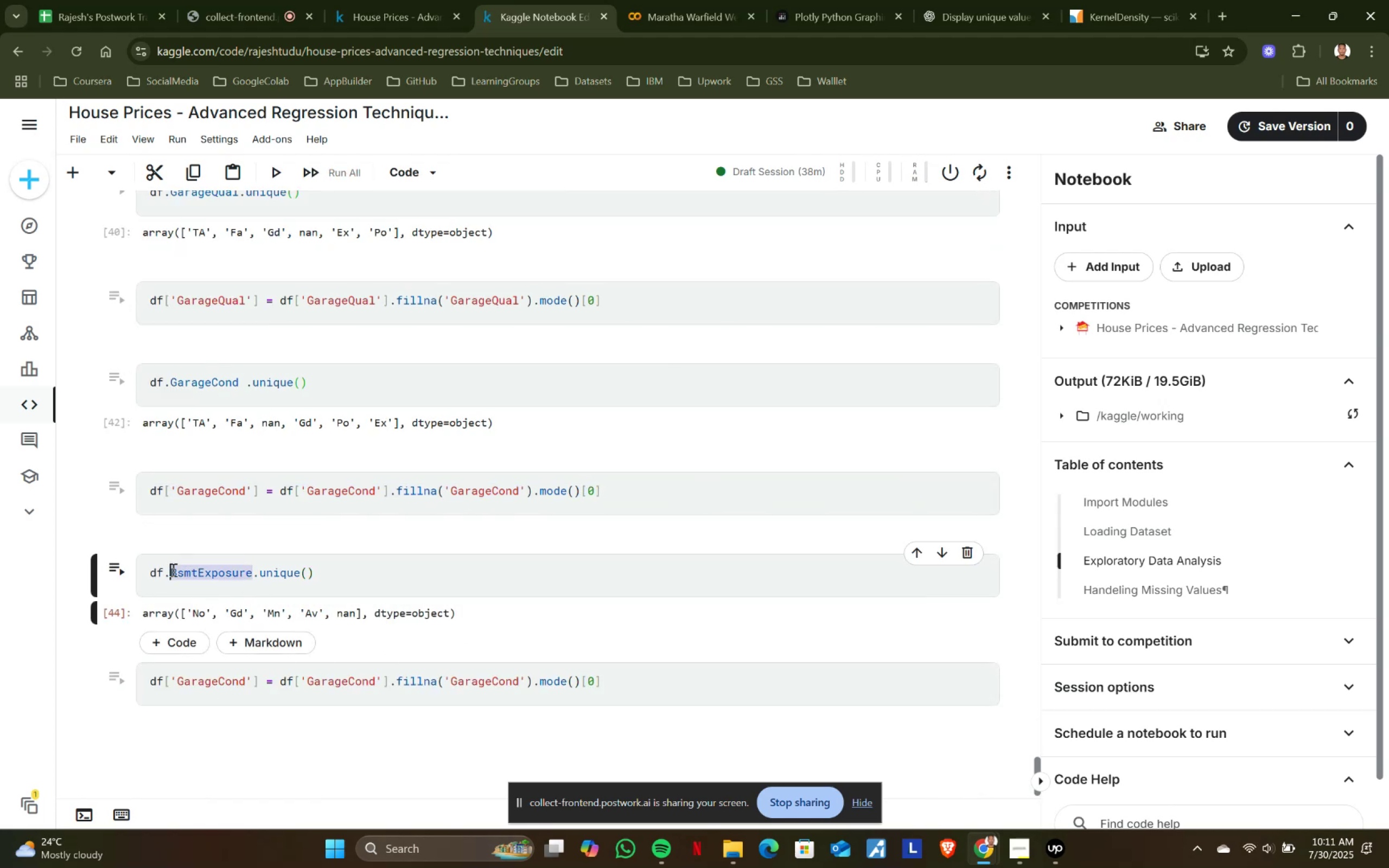 
key(Control+C)
 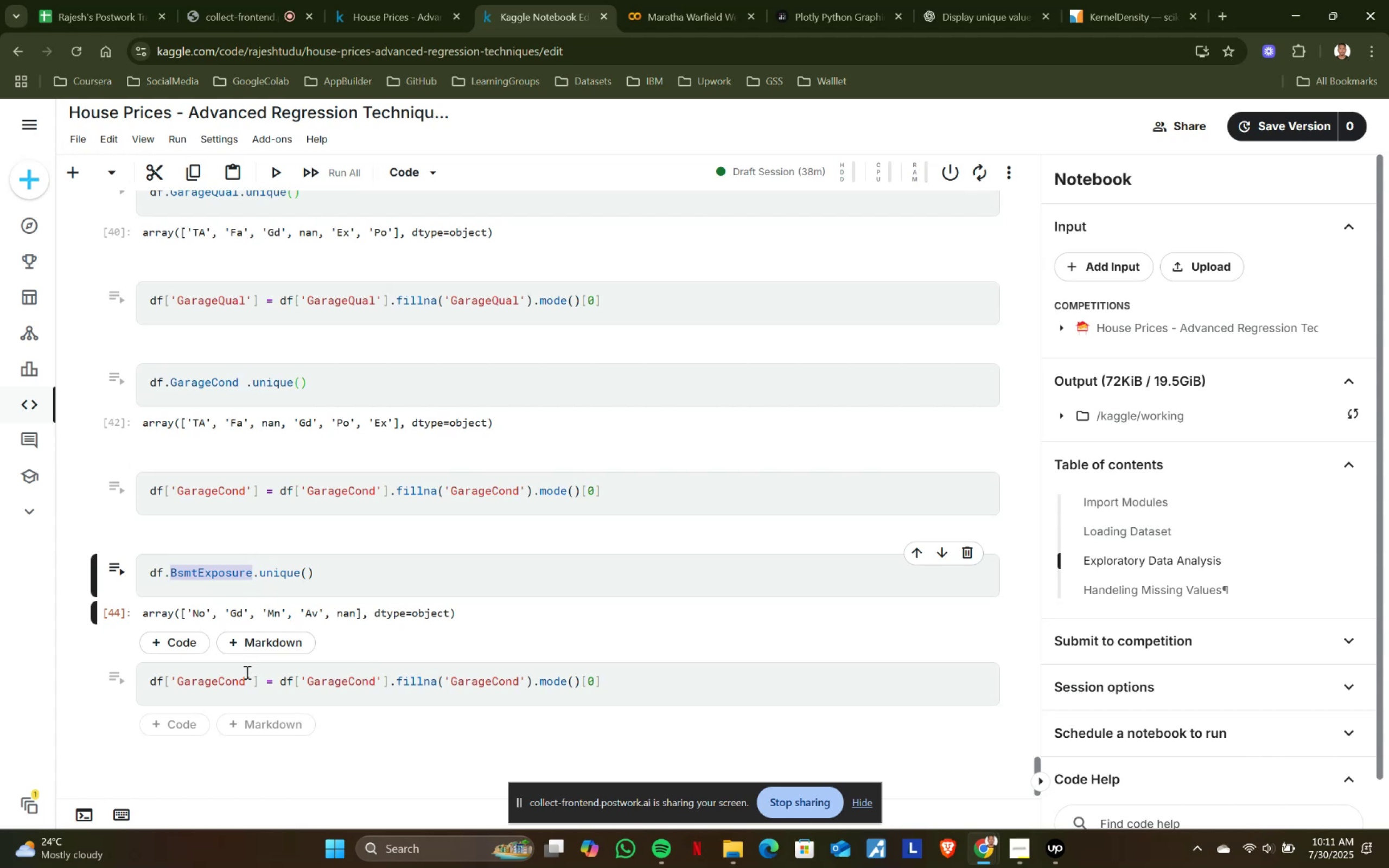 
left_click([246, 679])
 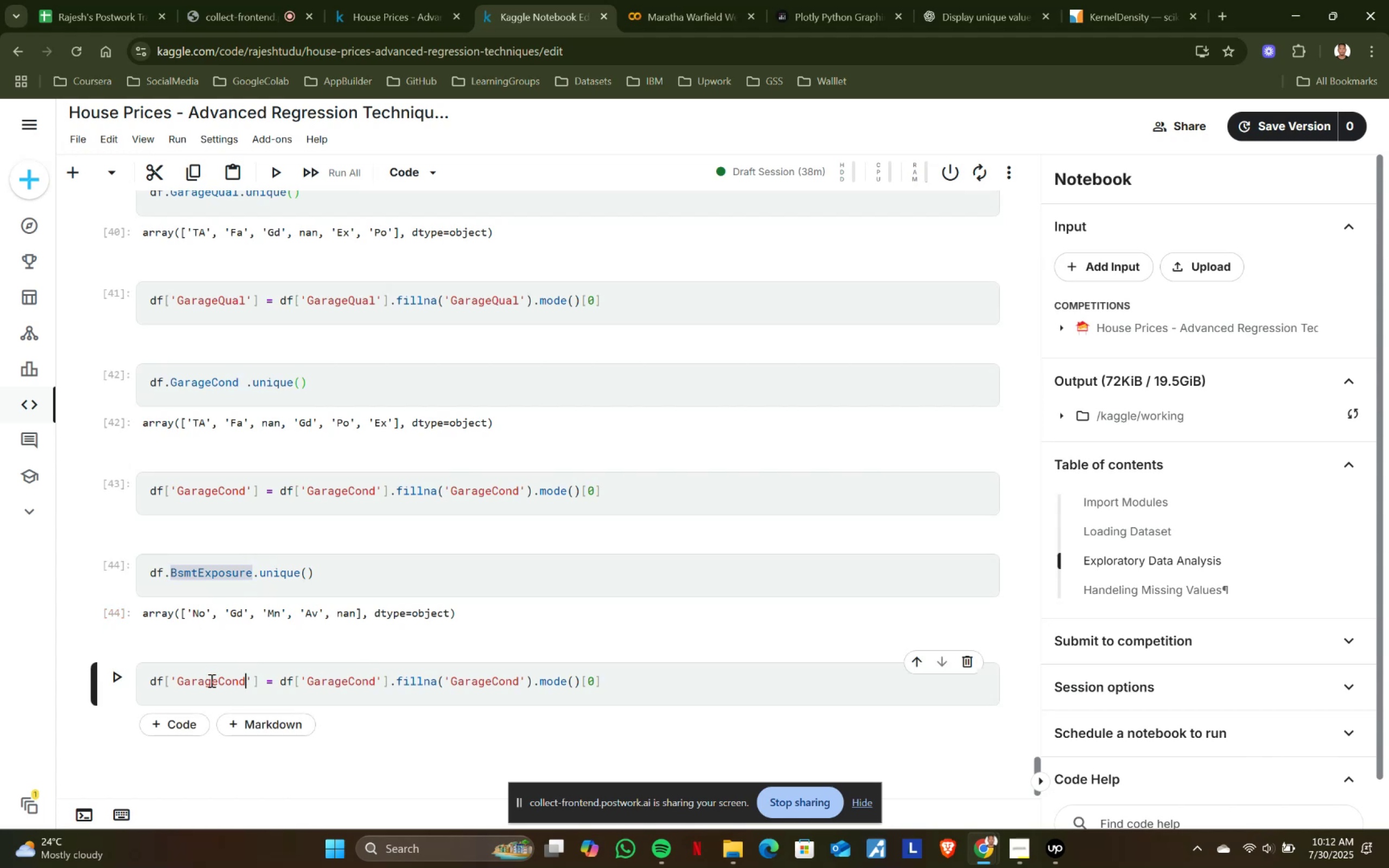 
hold_key(key=ShiftLeft, duration=0.47)
left_click([179, 680])
 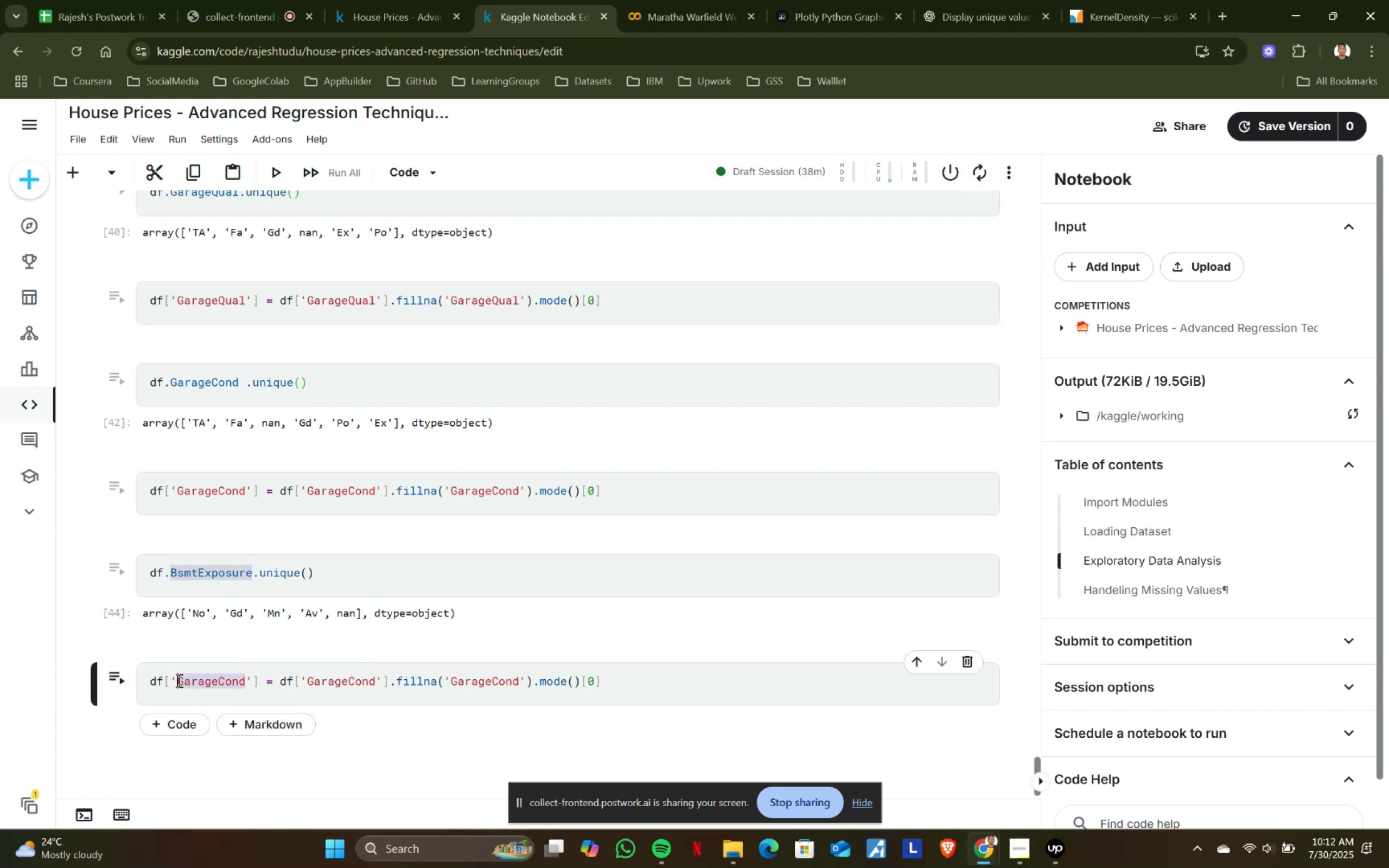 
key(Control+ControlLeft)
 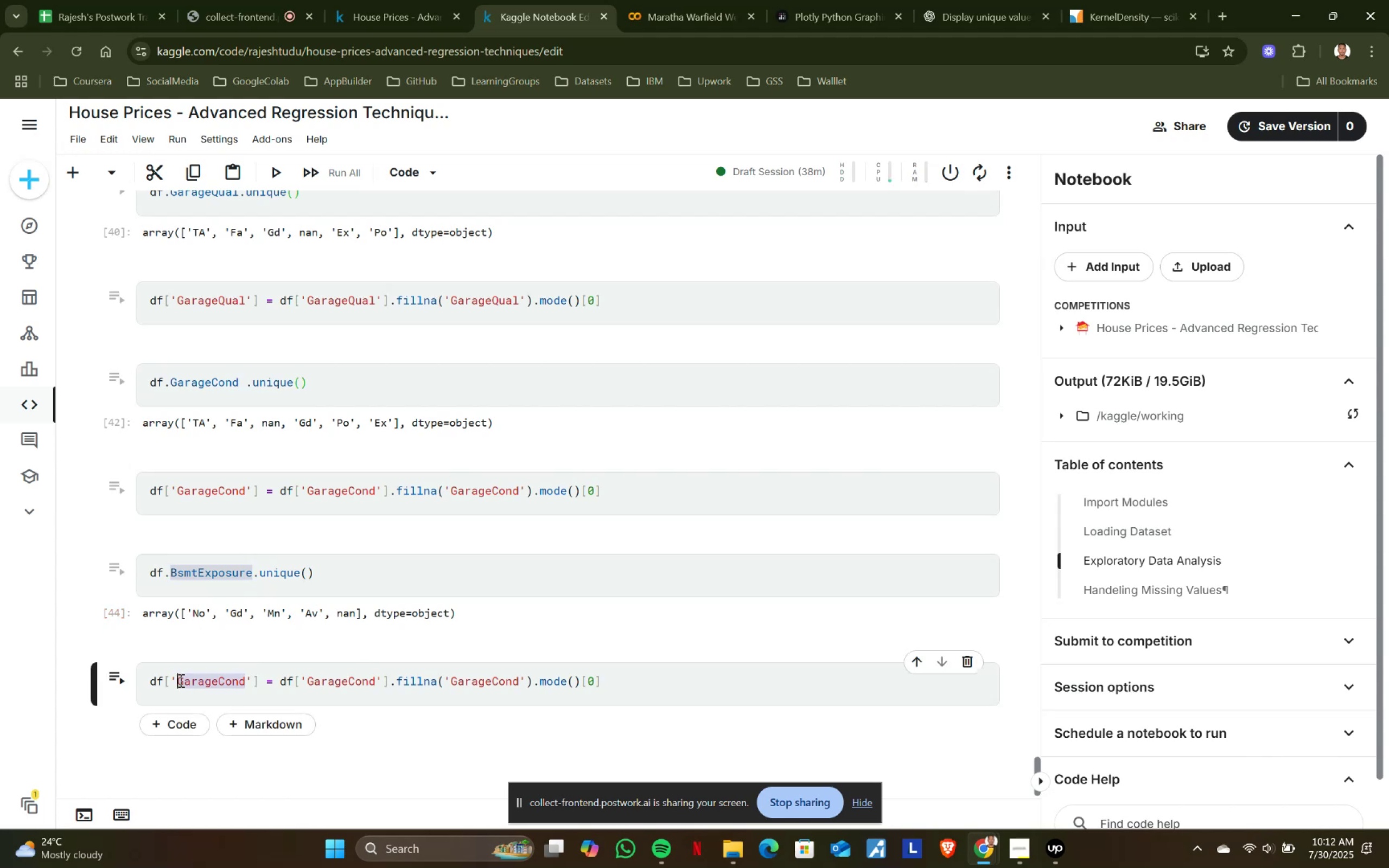 
key(Control+V)
 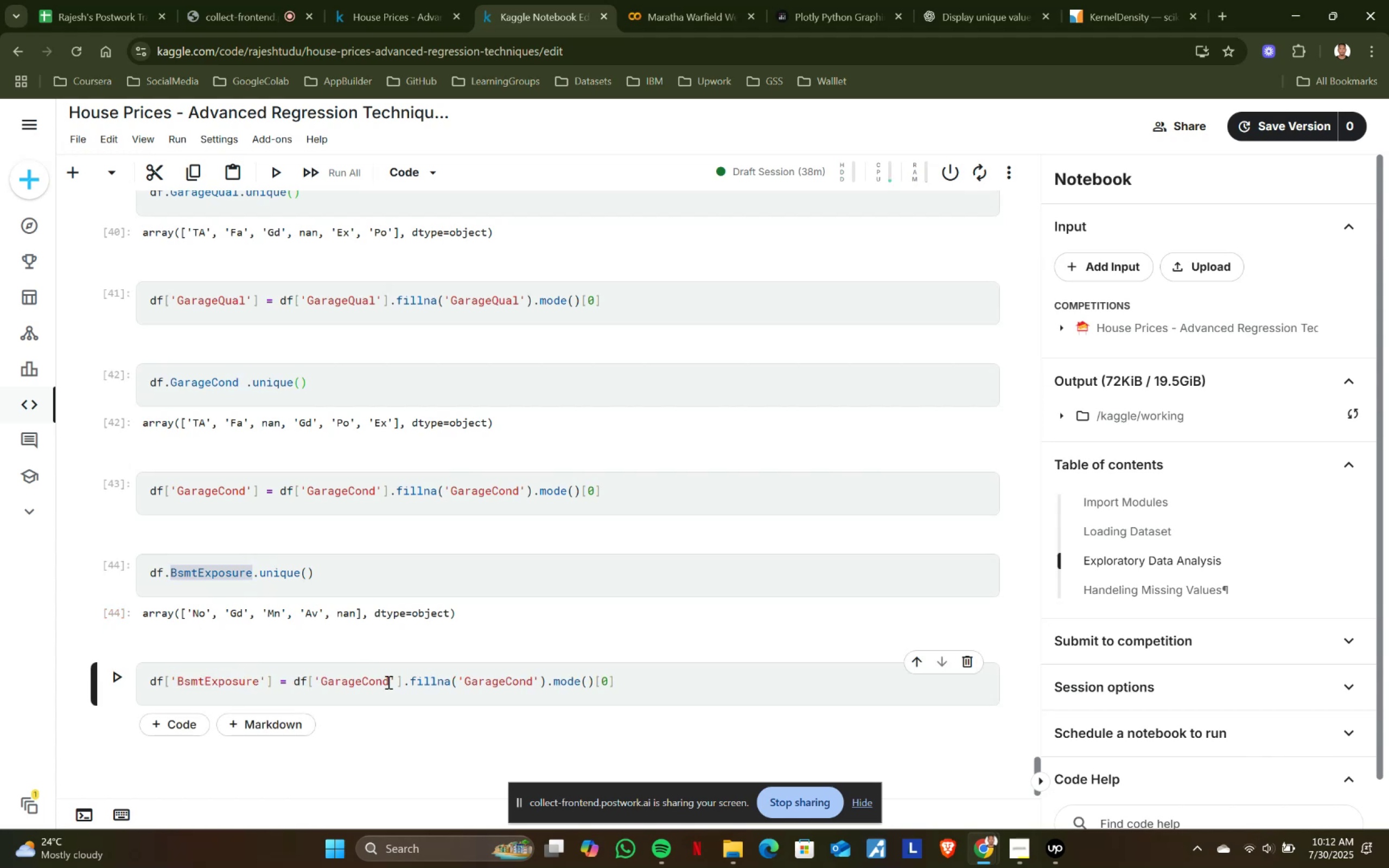 
left_click([391, 676])
 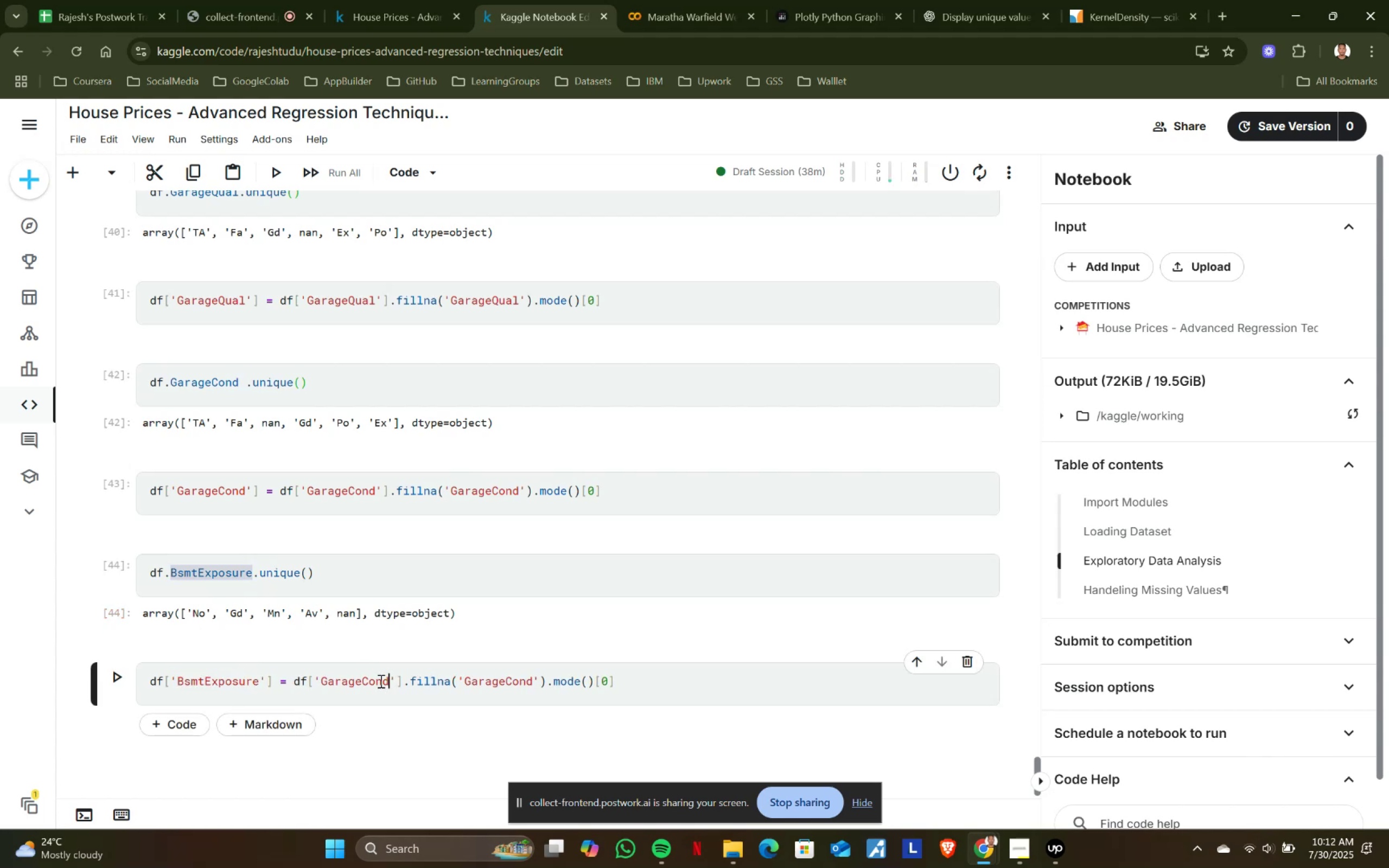 
hold_key(key=ShiftLeft, duration=0.68)
left_click([323, 677])
 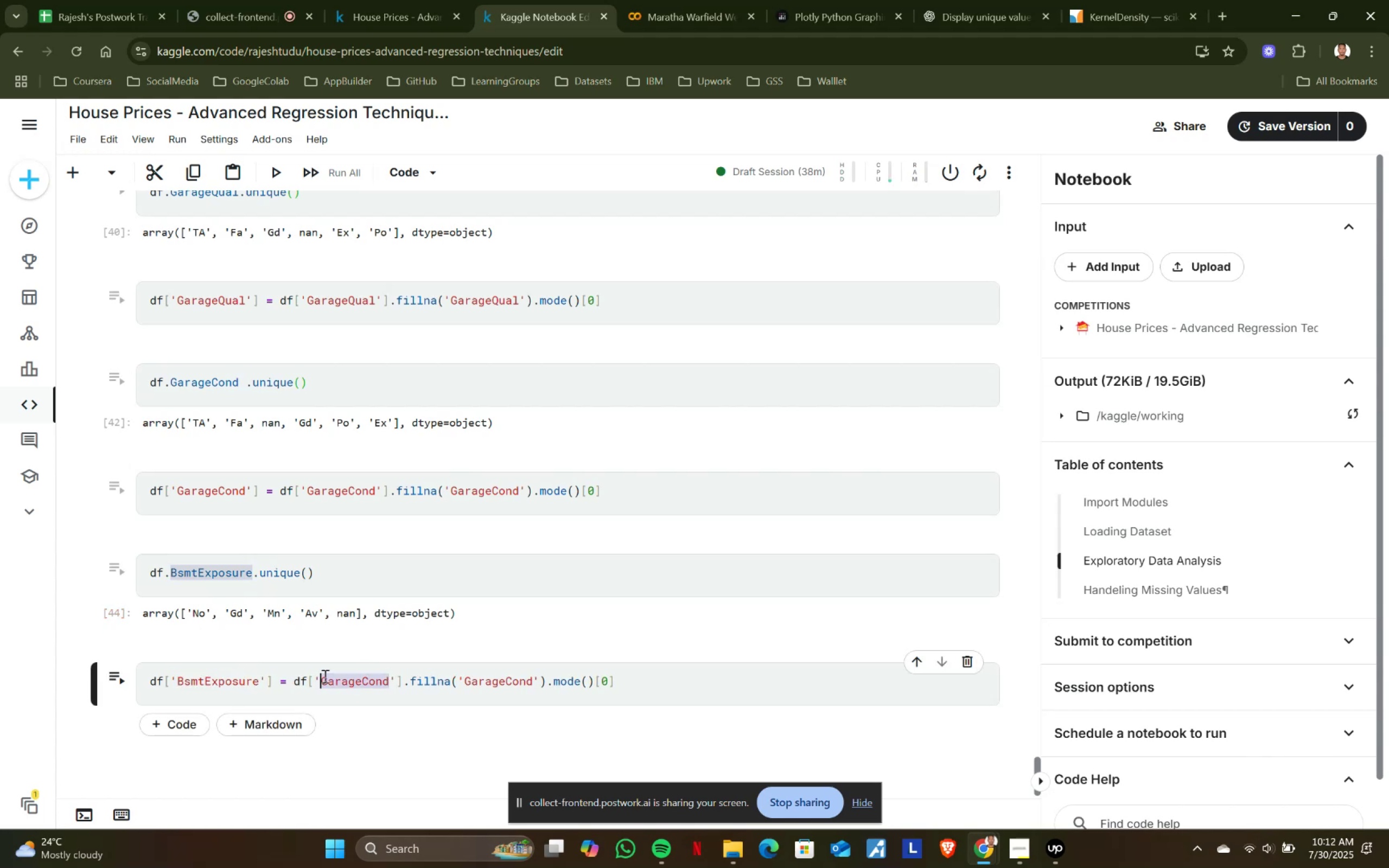 
key(Control+ControlLeft)
 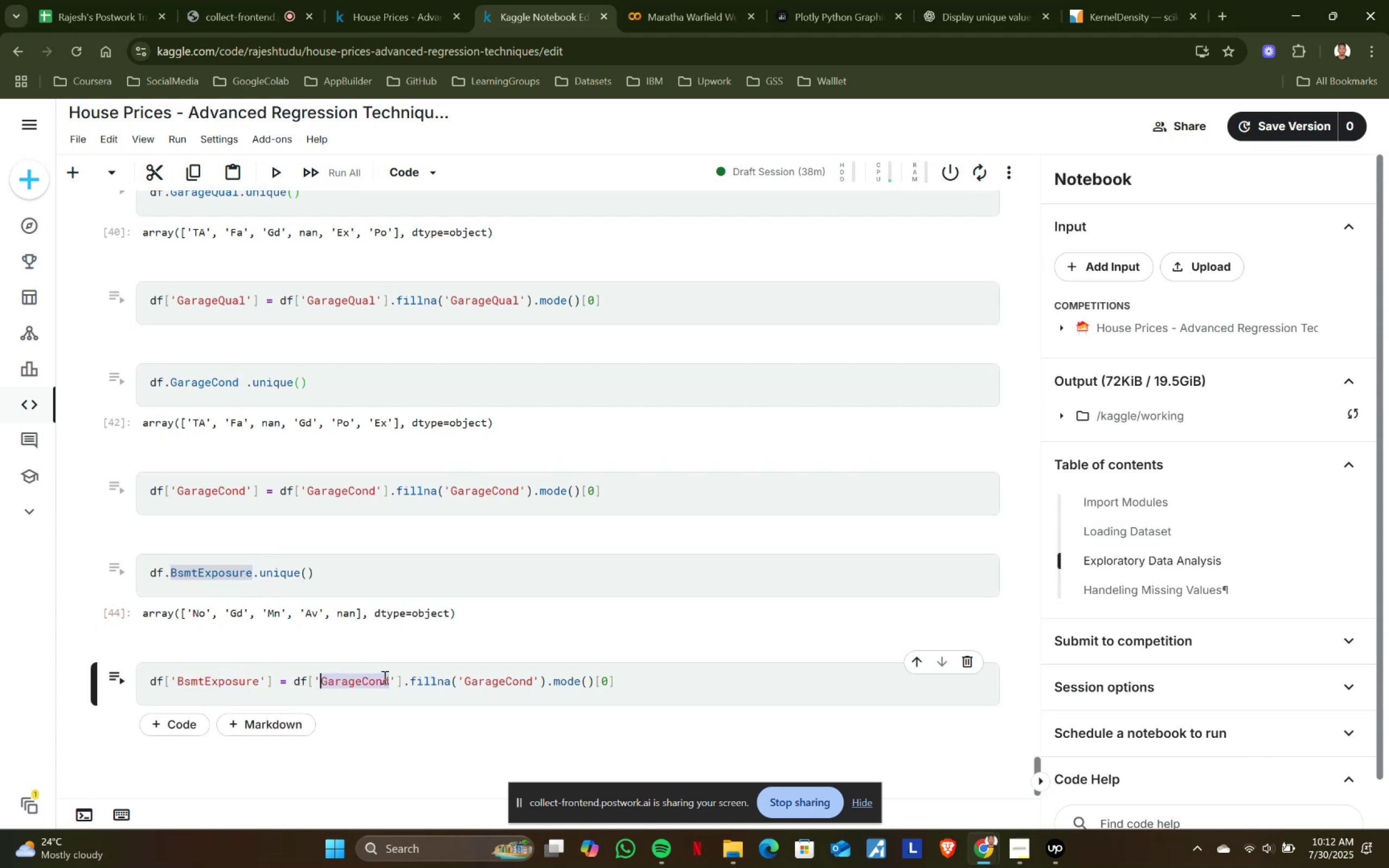 
key(Control+V)
 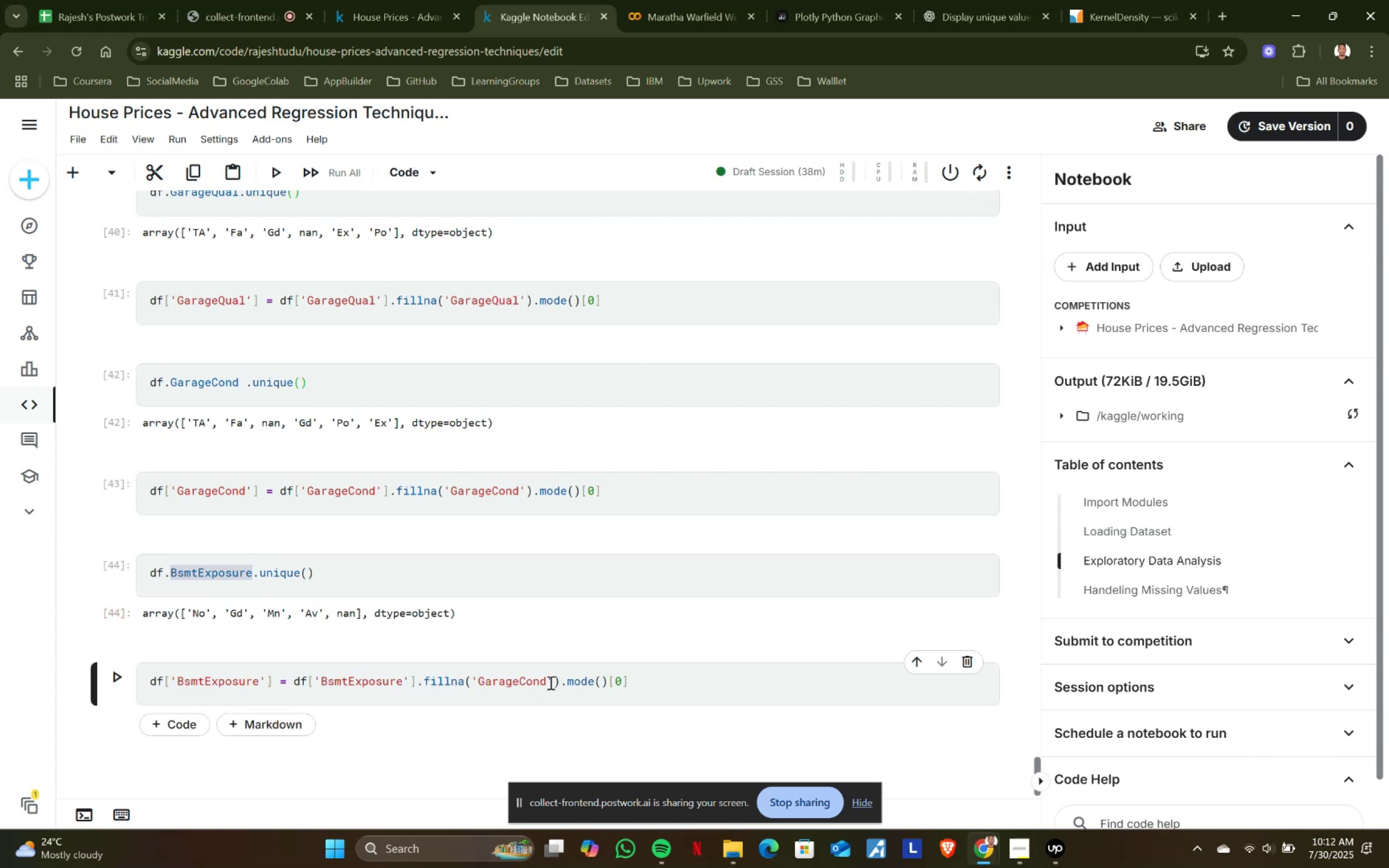 
left_click([546, 679])
 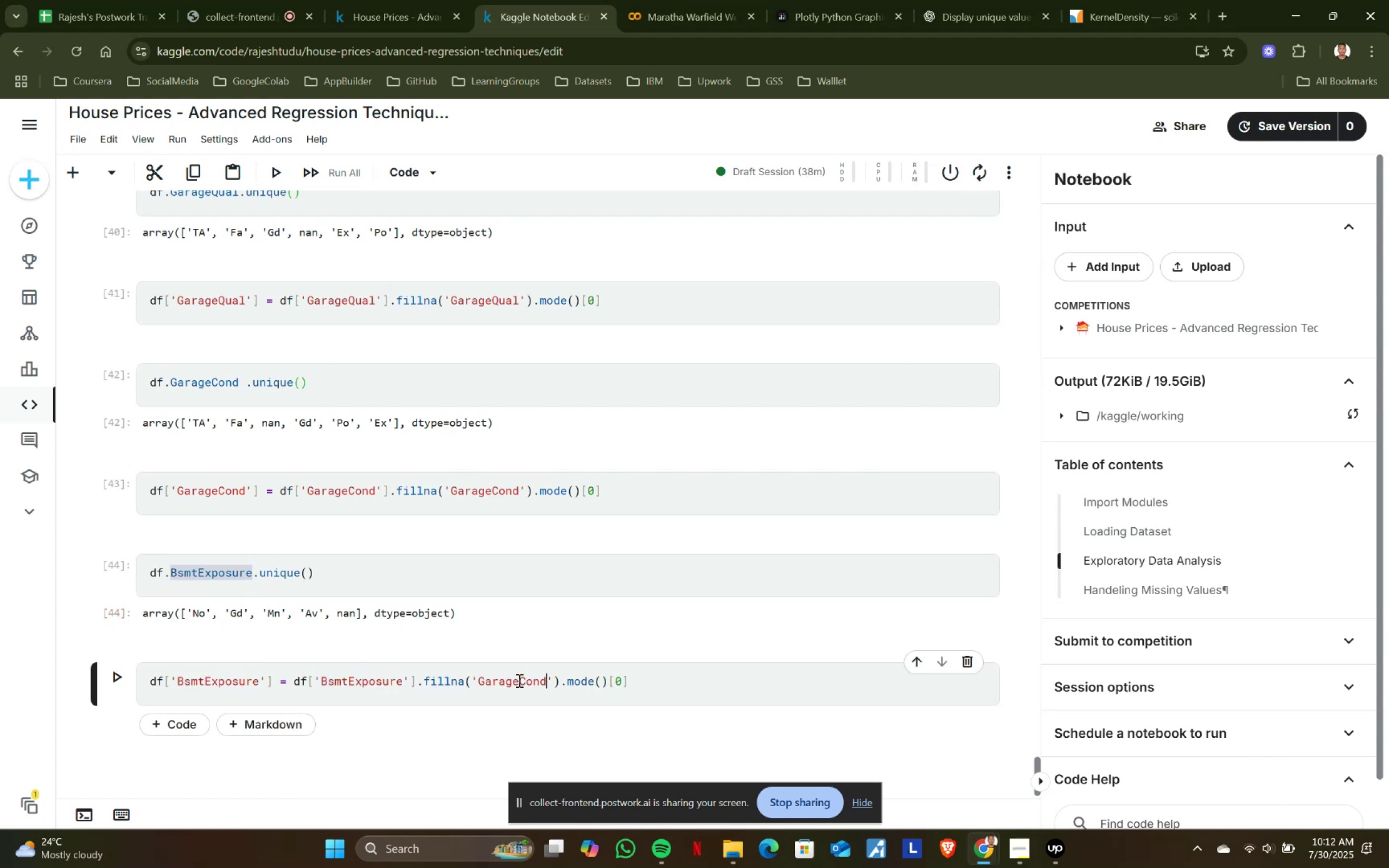 
hold_key(key=ShiftLeft, duration=0.44)
left_click([479, 681])
 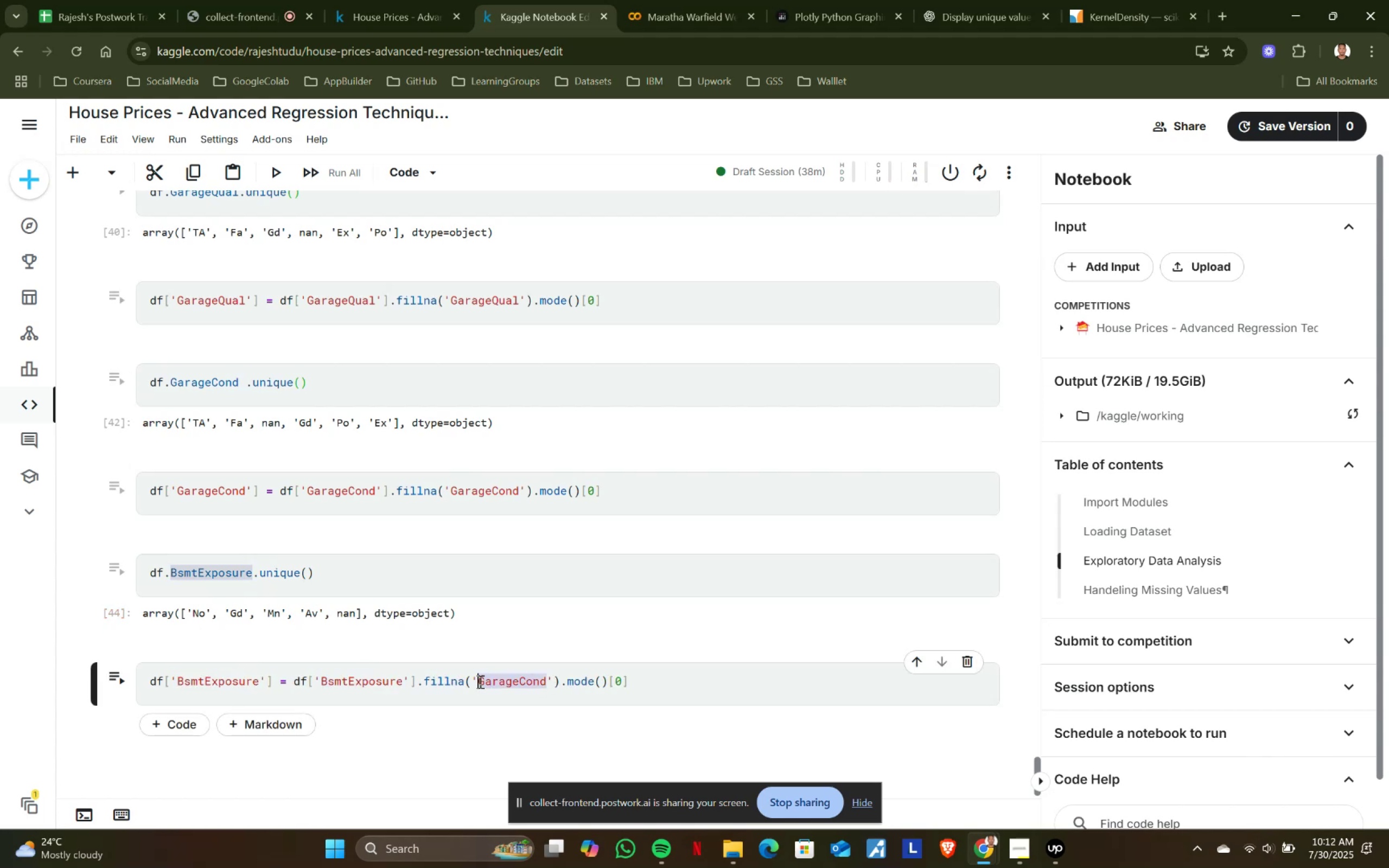 
key(Control+ControlLeft)
 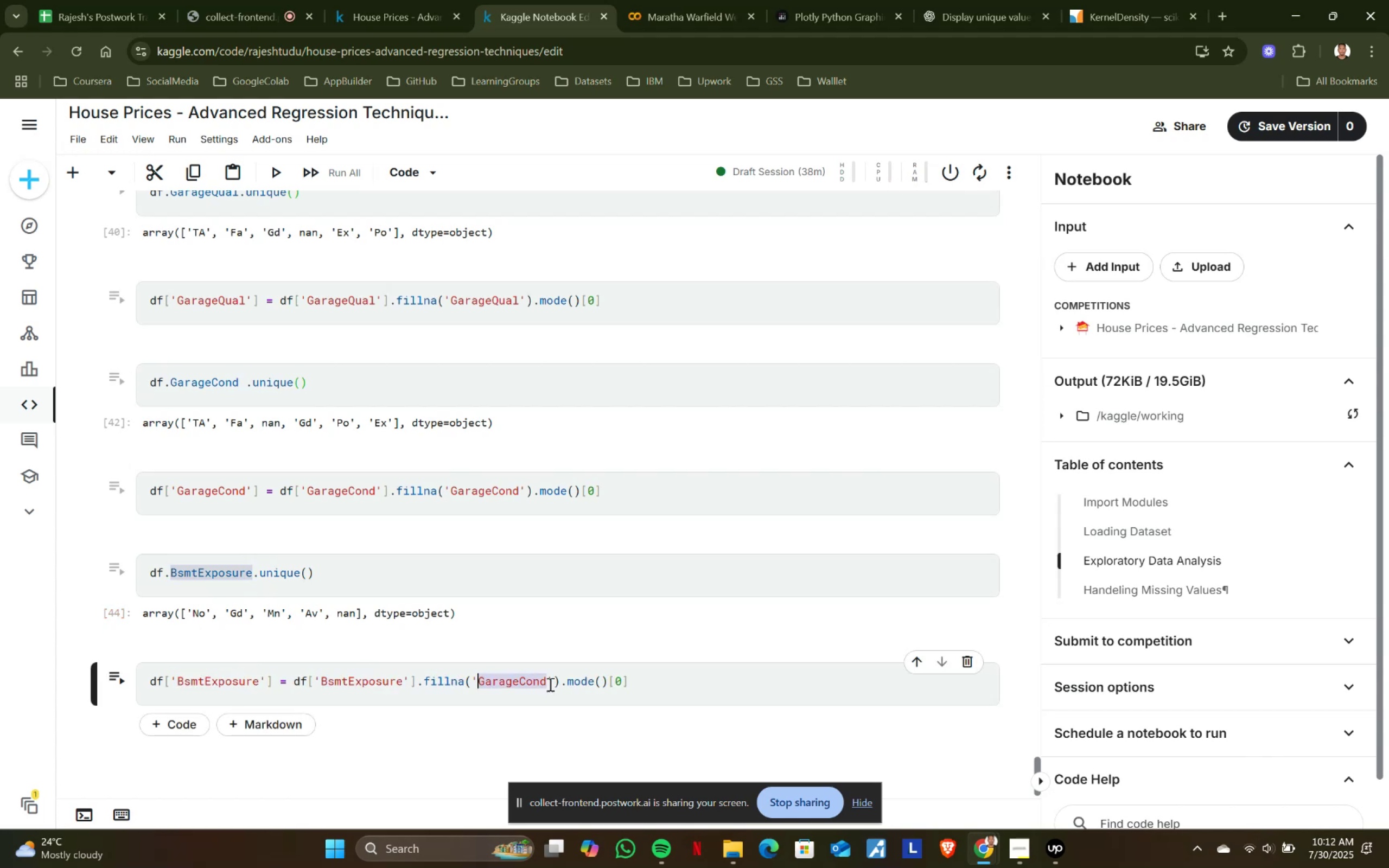 
key(Control+V)
 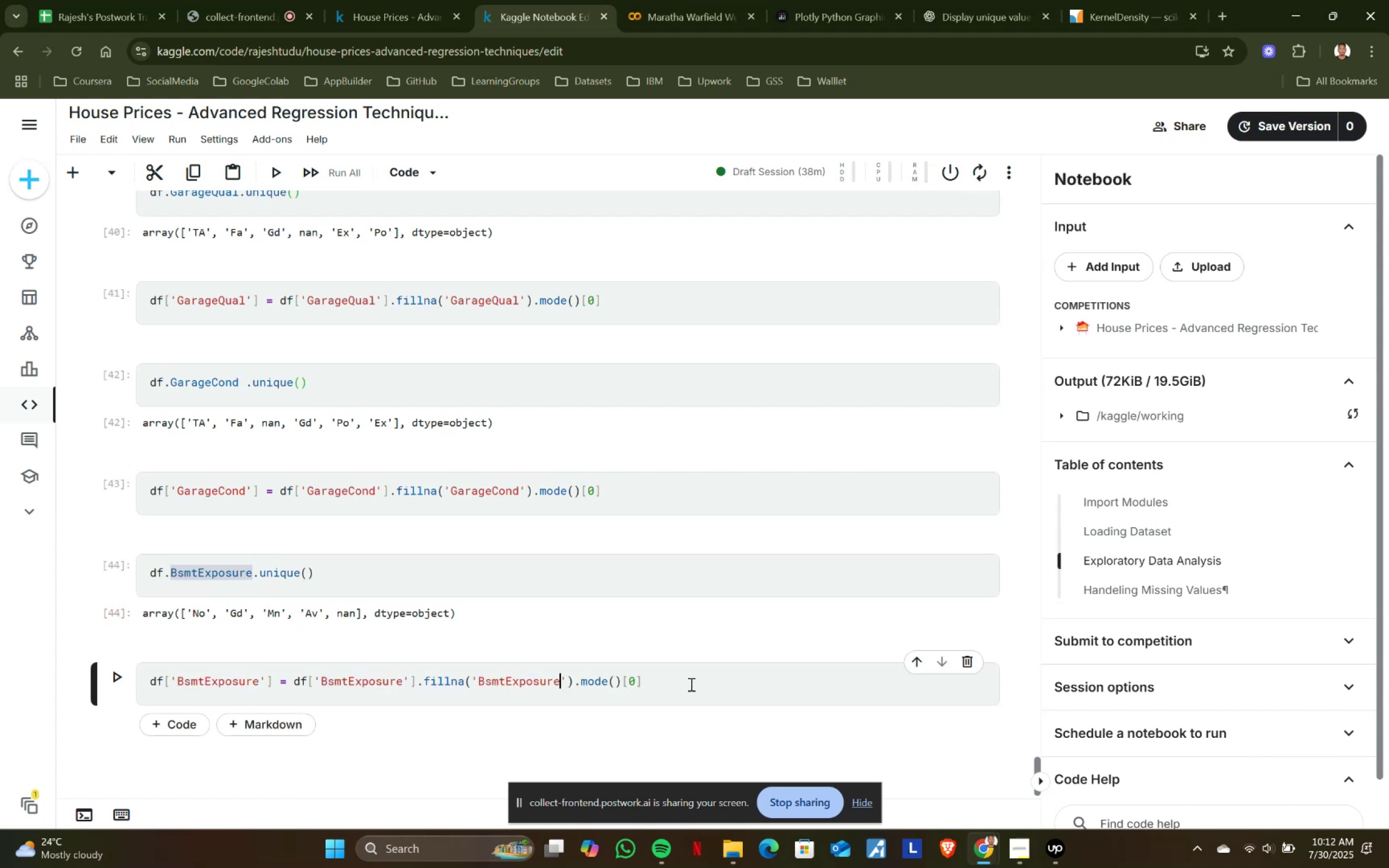 
left_click([690, 684])
 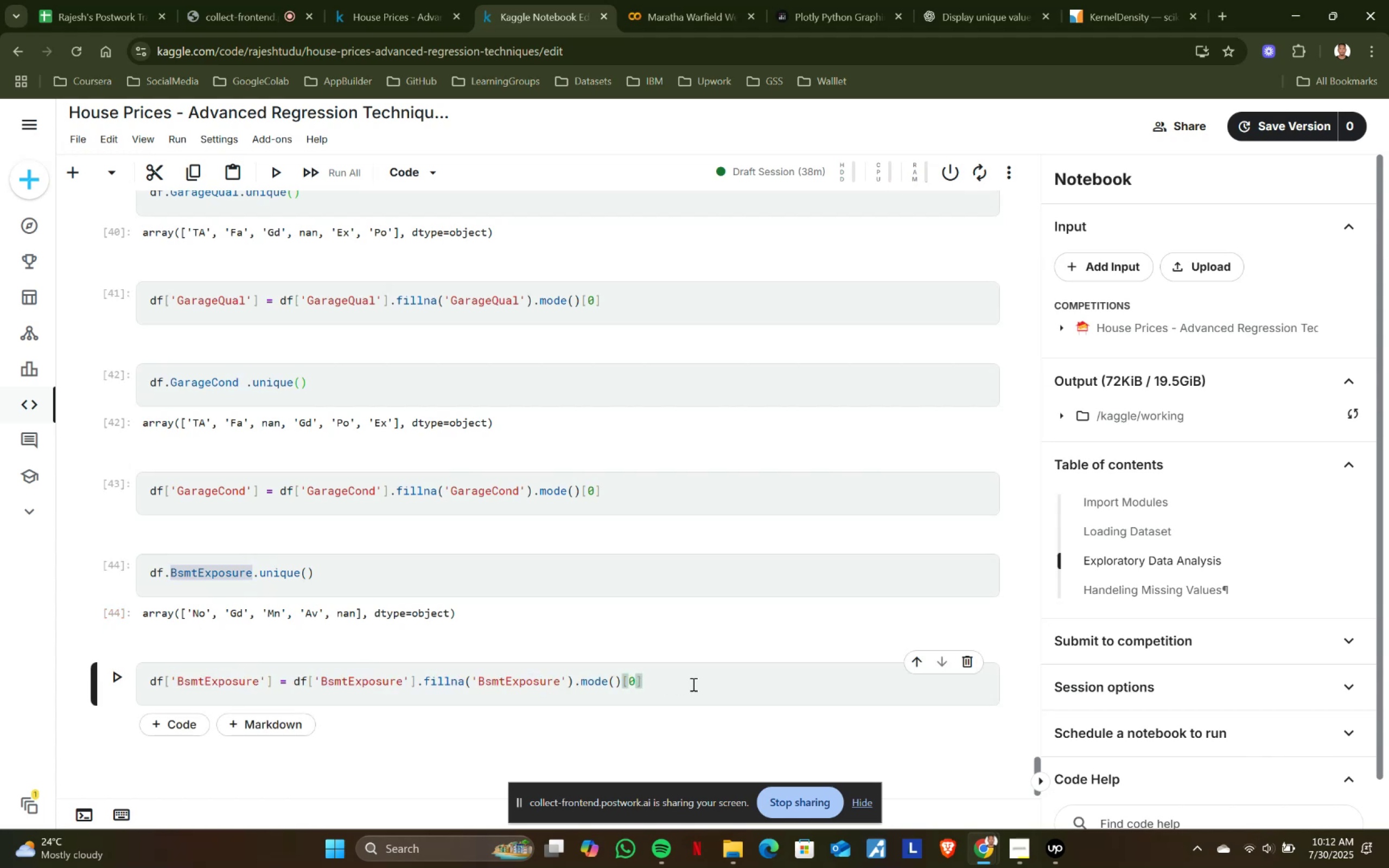 
key(Shift+ShiftRight)
 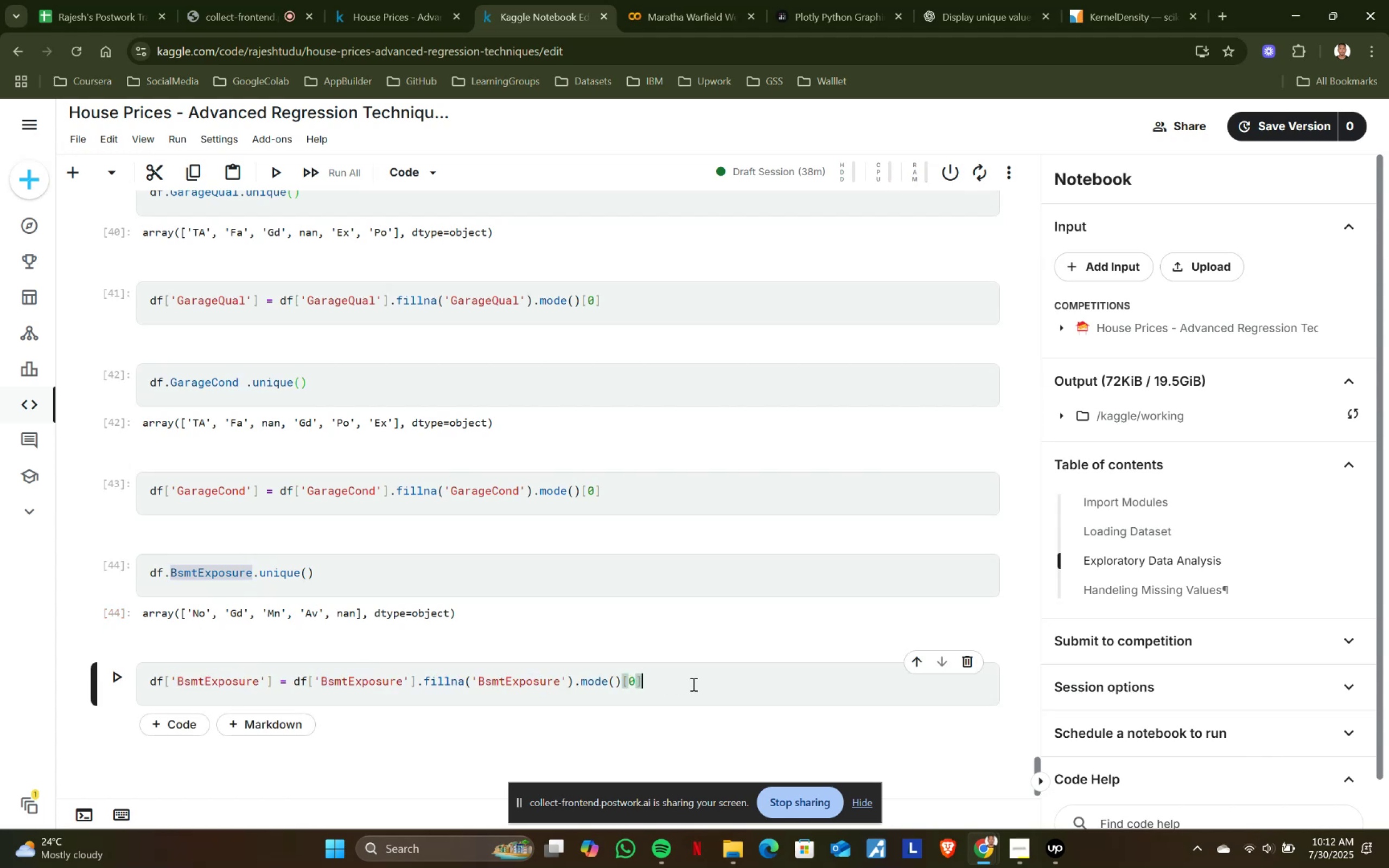 
key(Shift+Enter)
 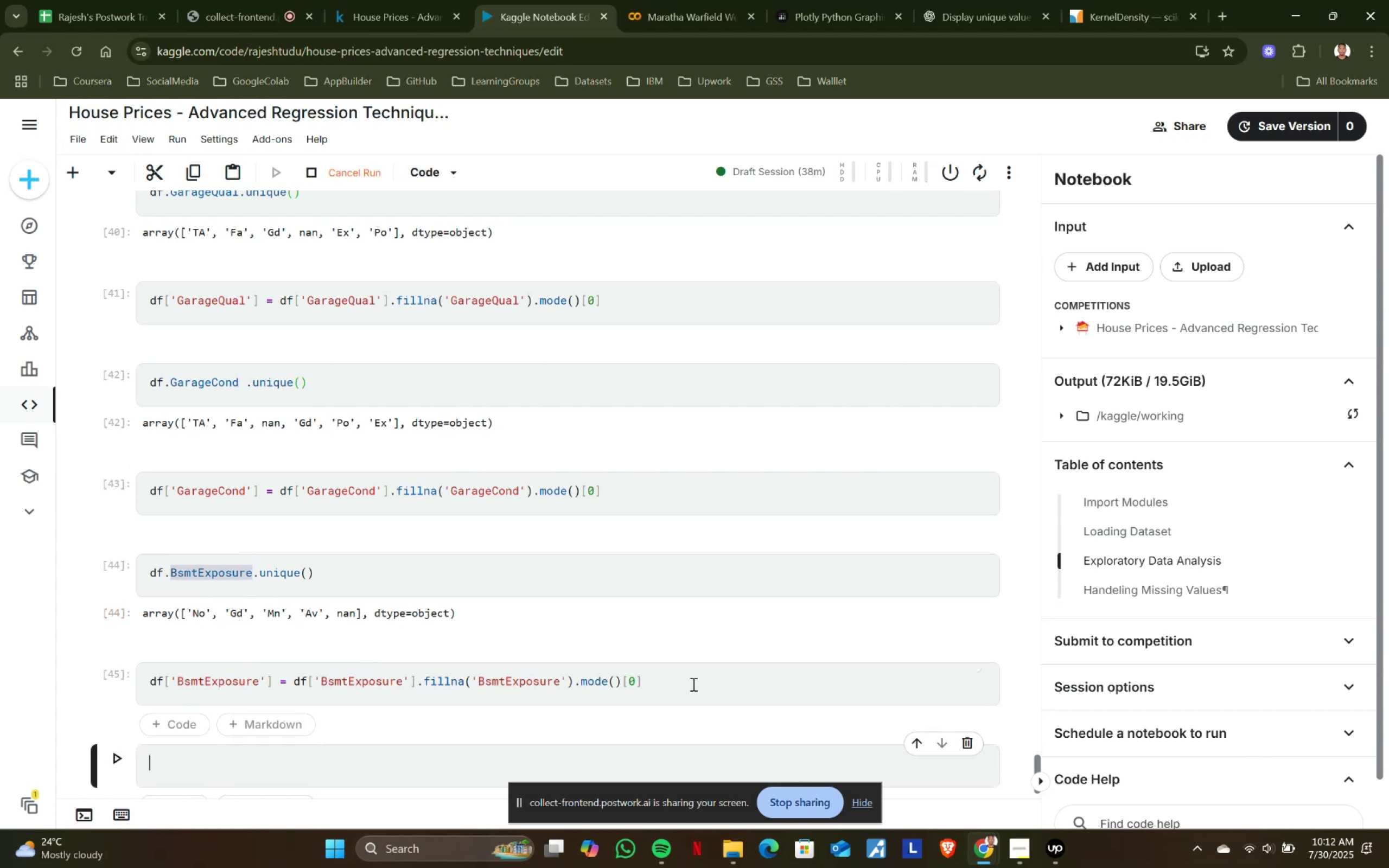 
scroll: coordinate [698, 681], scroll_direction: down, amount: 1.0
 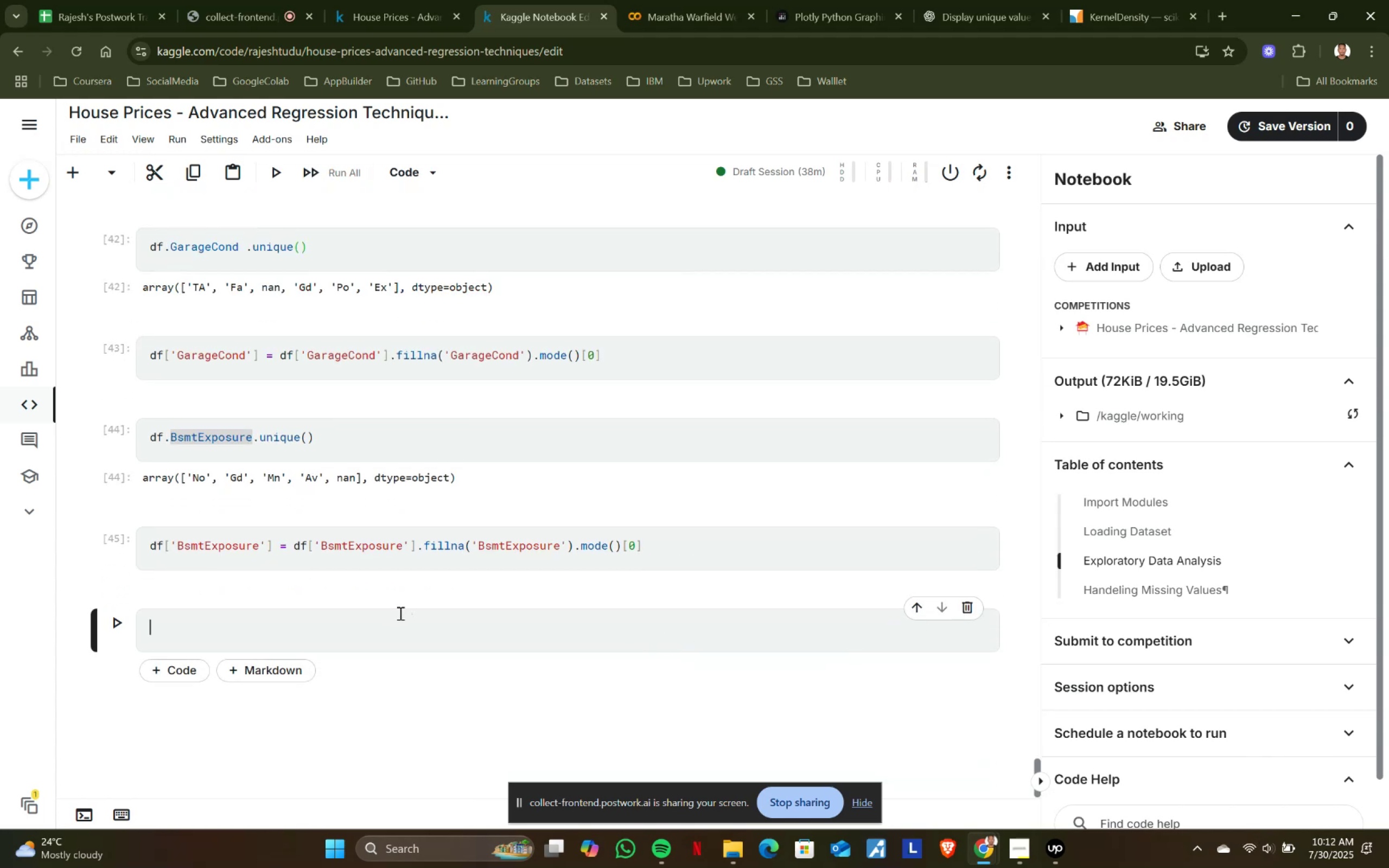 
scroll: coordinate [399, 613], scroll_direction: up, amount: 2.0
 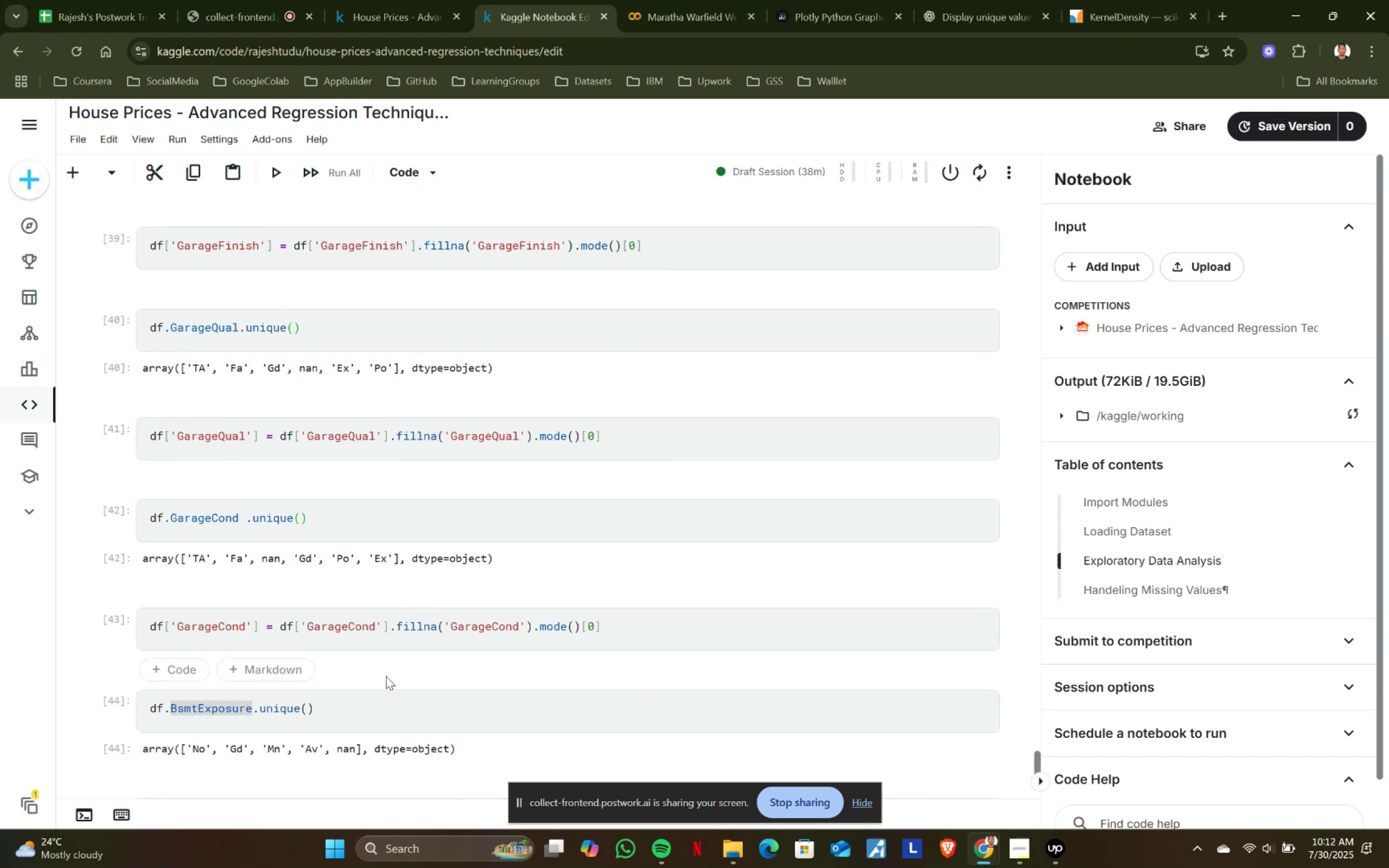 
left_click([380, 713])
 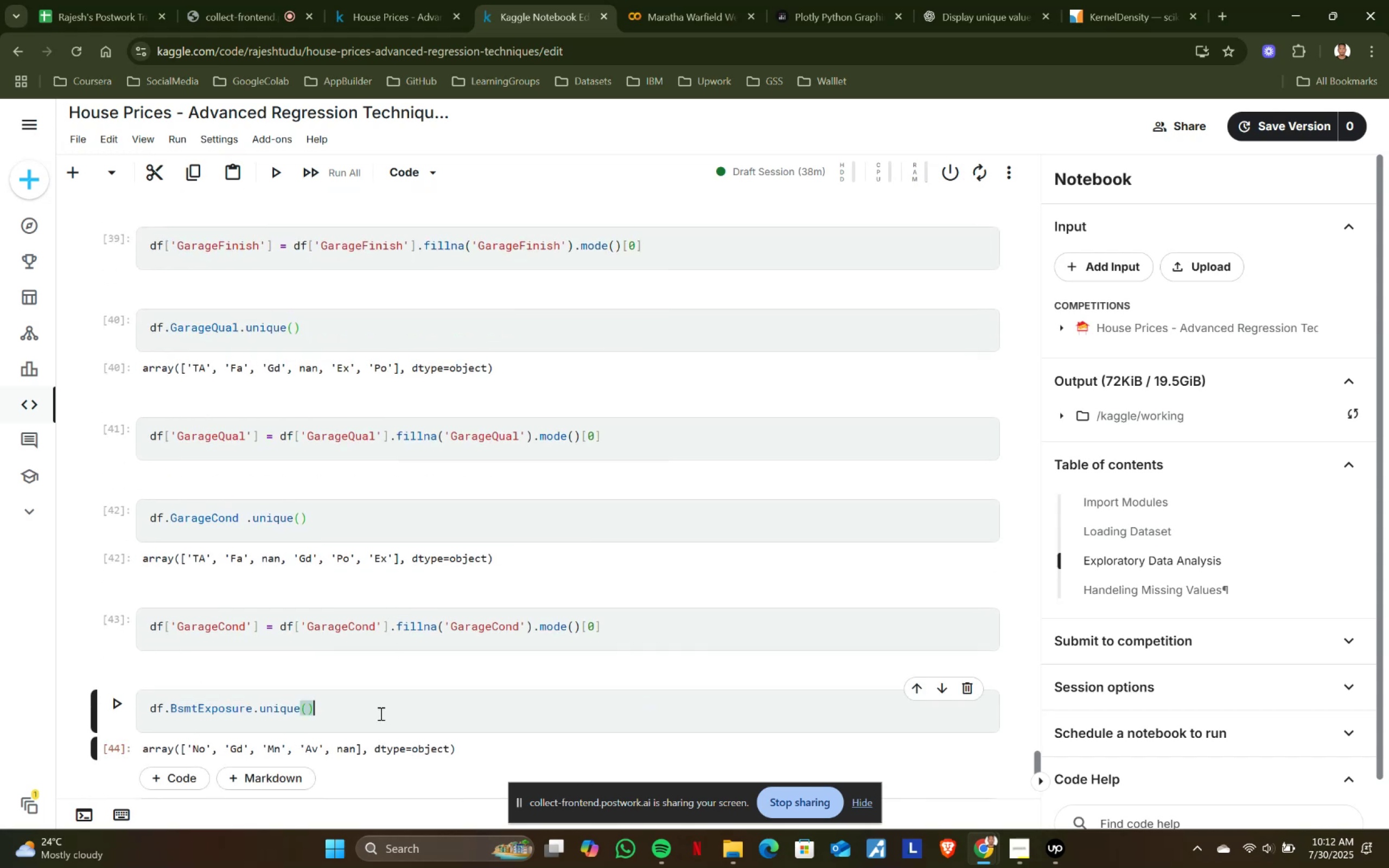 
scroll: coordinate [441, 585], scroll_direction: up, amount: 24.0
 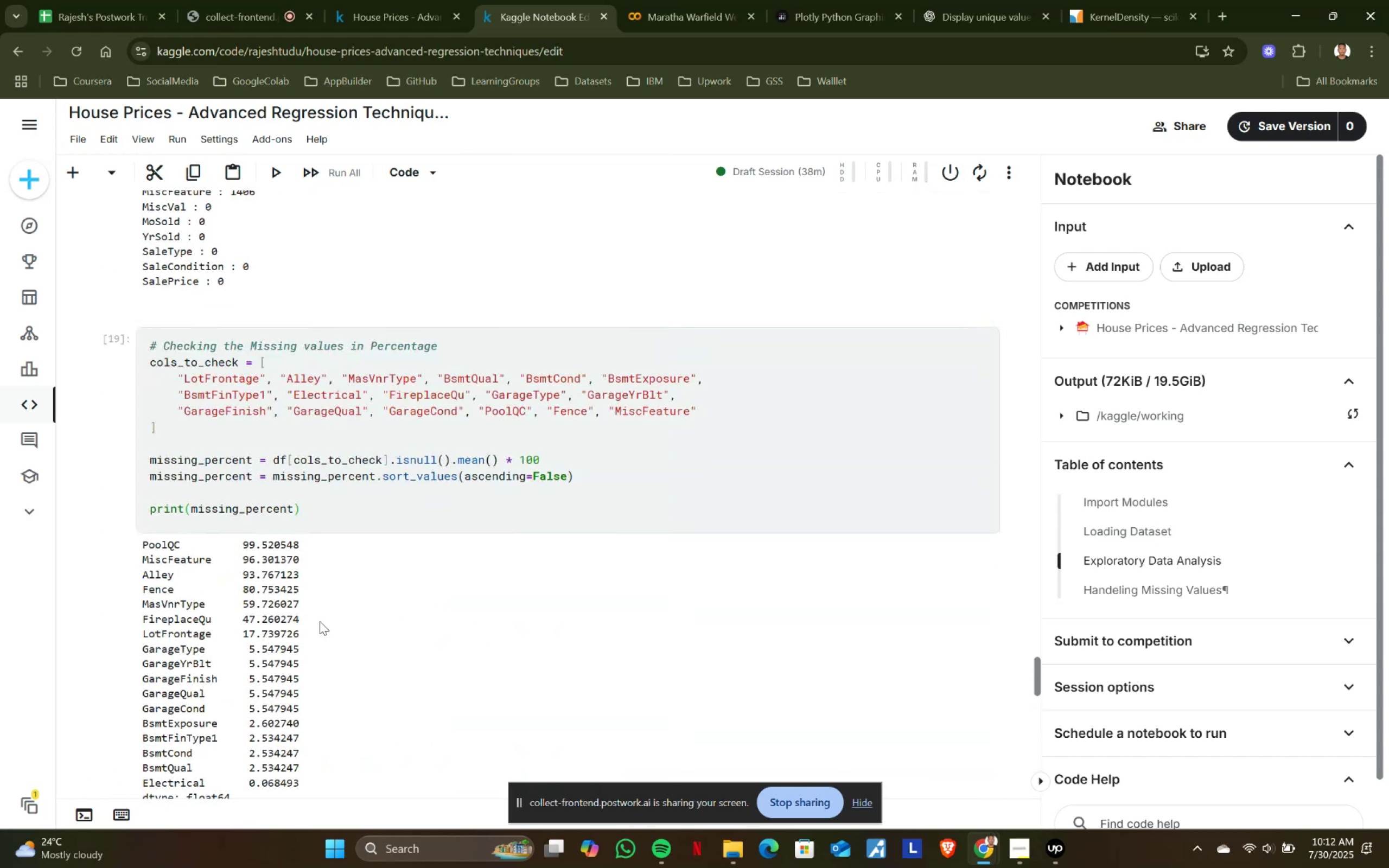 
scroll: coordinate [284, 641], scroll_direction: down, amount: 1.0
 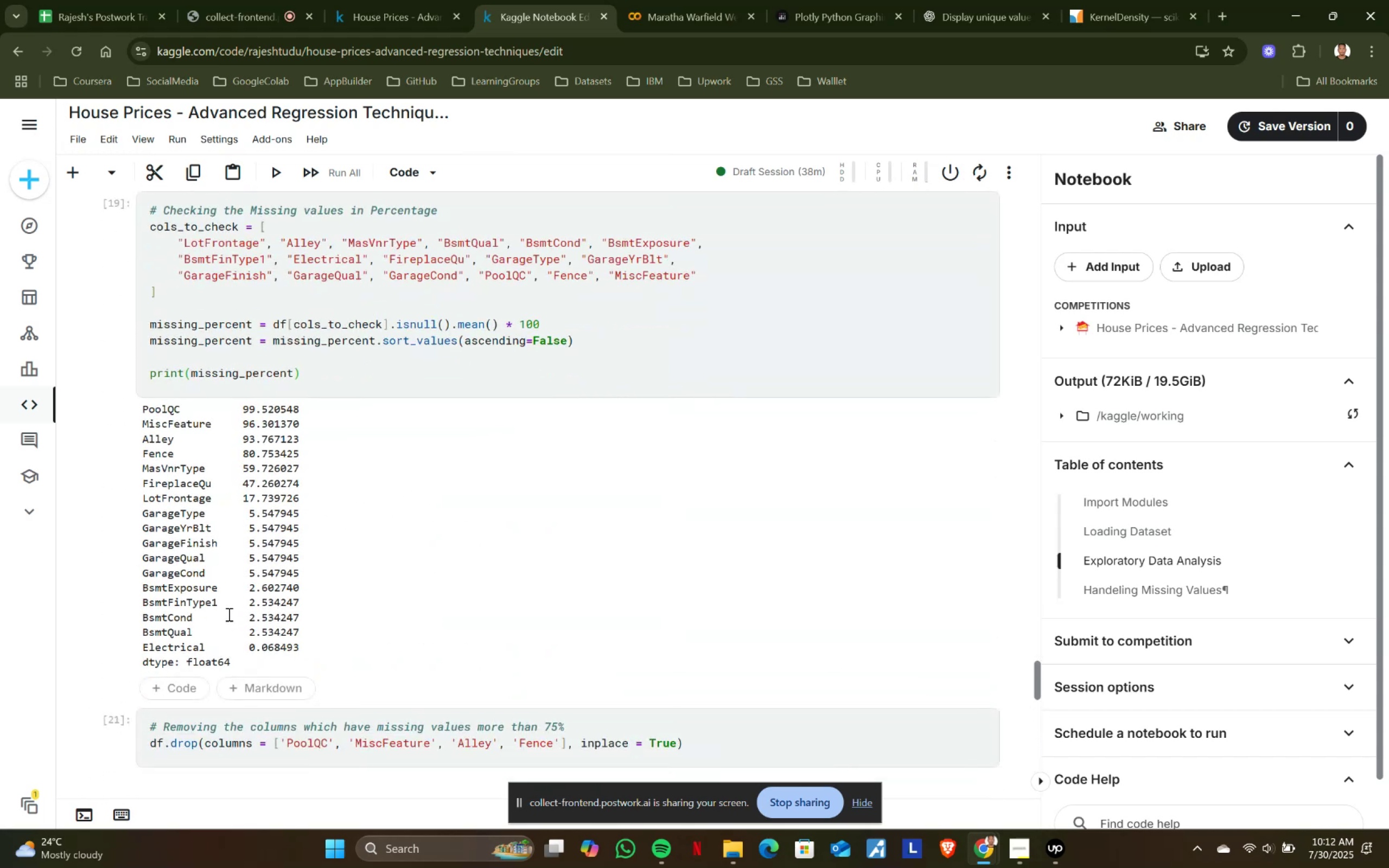 
left_click_drag(start_coordinate=[223, 602], to_coordinate=[144, 606])
 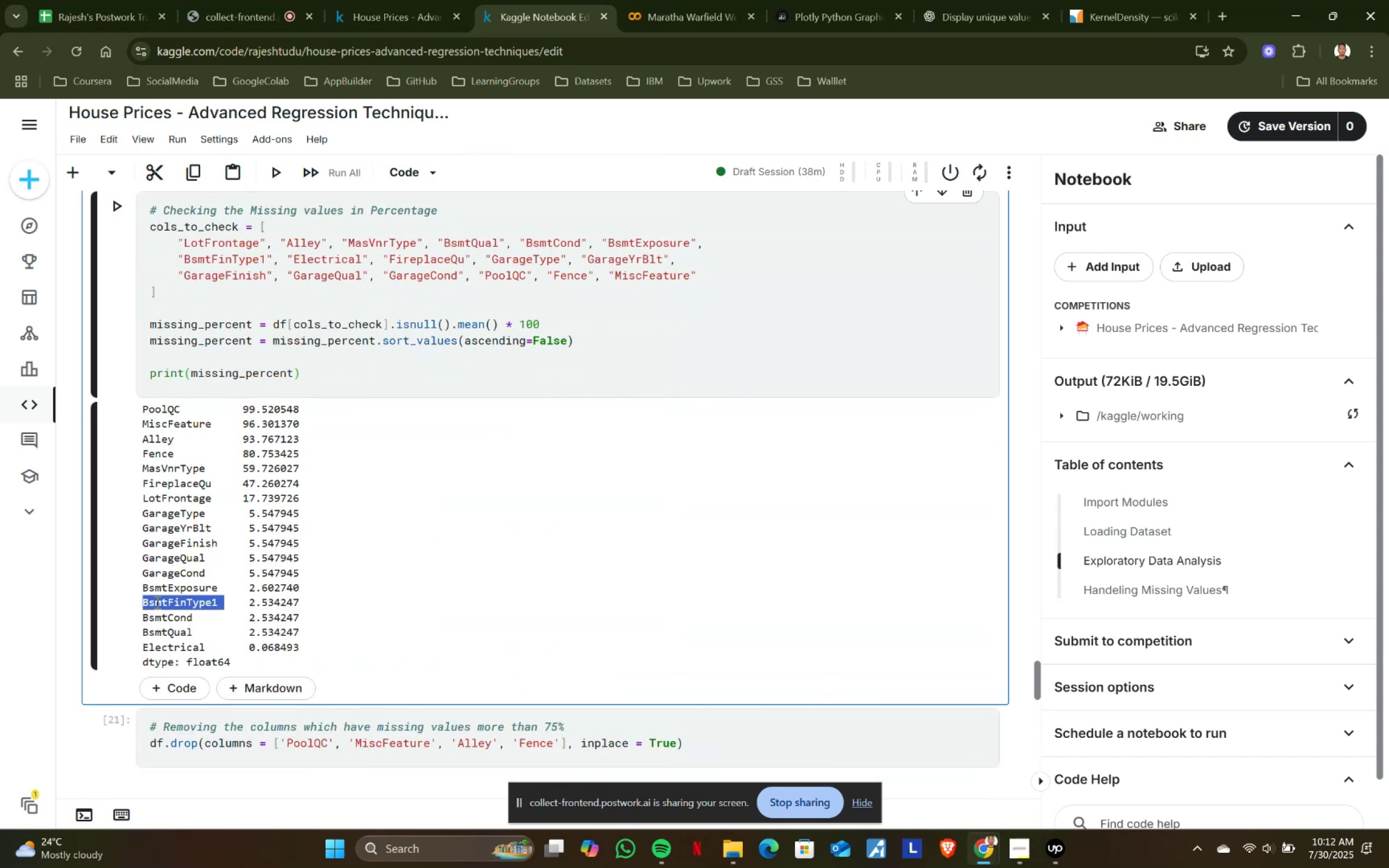 
key(Control+ControlLeft)
 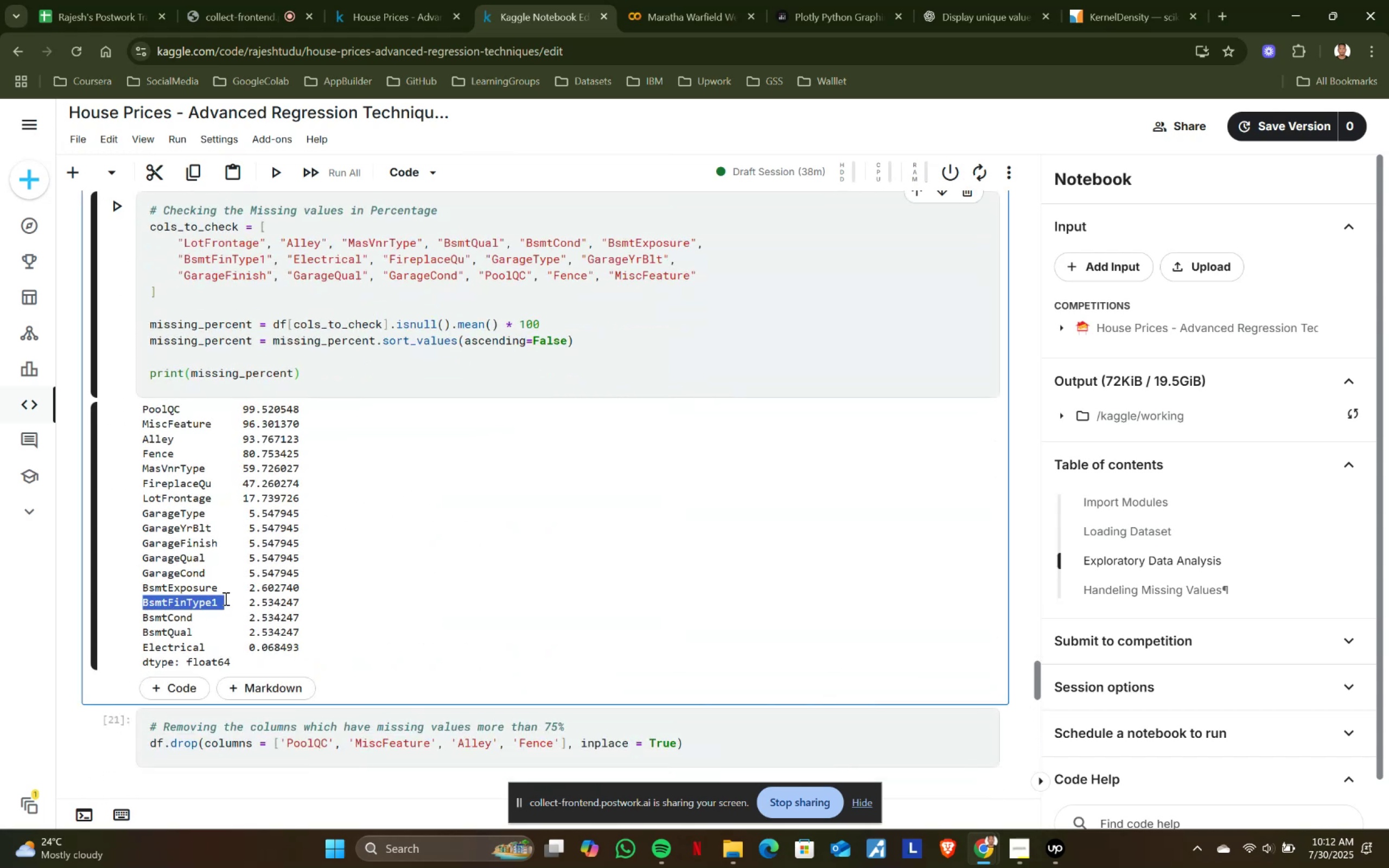 
key(Control+C)
 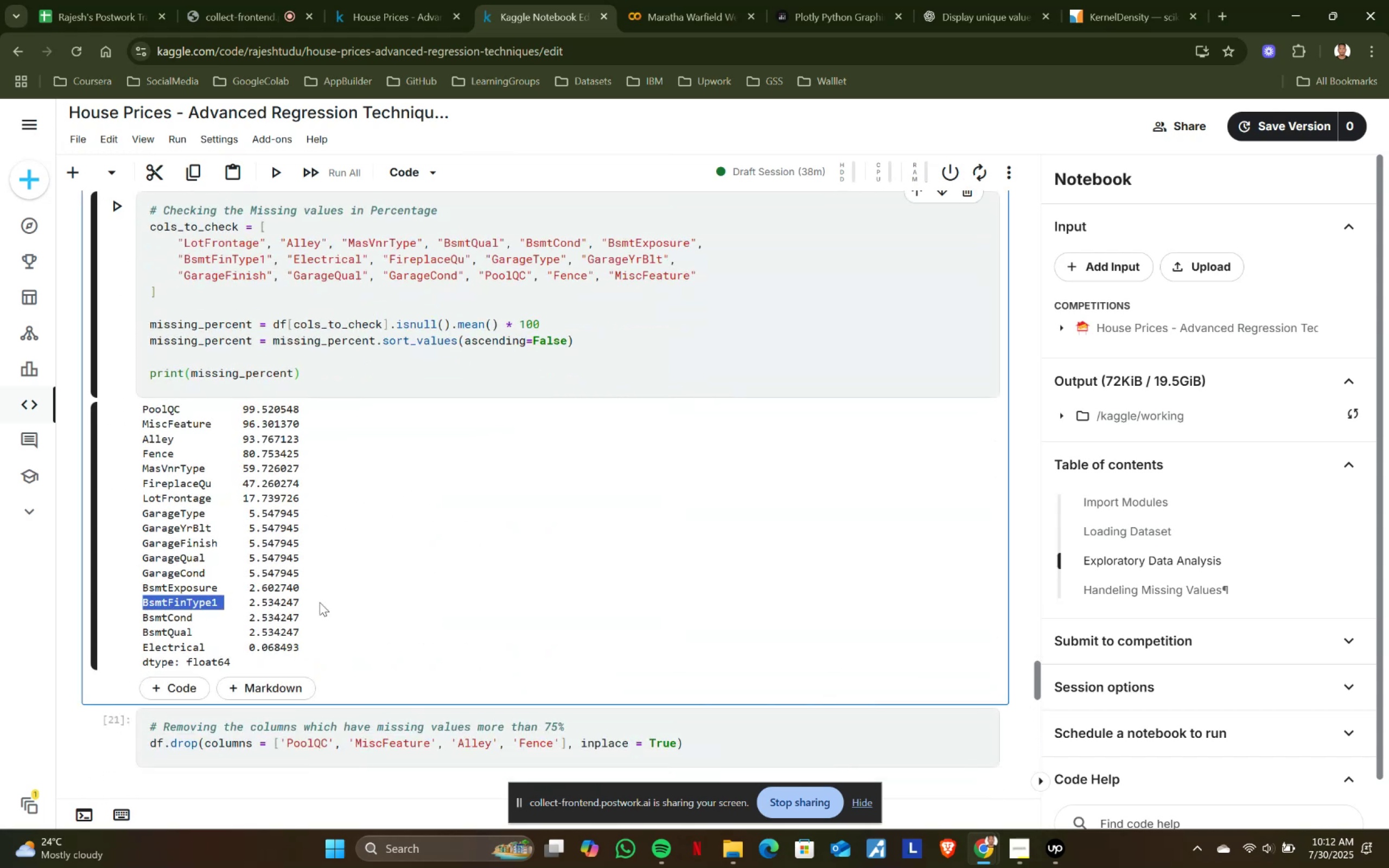 
key(Control+ControlLeft)
 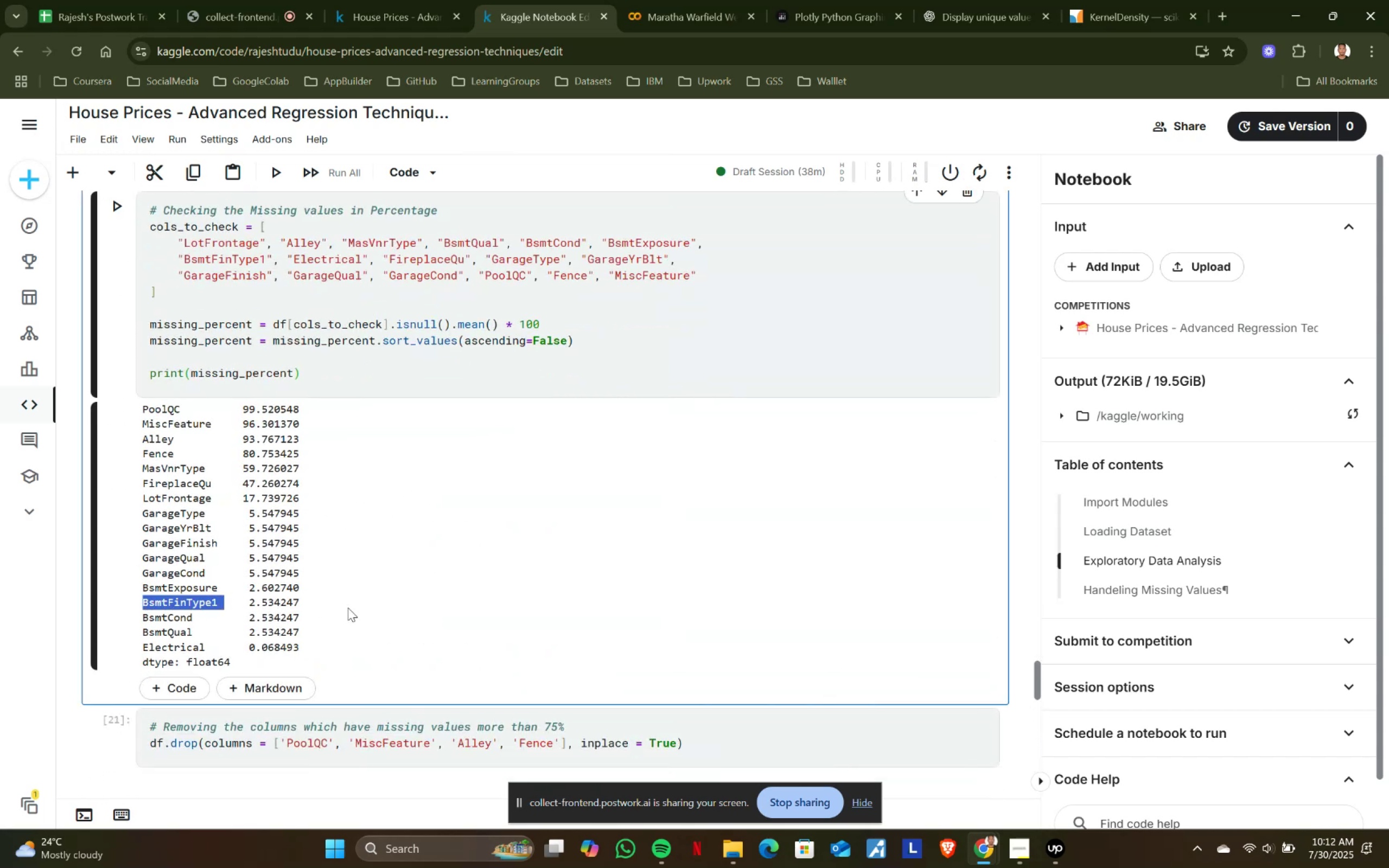 
key(Control+C)
 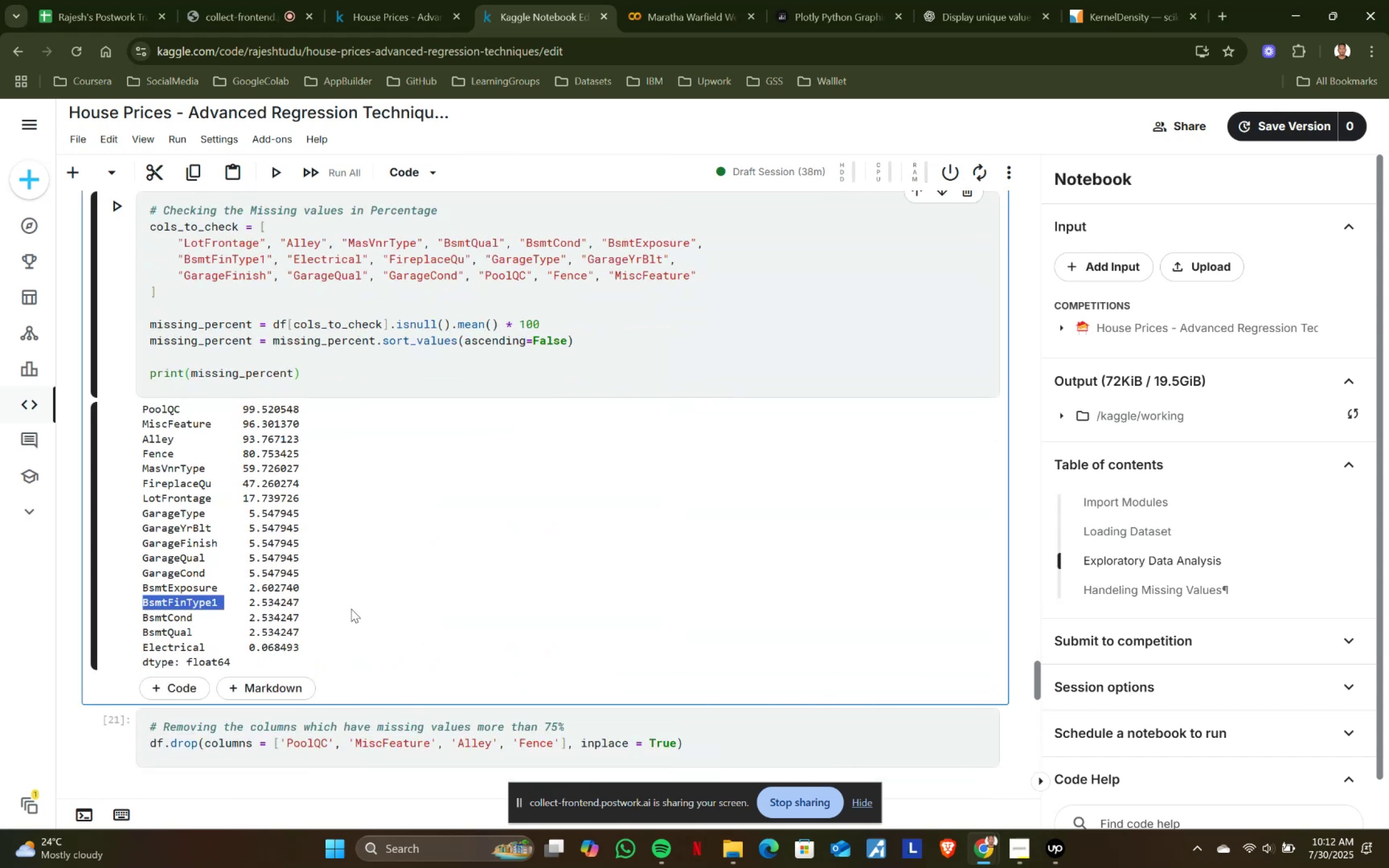 
scroll: coordinate [355, 622], scroll_direction: down, amount: 28.0
 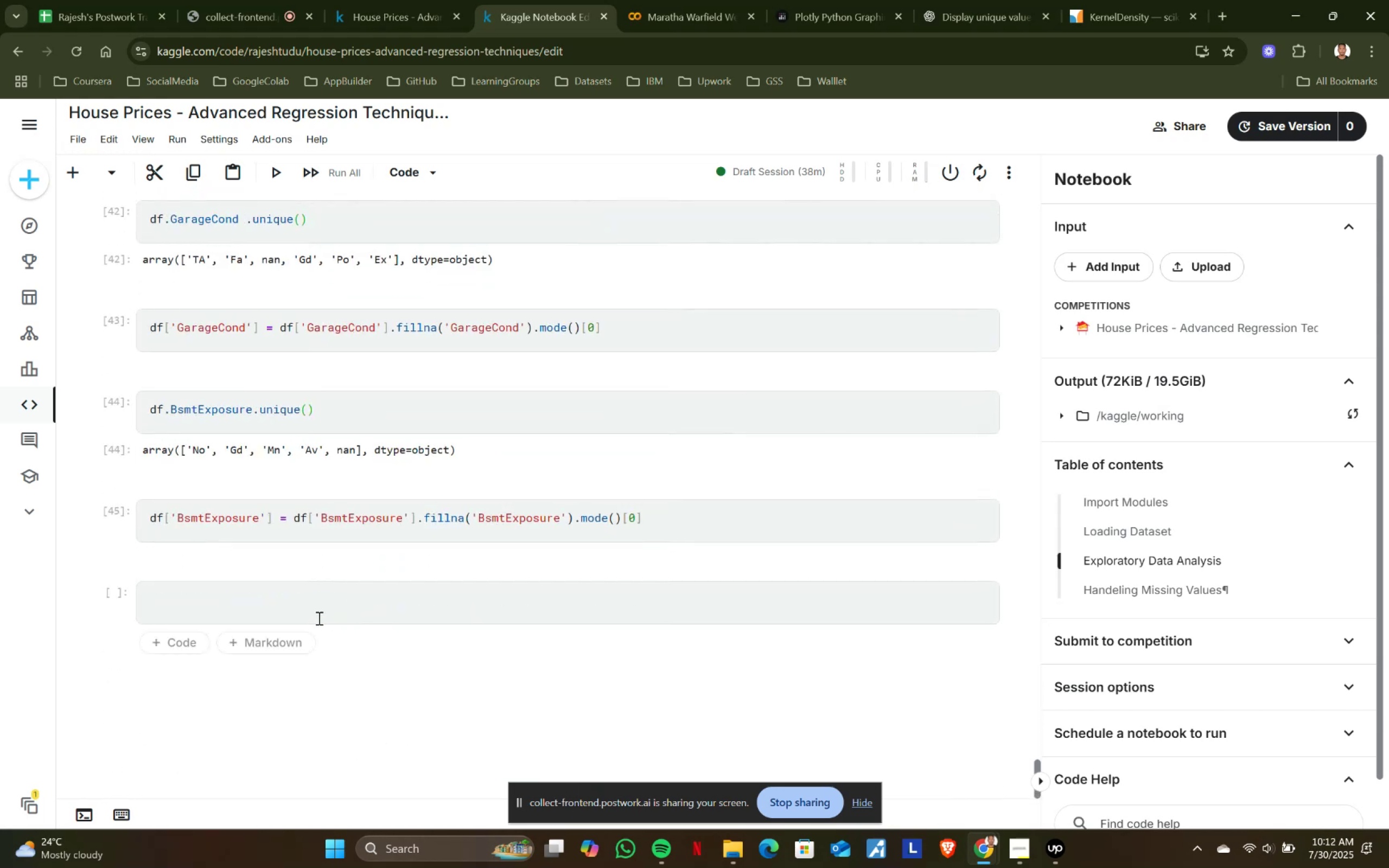 
left_click([267, 599])
 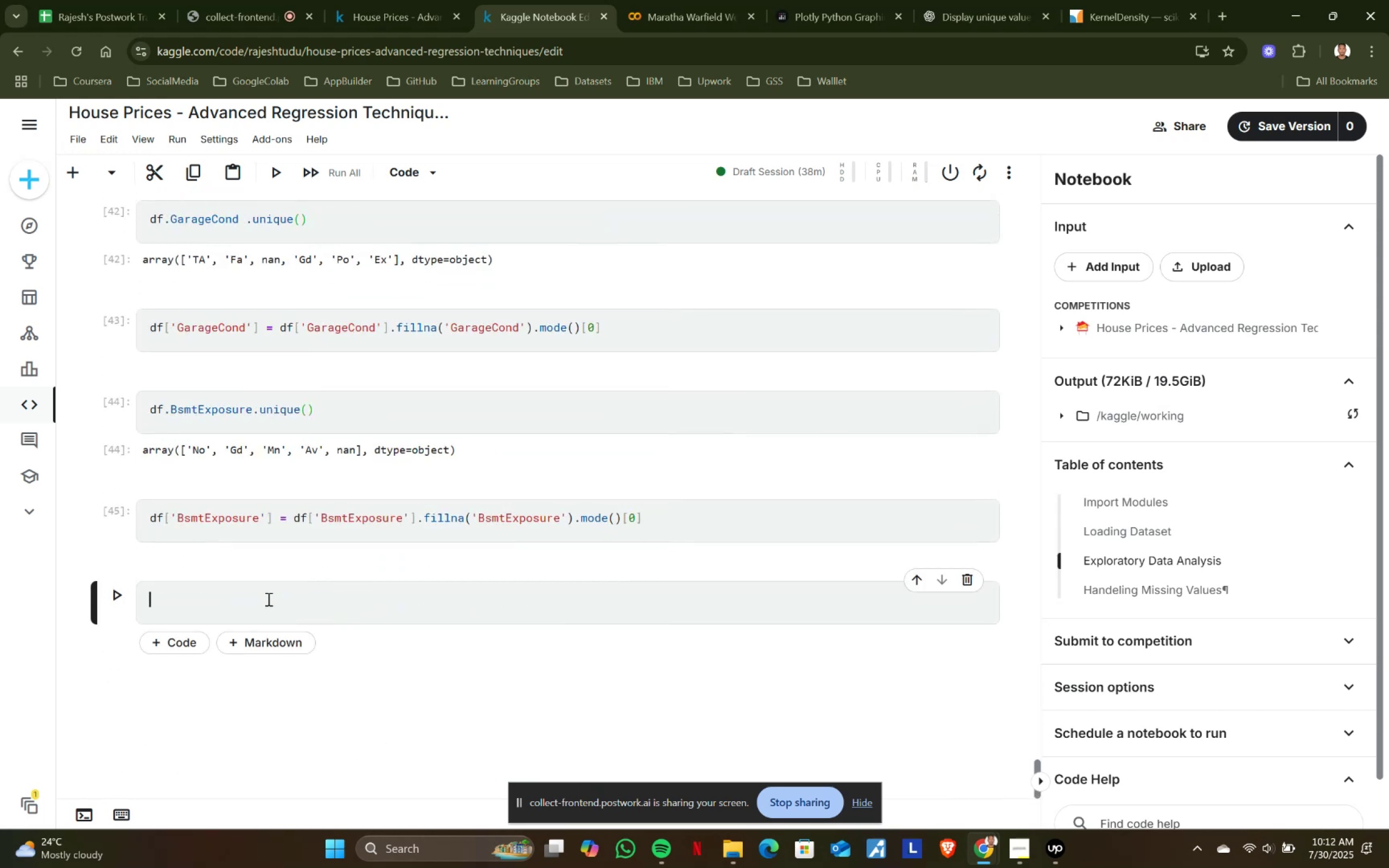 
type(df.)
 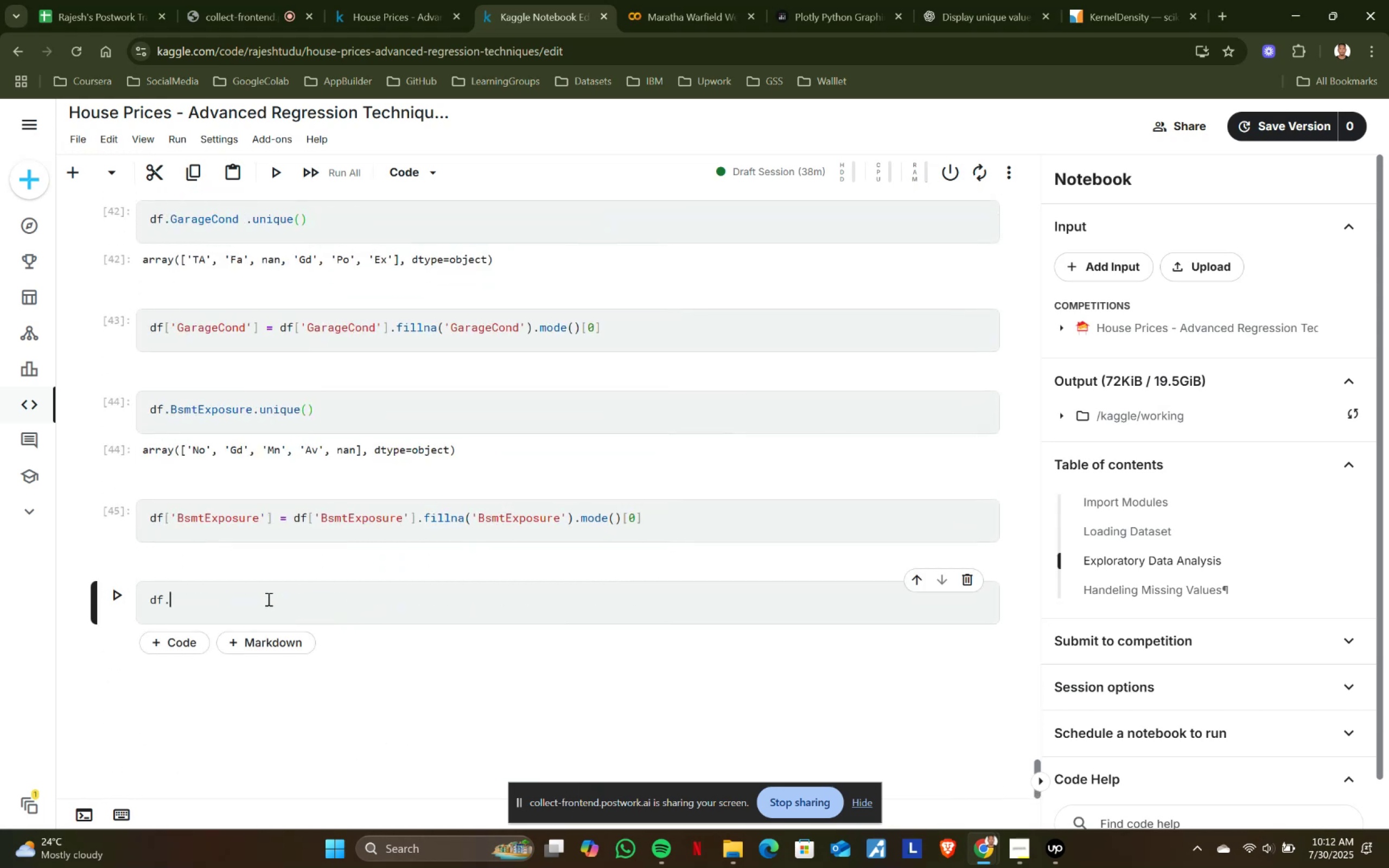 
key(Control+ControlLeft)
 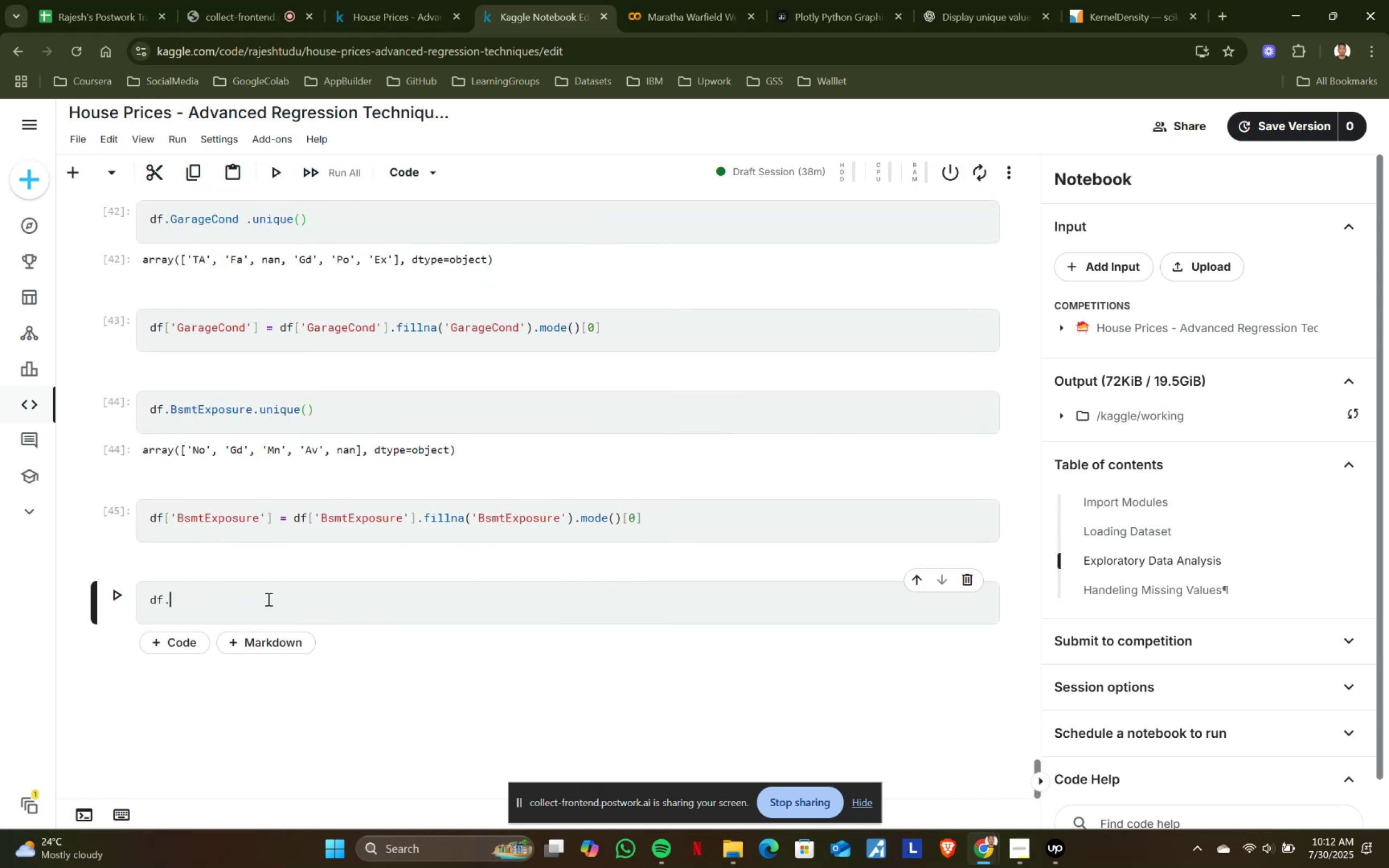 
key(Control+V)
 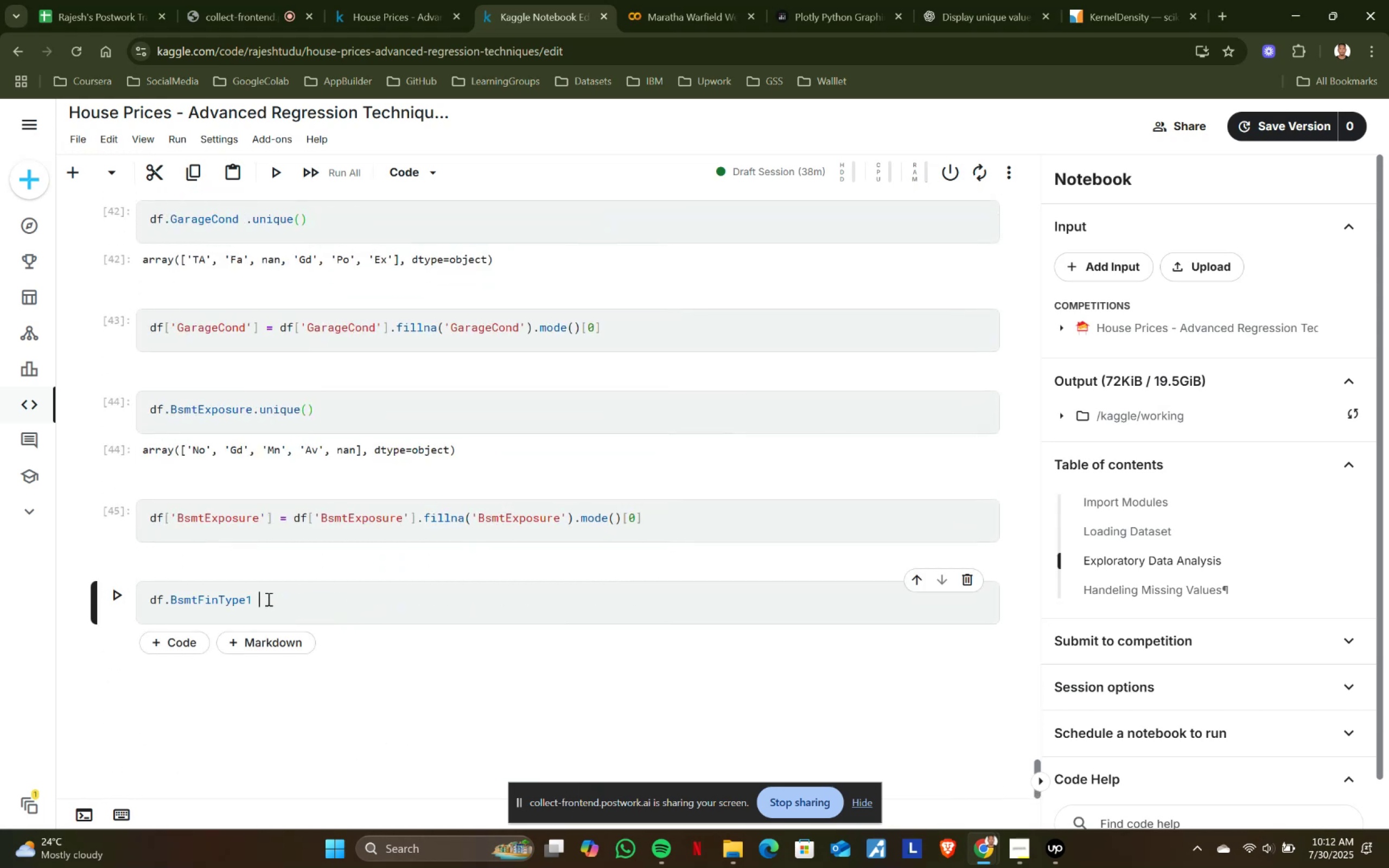 
type(.)
key(Backspace)
key(Backspace)
type(.unique()
 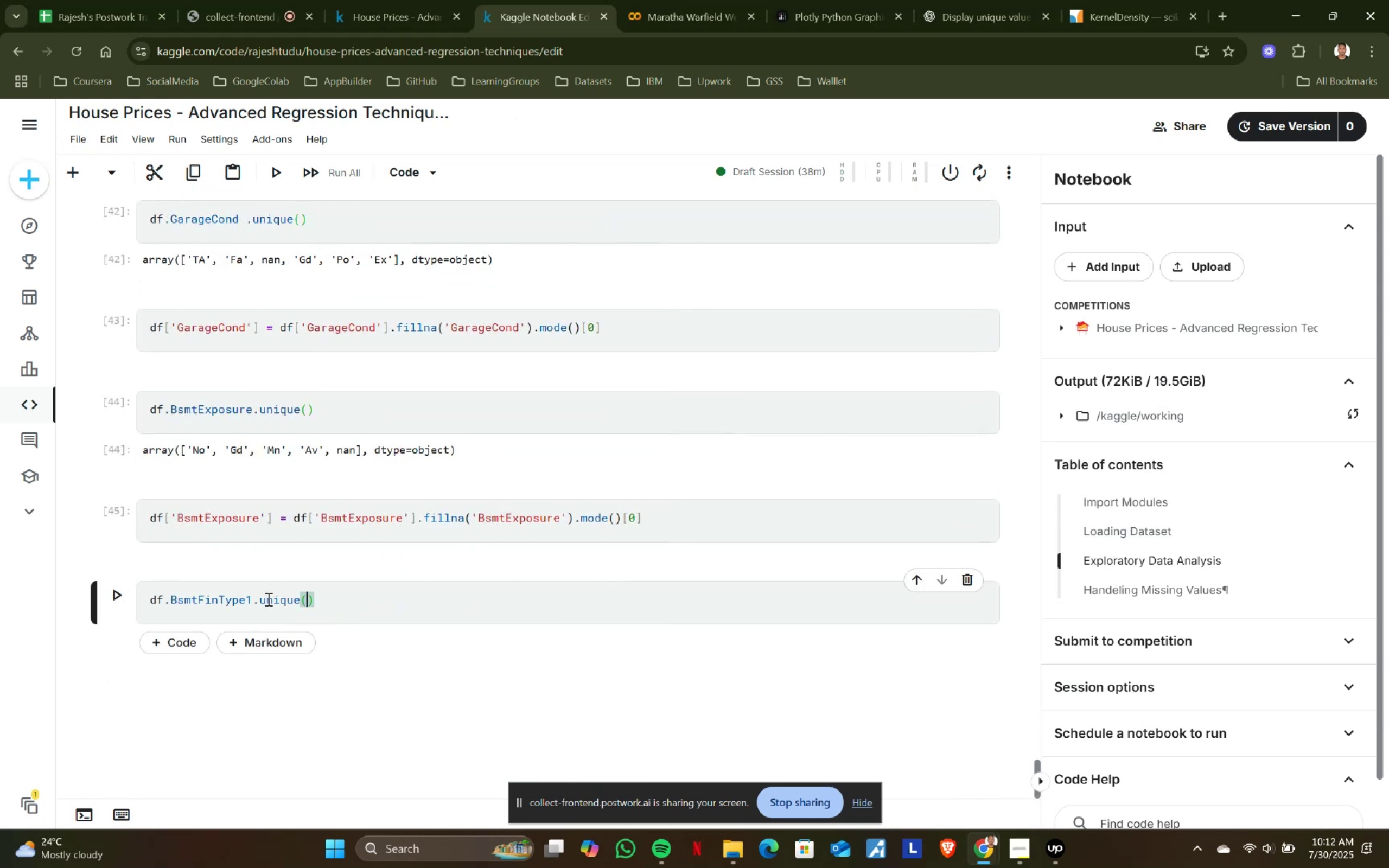 
key(Shift+Enter)
 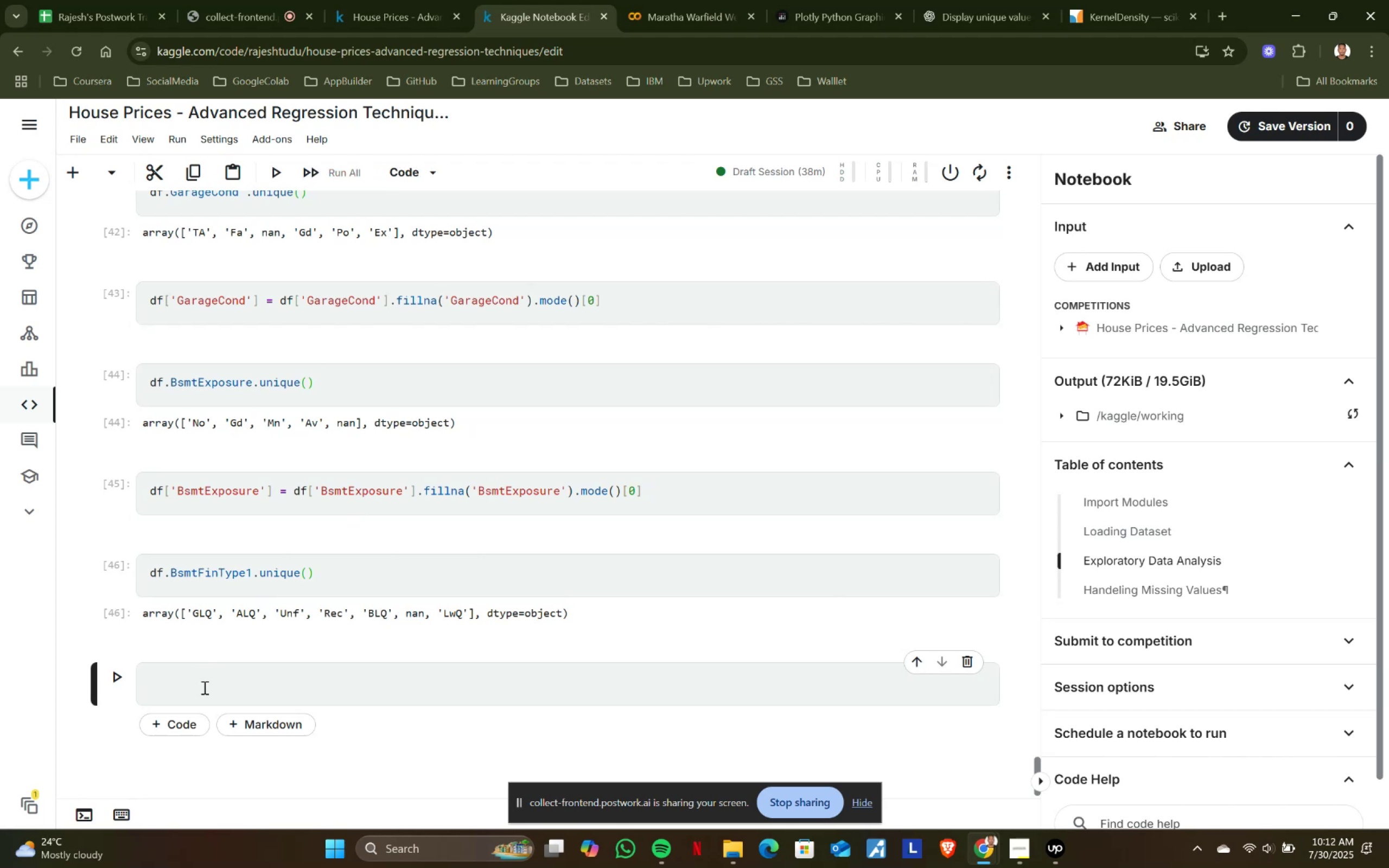 
left_click([264, 499])
 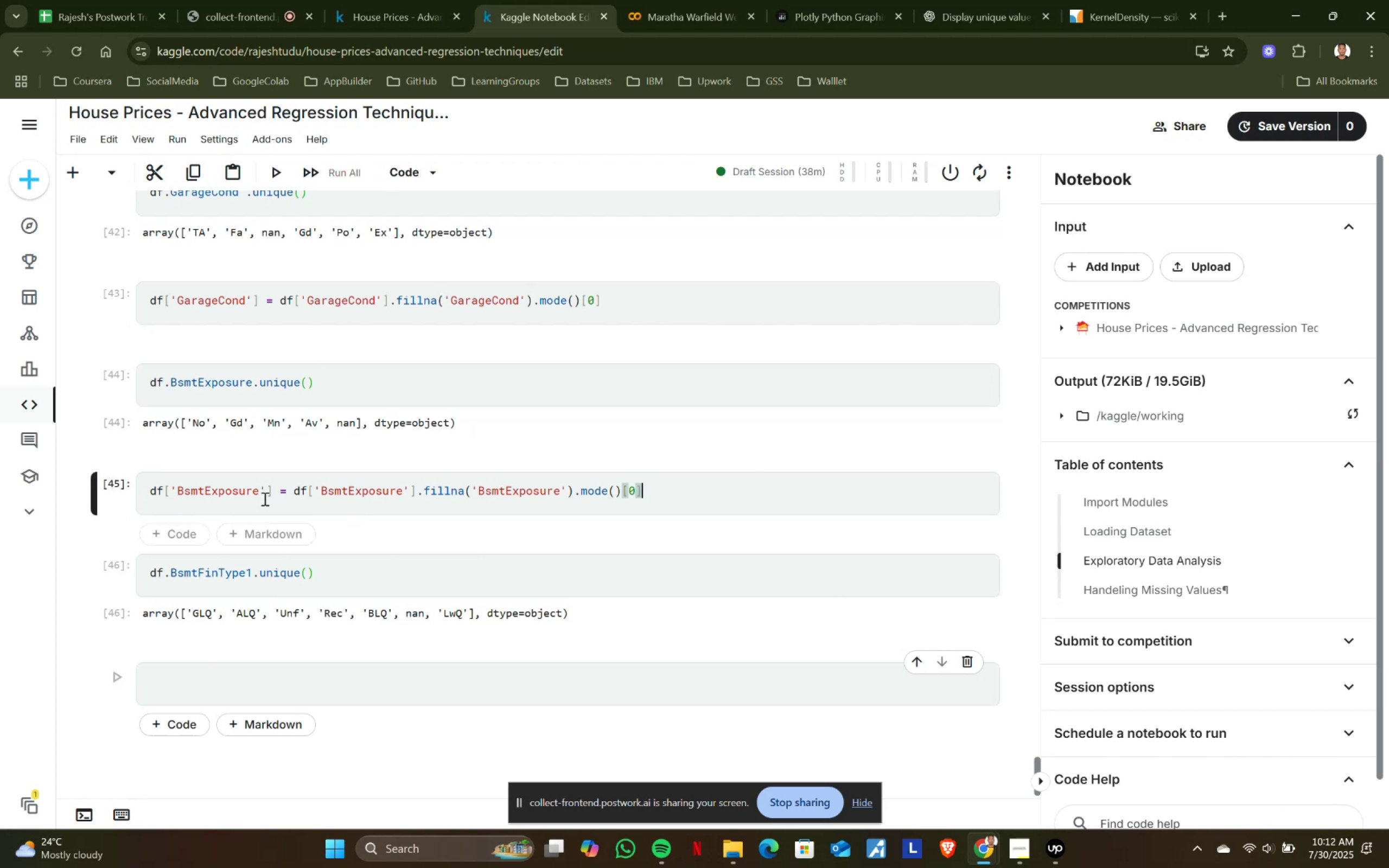 
key(Control+ControlLeft)
 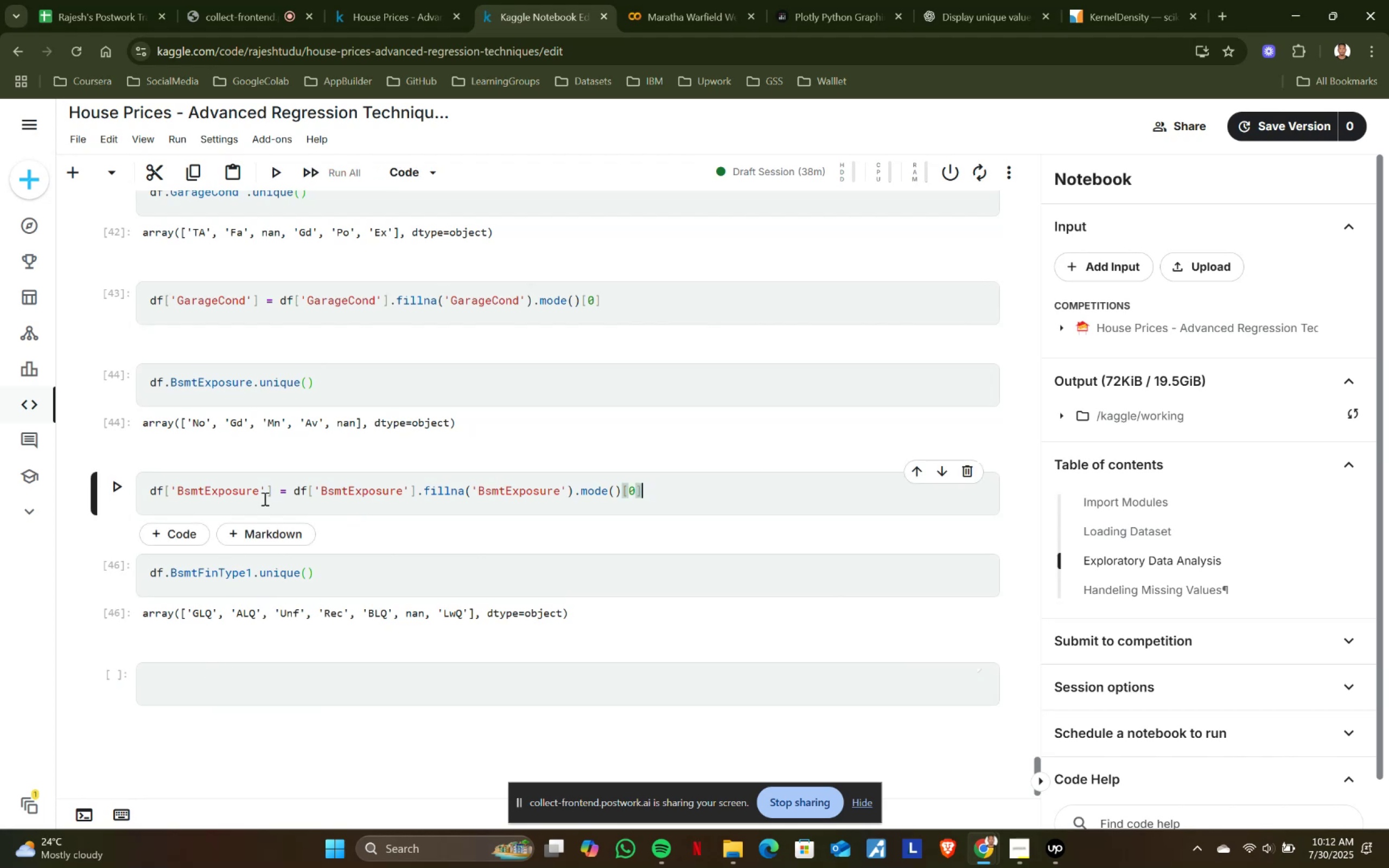 
key(Control+A)
 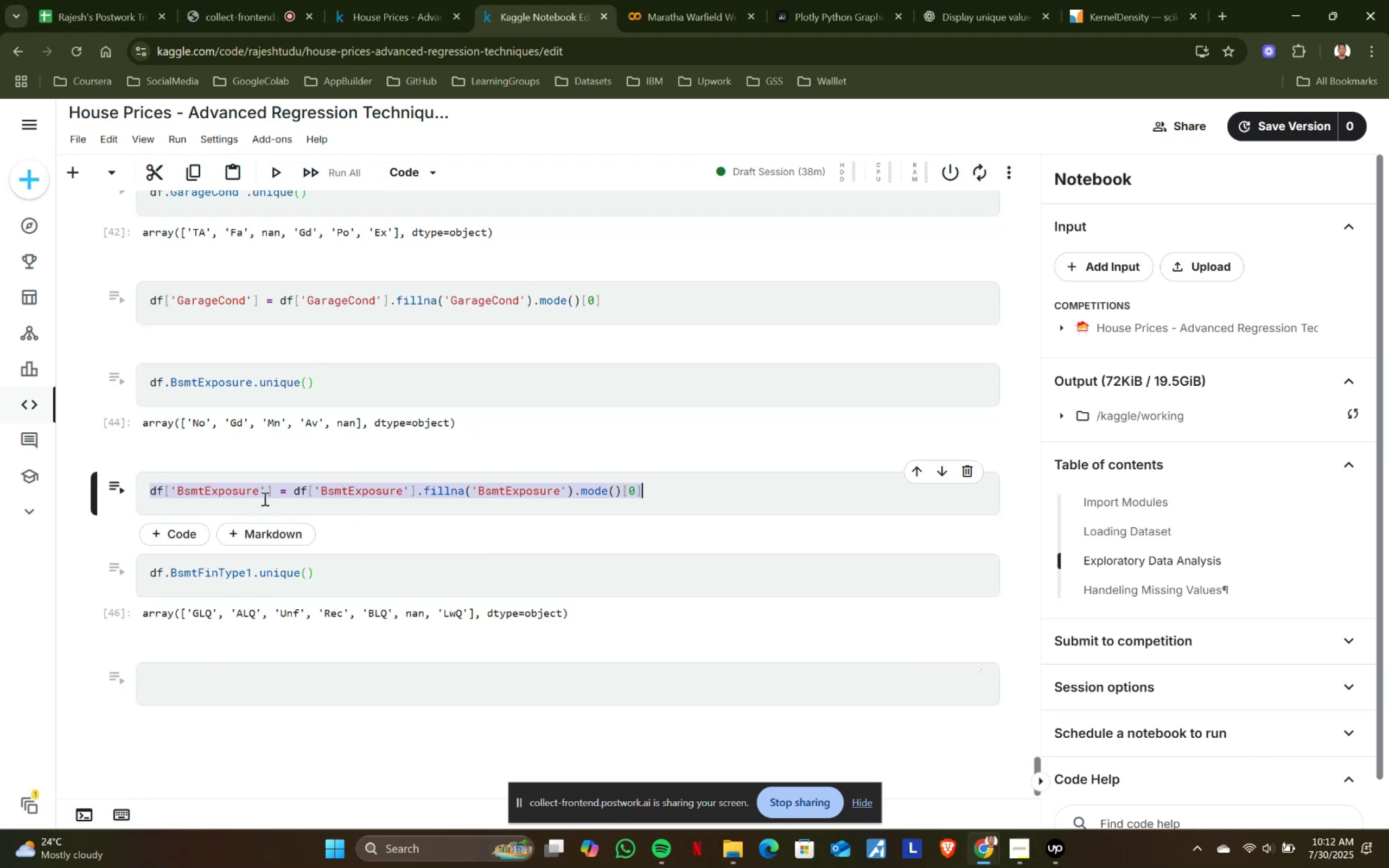 
key(Control+ControlLeft)
 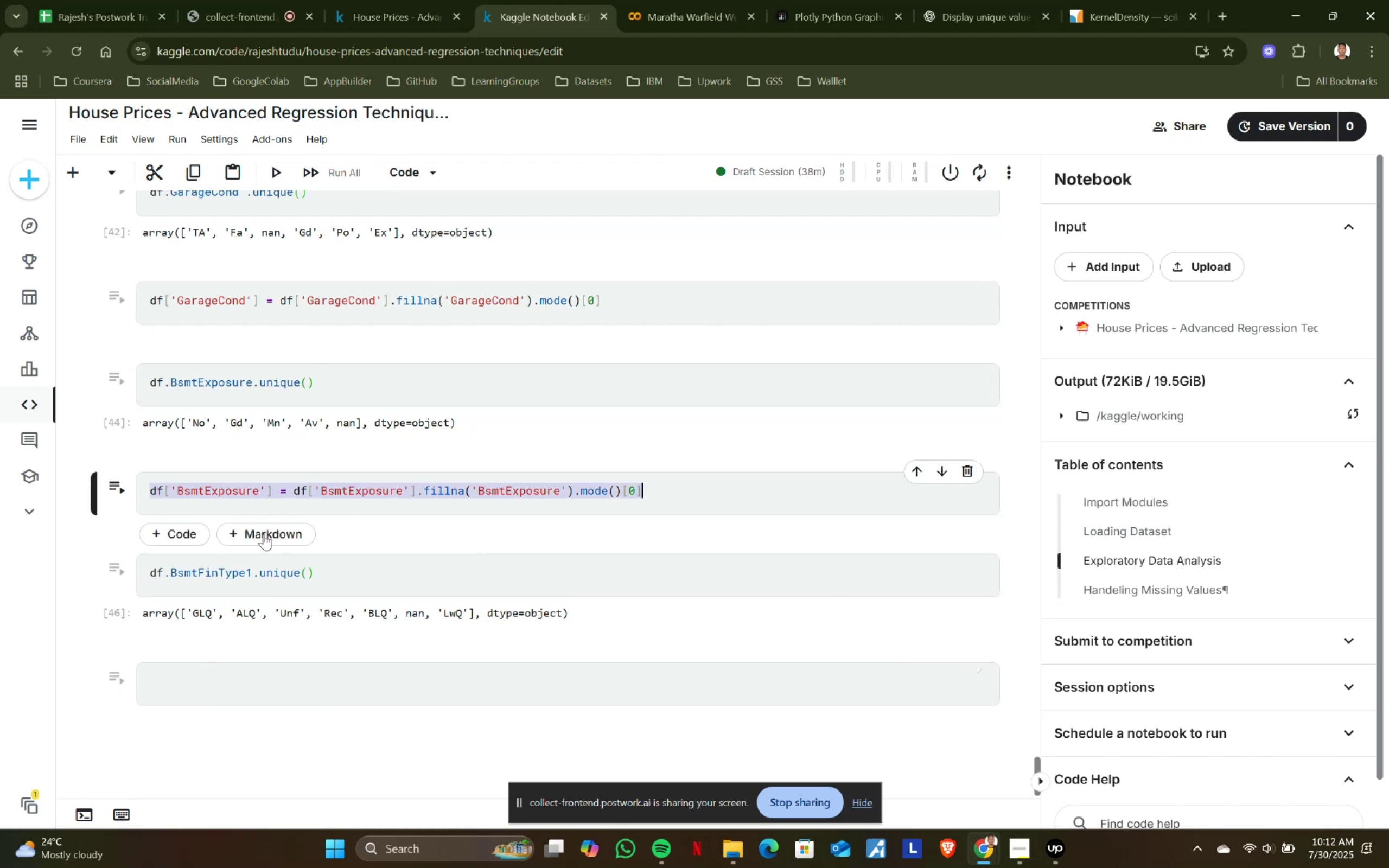 
key(Control+C)
 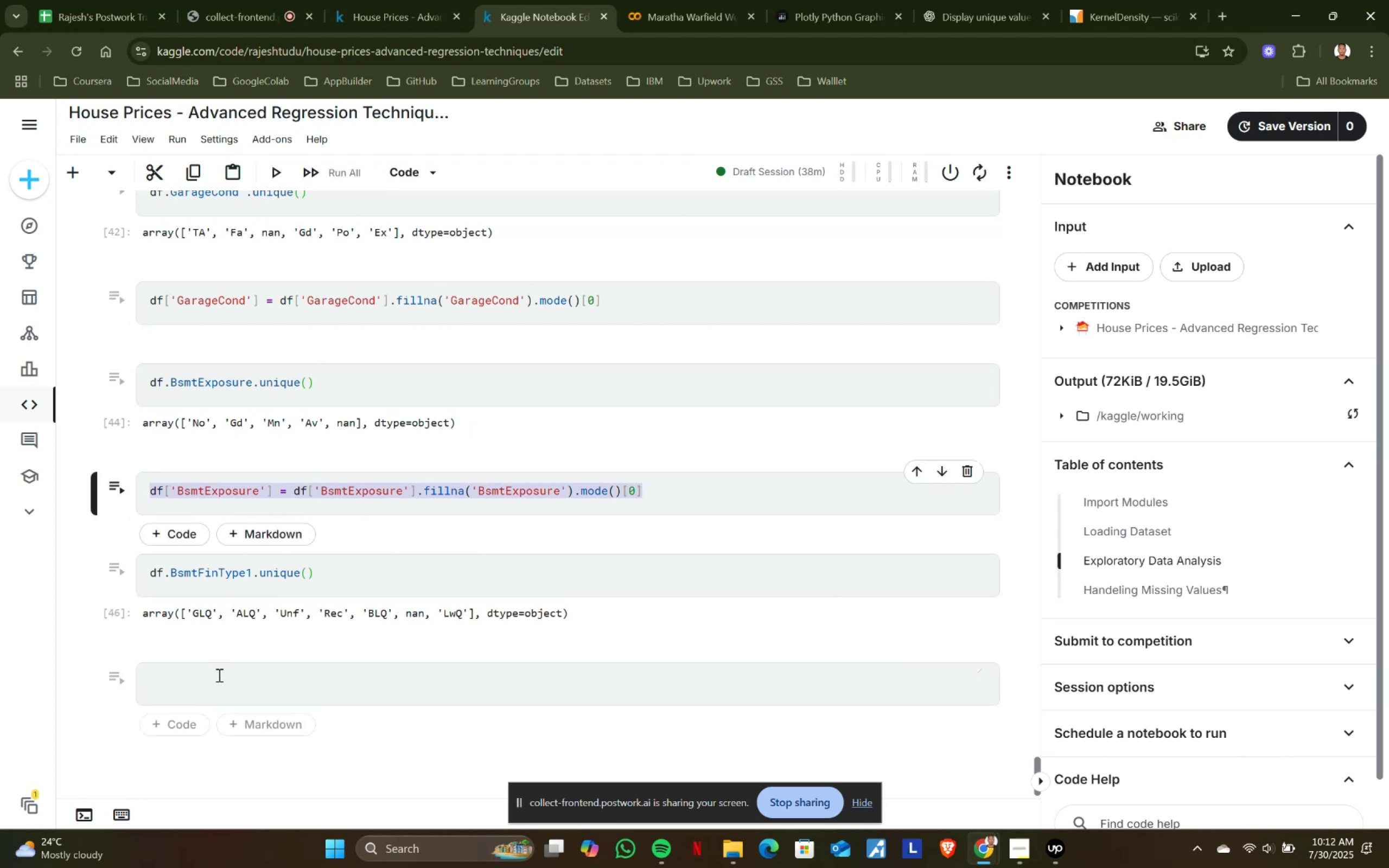 
left_click([218, 675])
 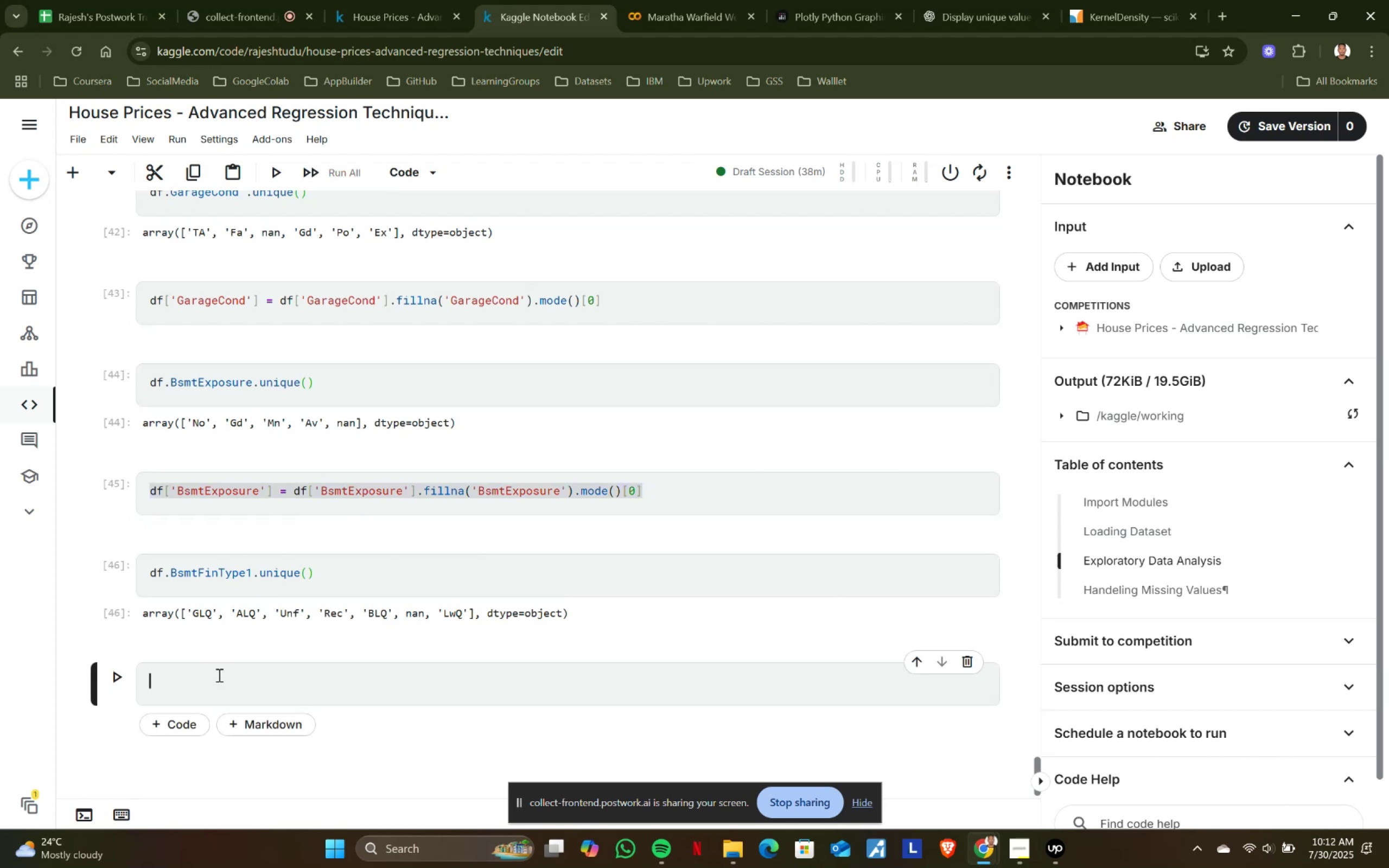 
key(Control+ControlLeft)
 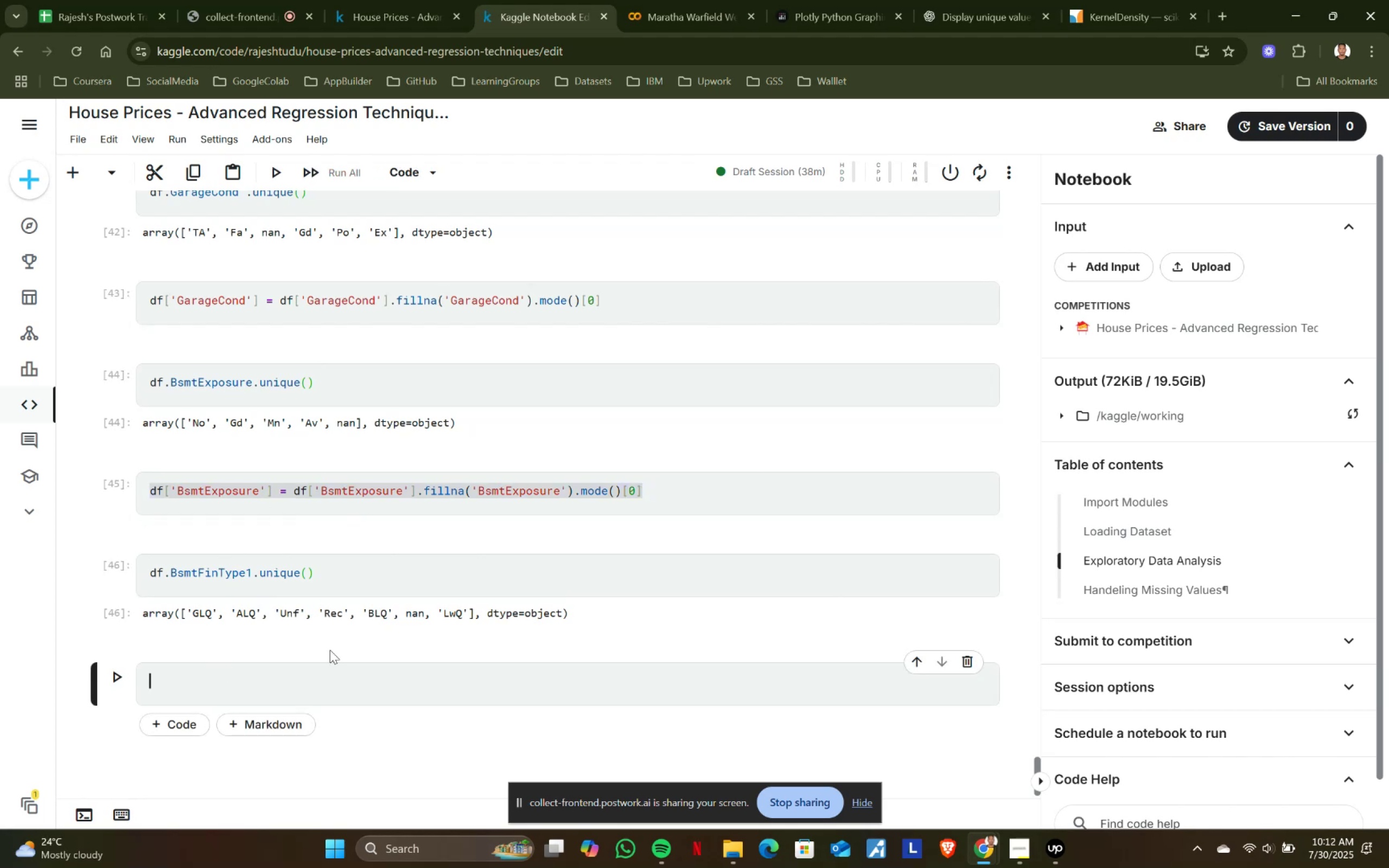 
key(Control+V)
 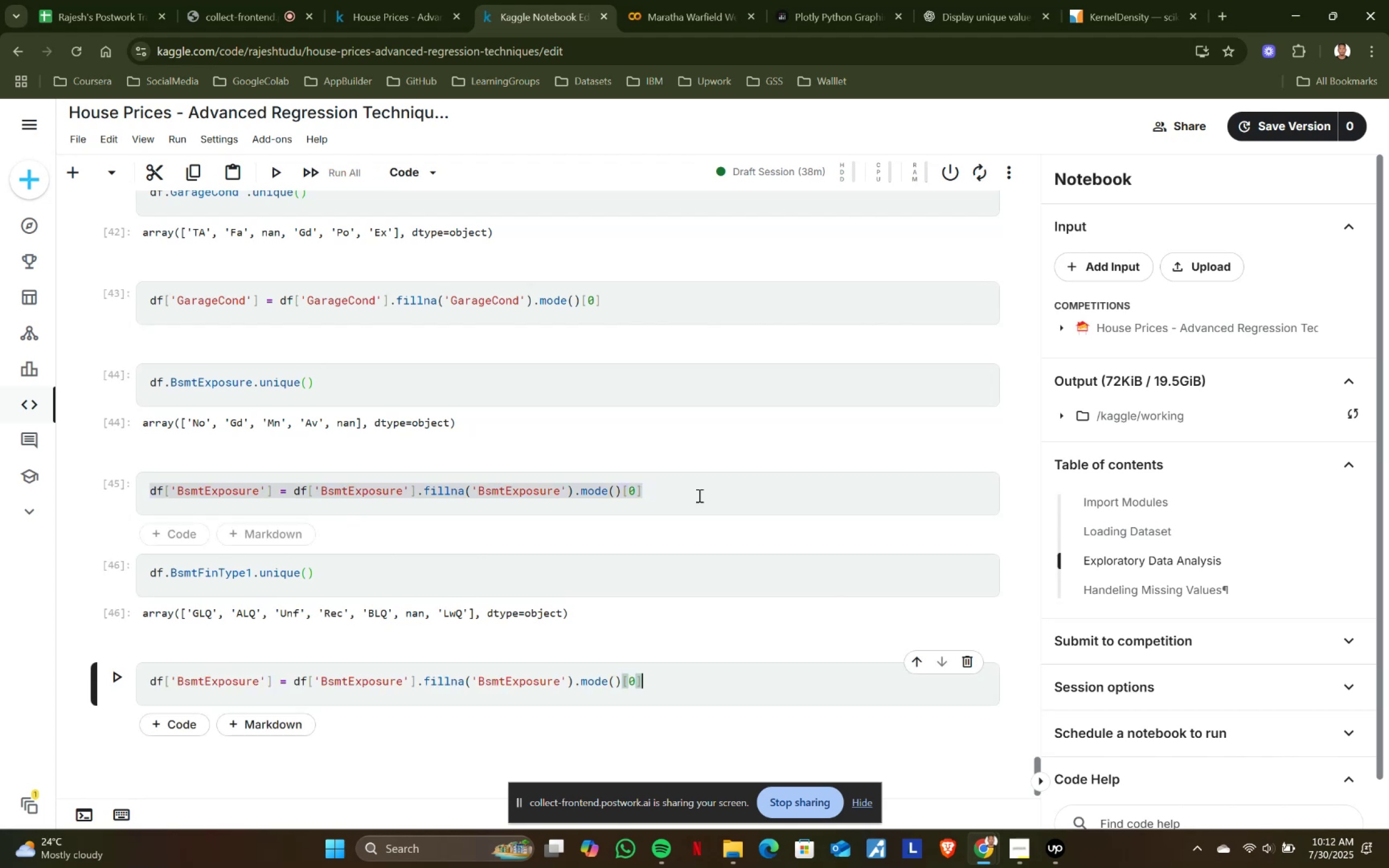 
left_click([708, 489])
 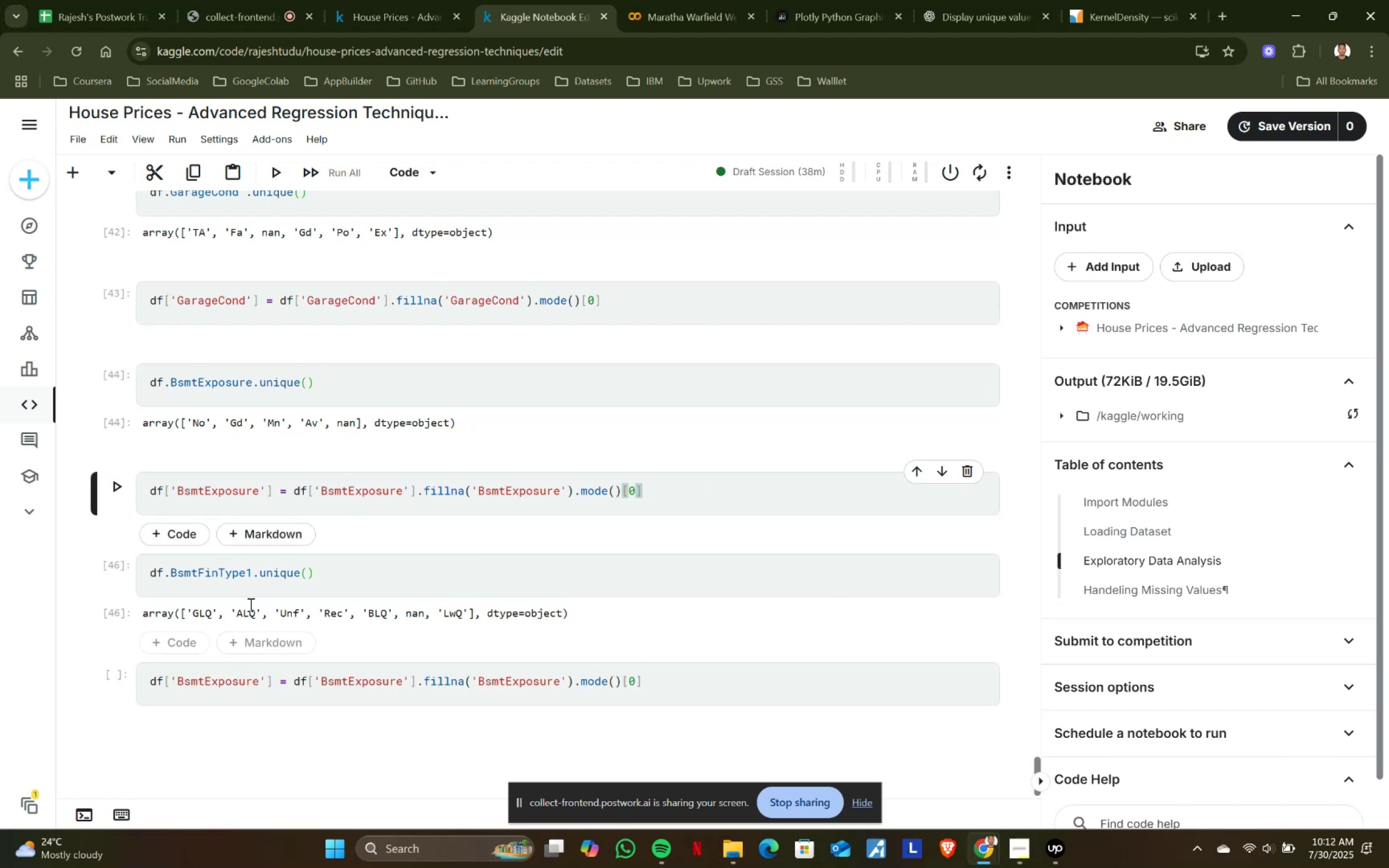 
left_click([249, 570])
 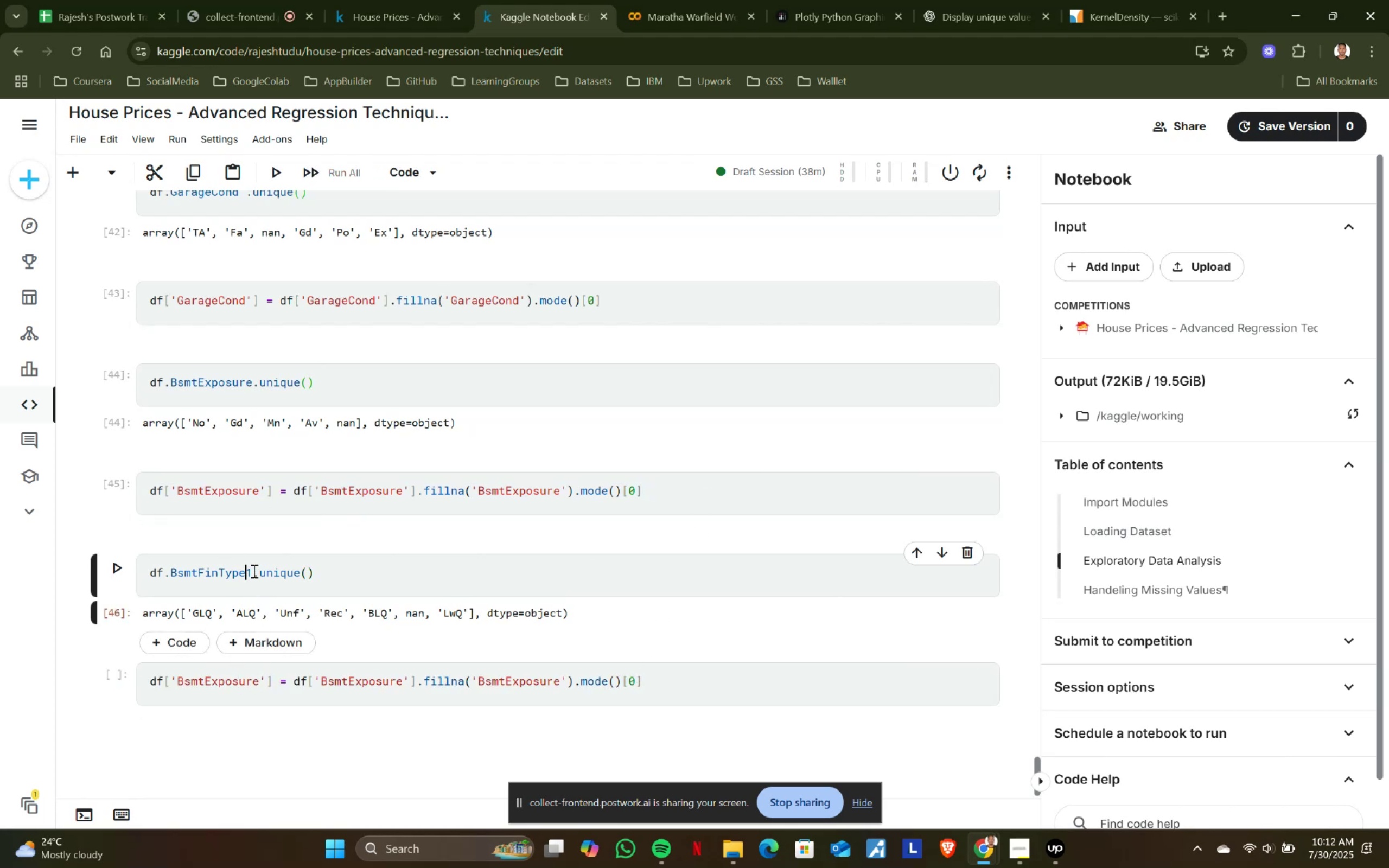 
left_click([253, 571])
 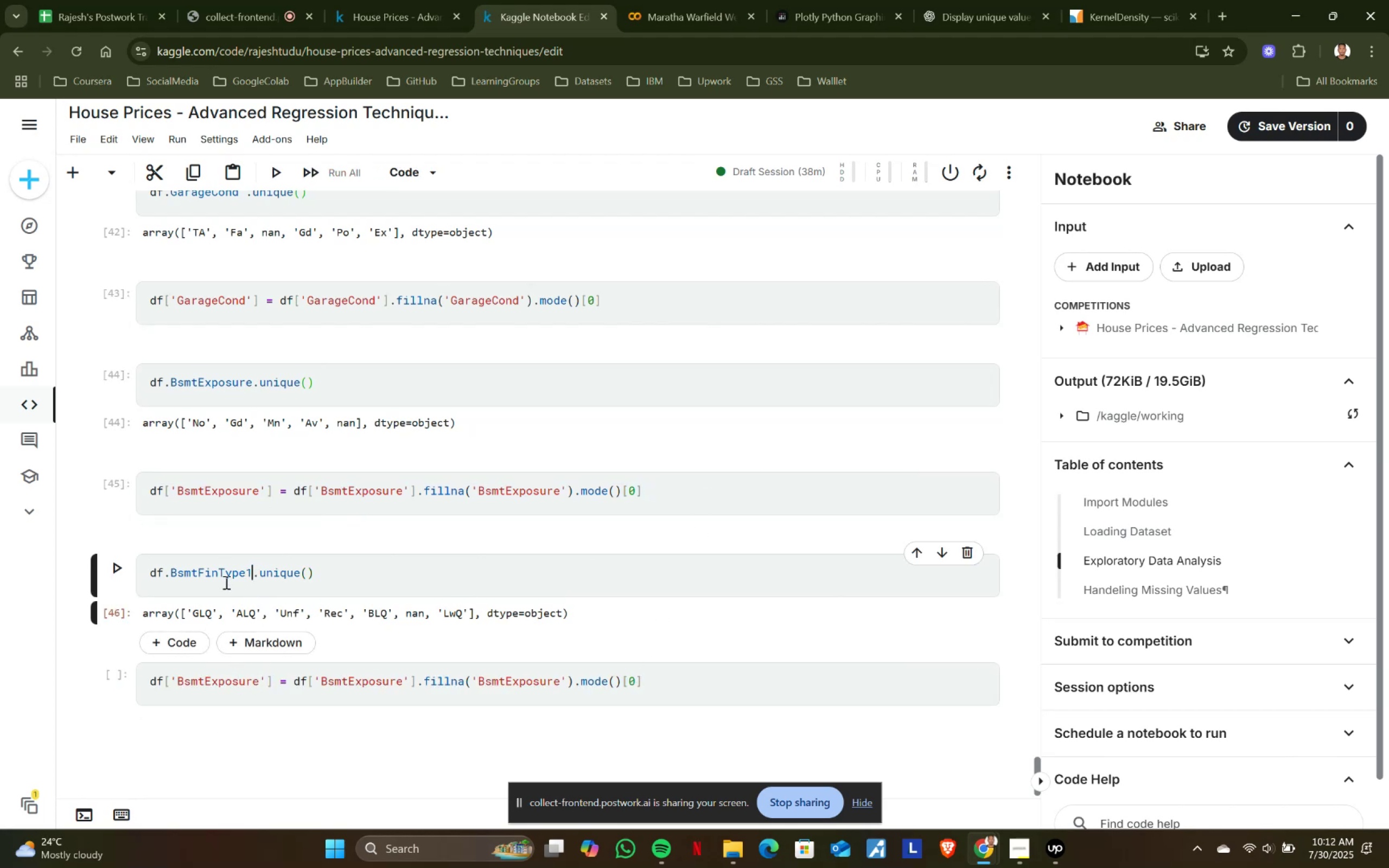 
hold_key(key=ShiftLeft, duration=0.75)
left_click([174, 570])
 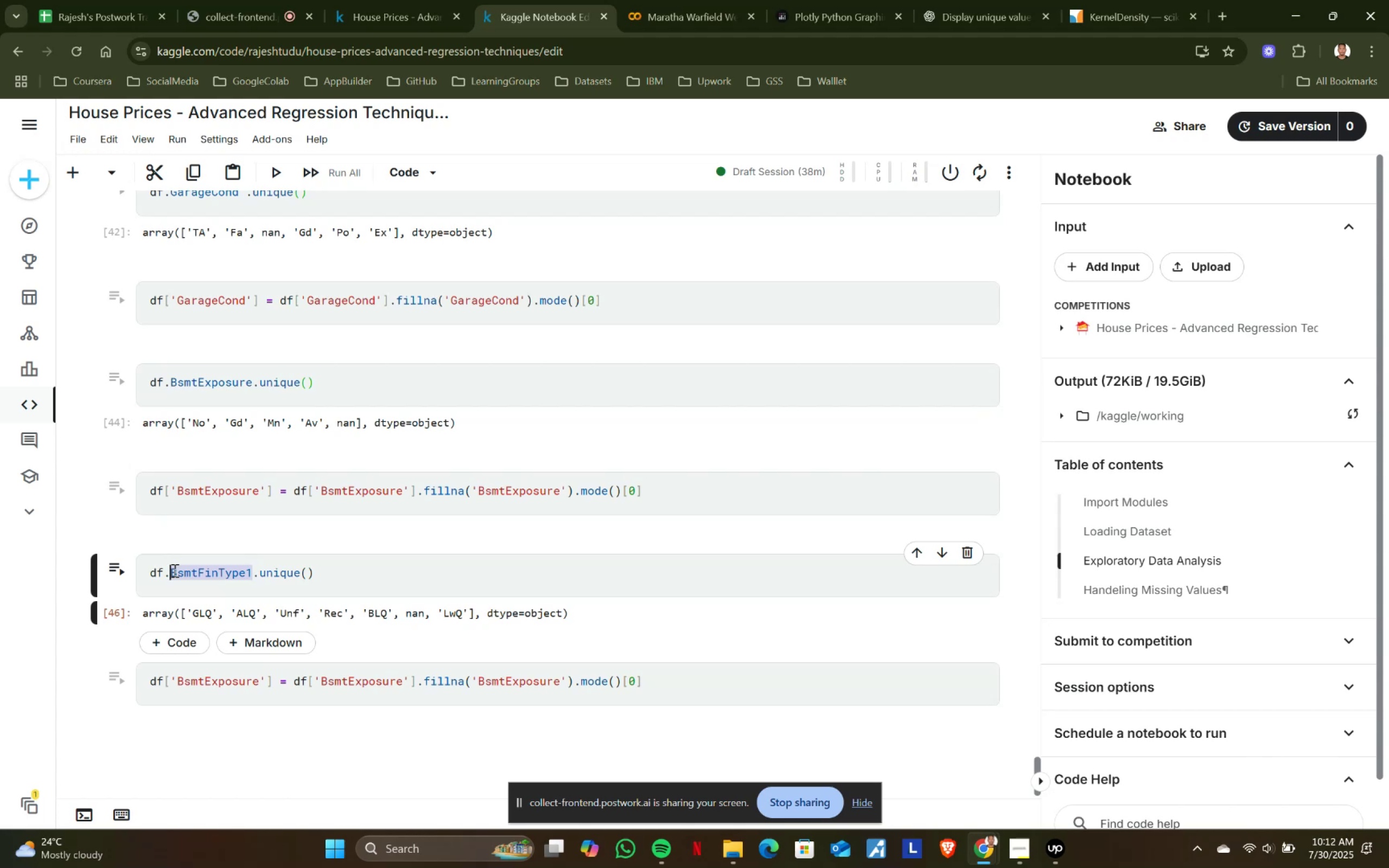 
key(Control+C)
 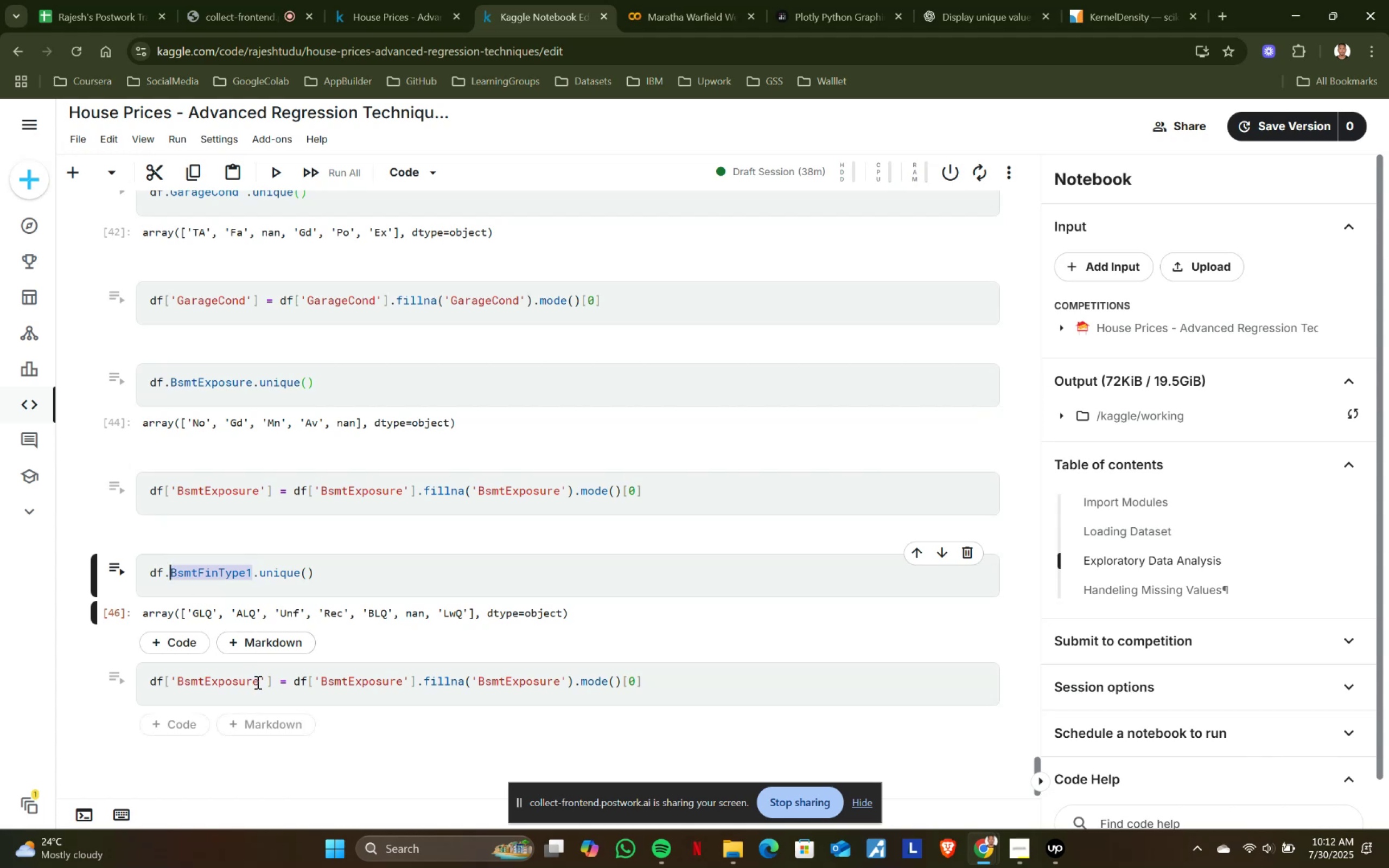 
left_click([258, 682])
 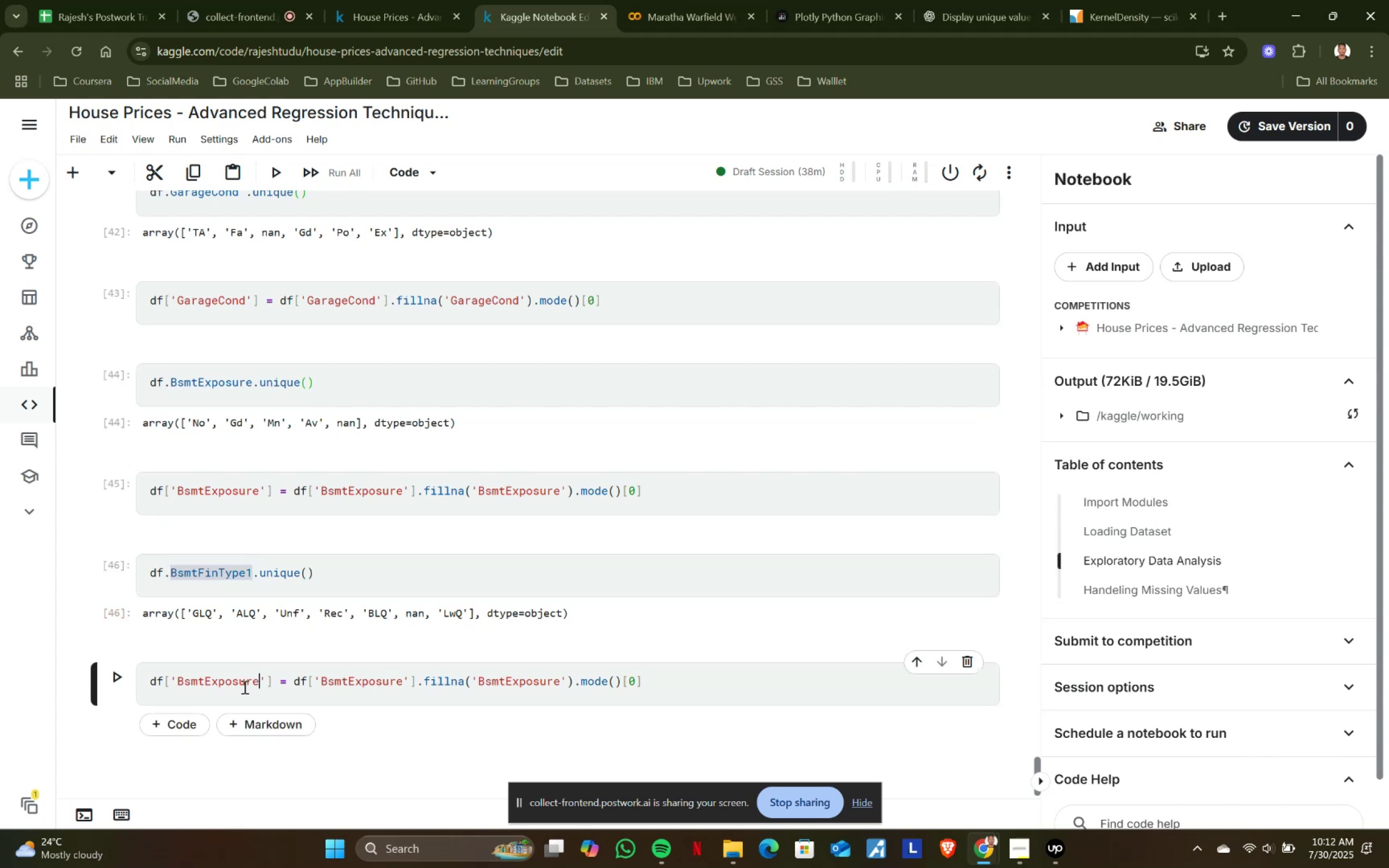 
hold_key(key=ShiftLeft, duration=0.68)
left_click([175, 679])
 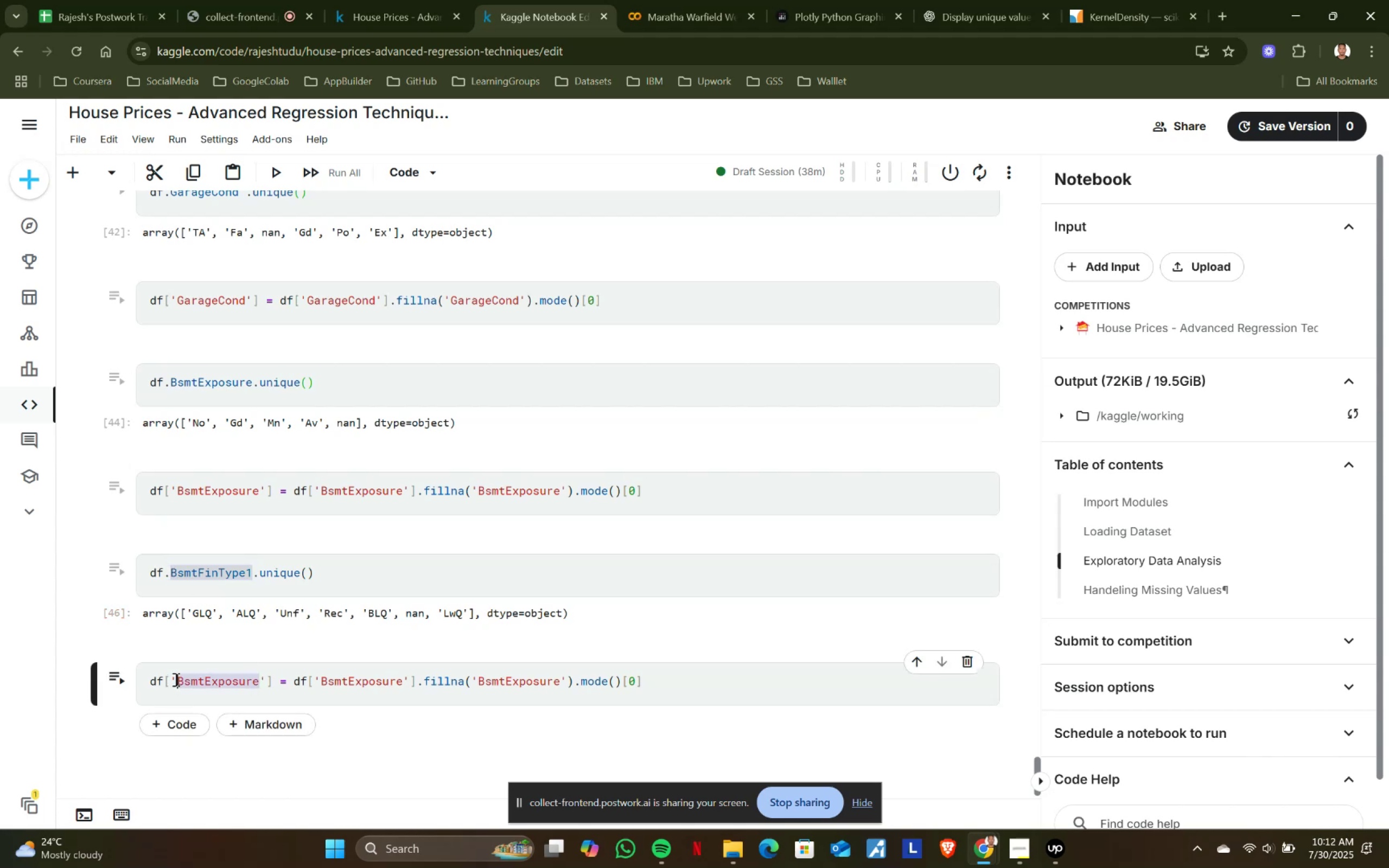 
key(Control+ControlLeft)
 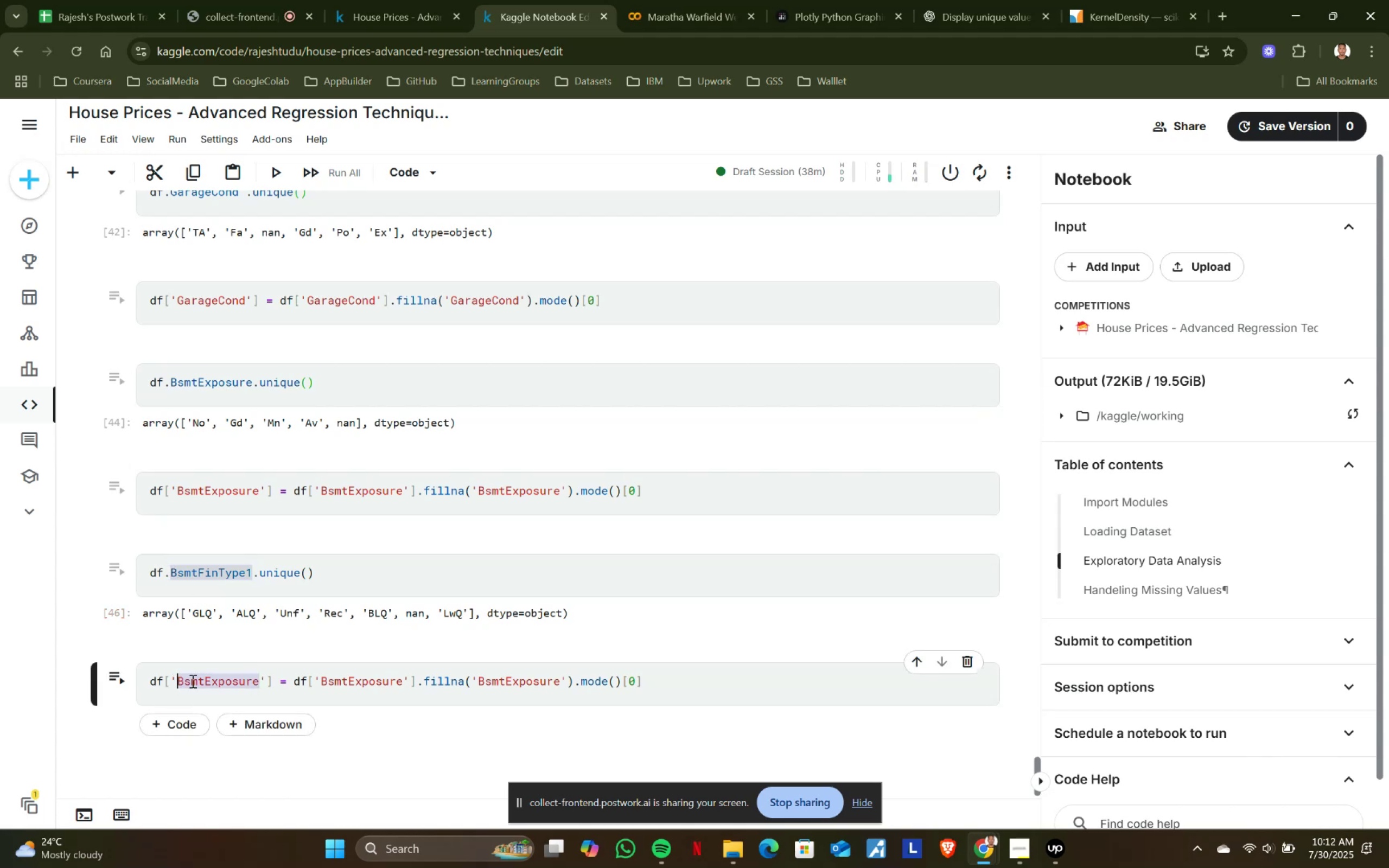 
key(Control+V)
 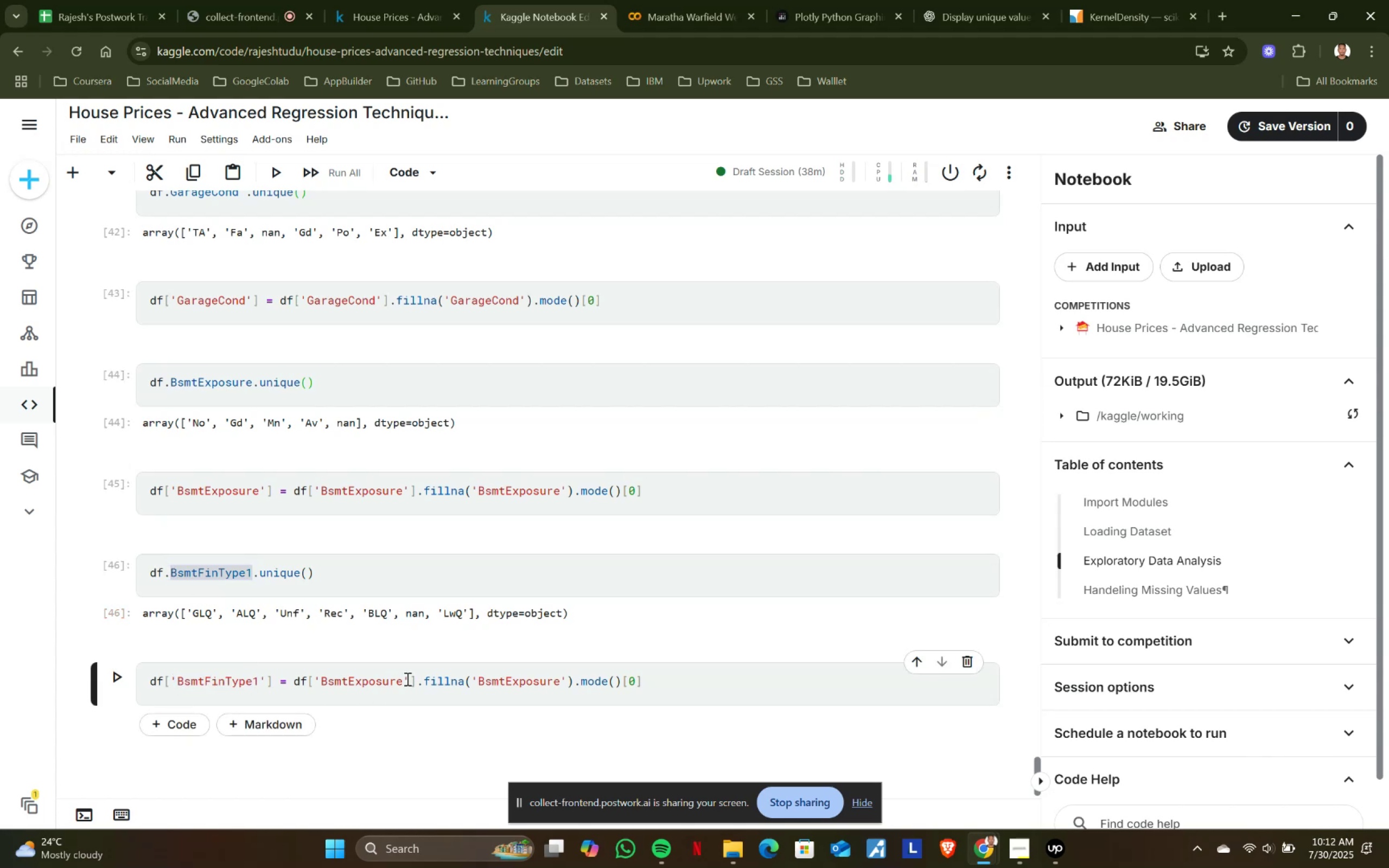 
left_click([403, 676])
 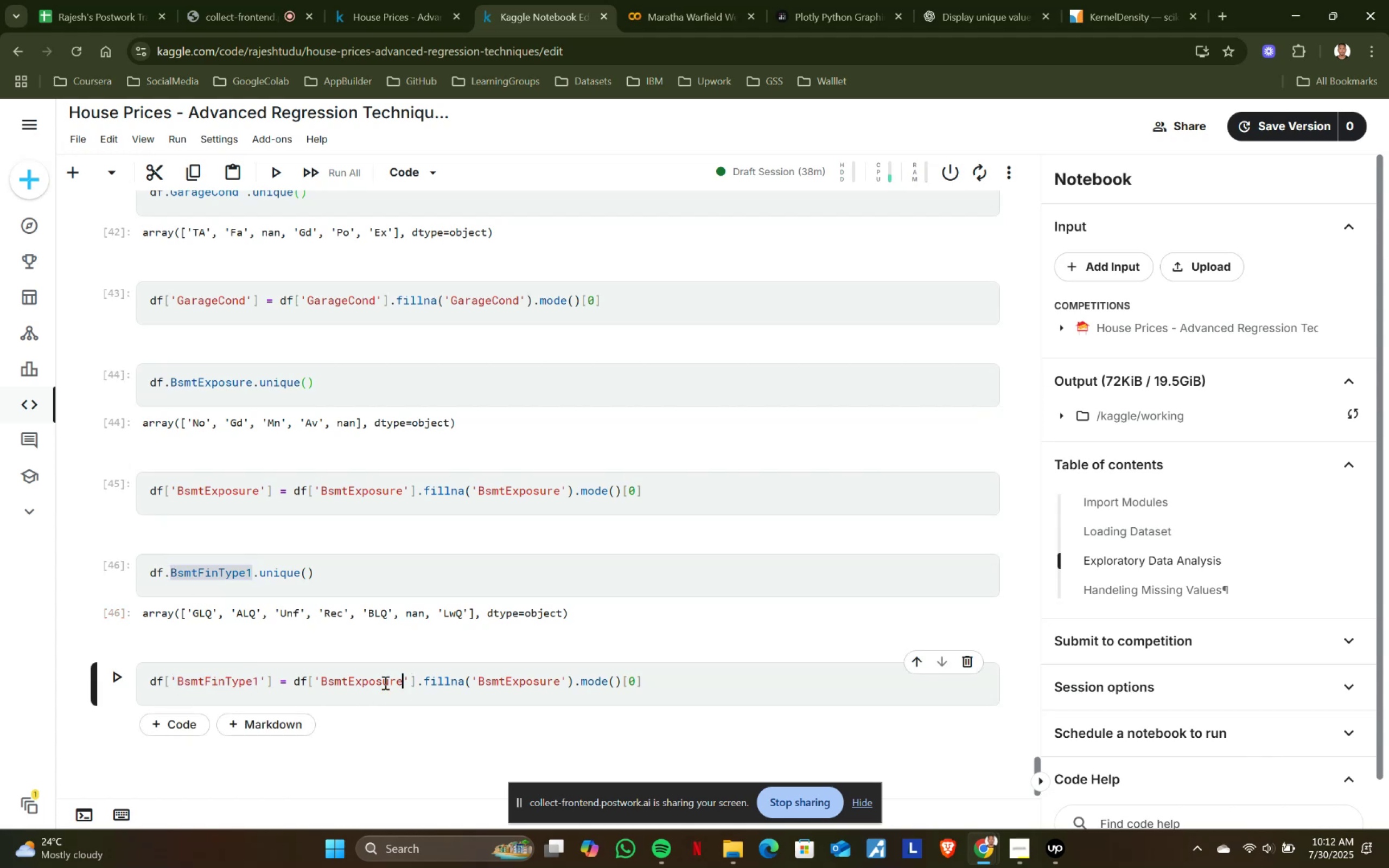 
hold_key(key=ShiftLeft, duration=0.72)
left_click([322, 678])
 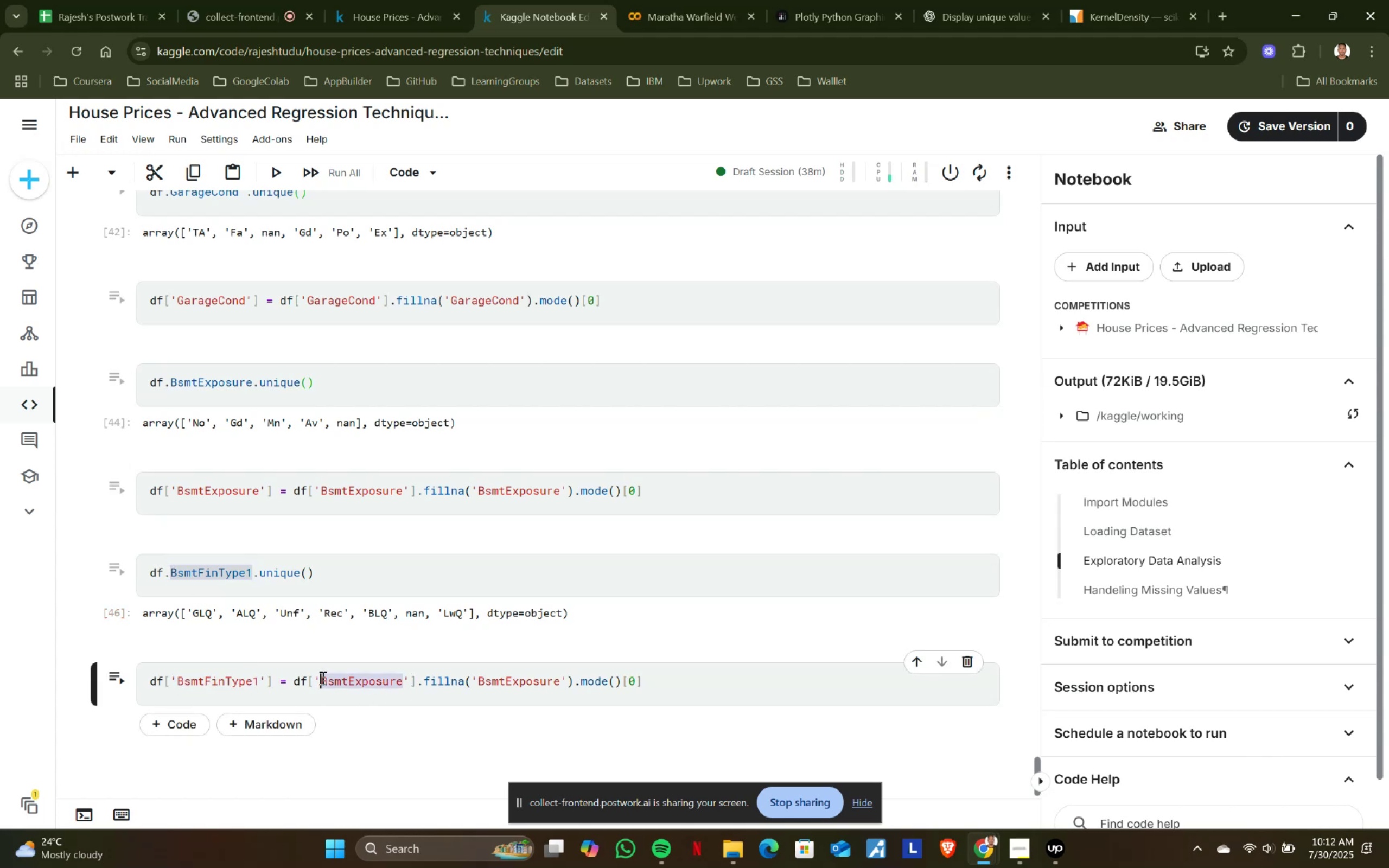 
key(Control+ControlLeft)
 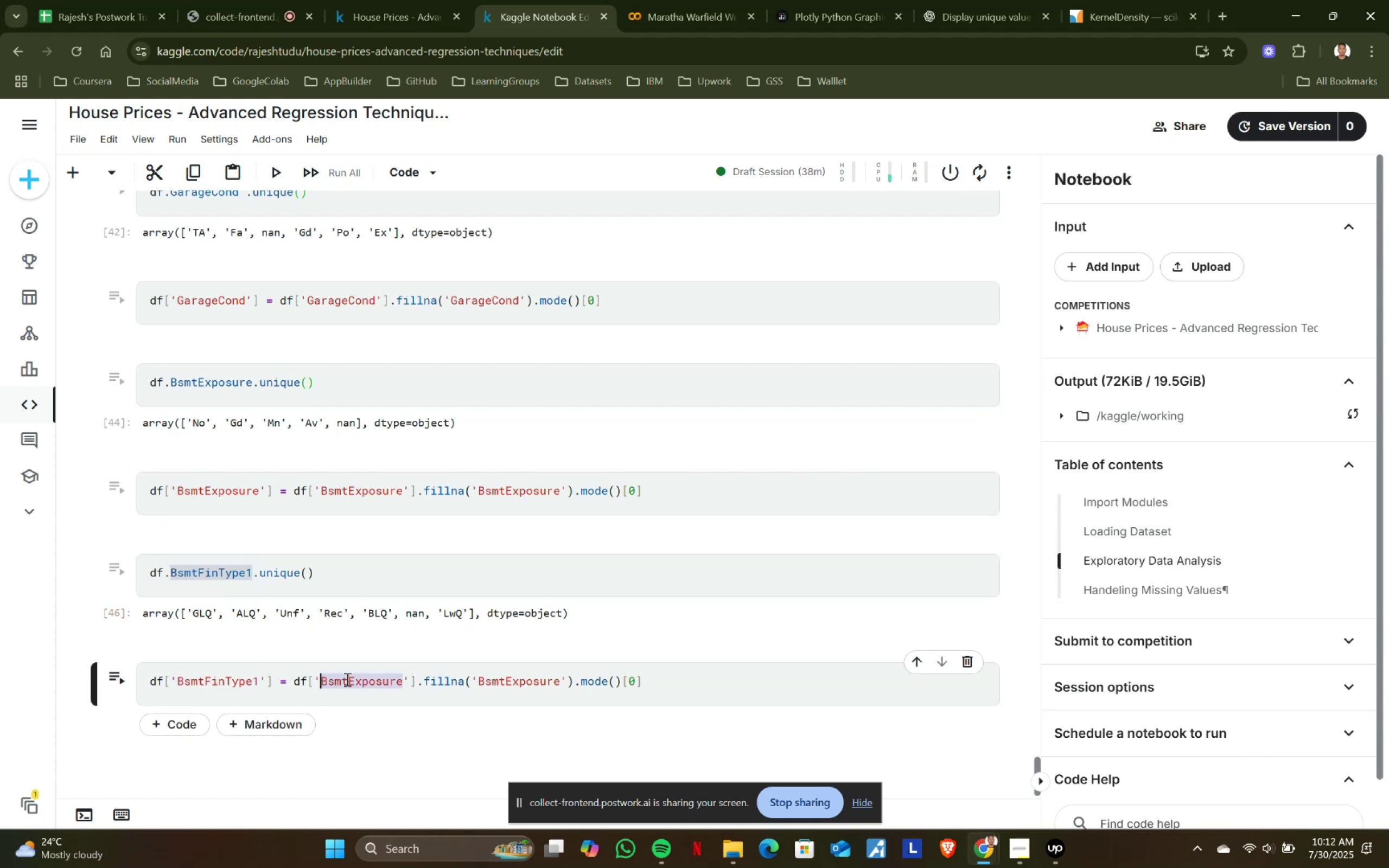 
key(Control+V)
 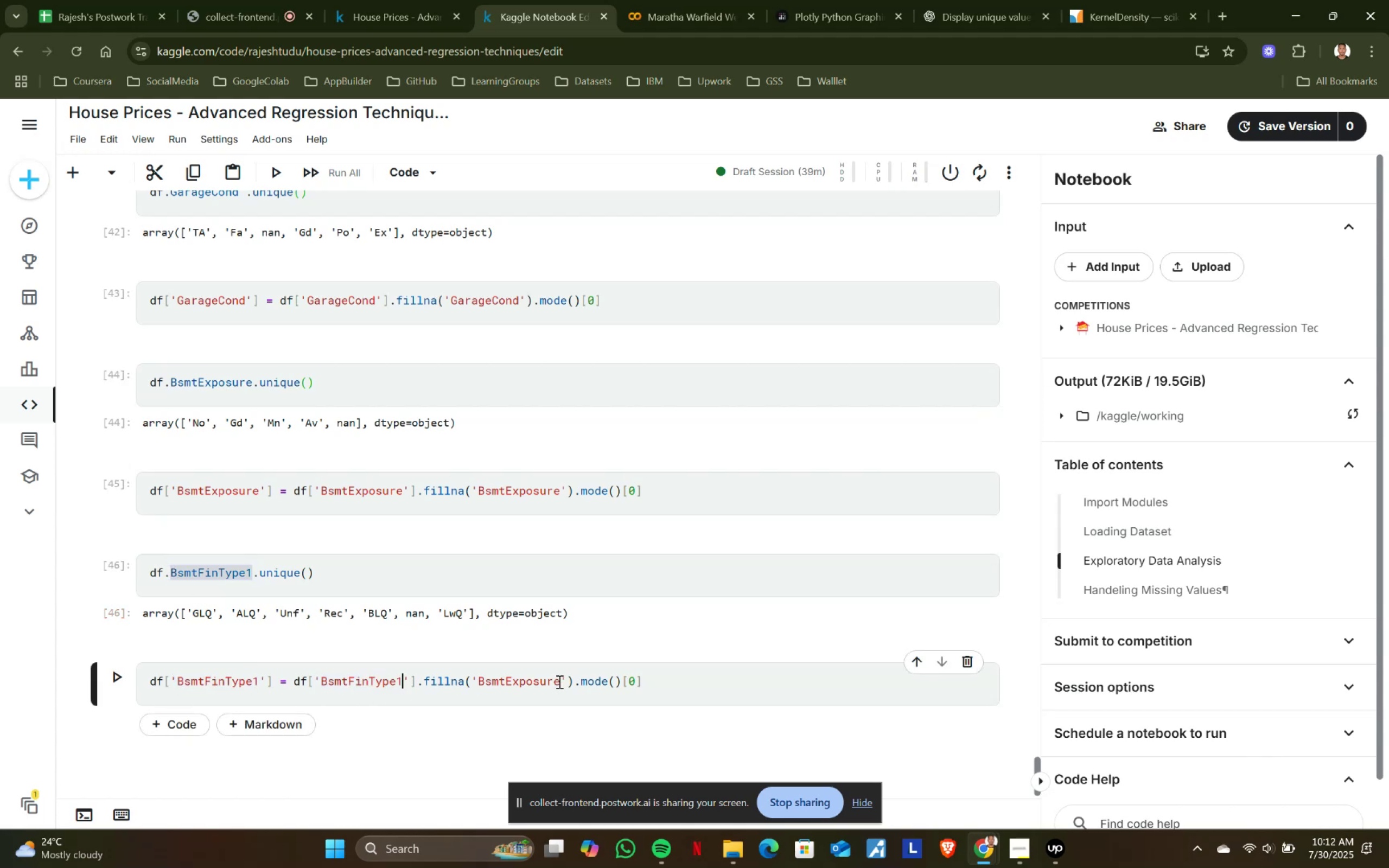 
left_click([560, 680])
 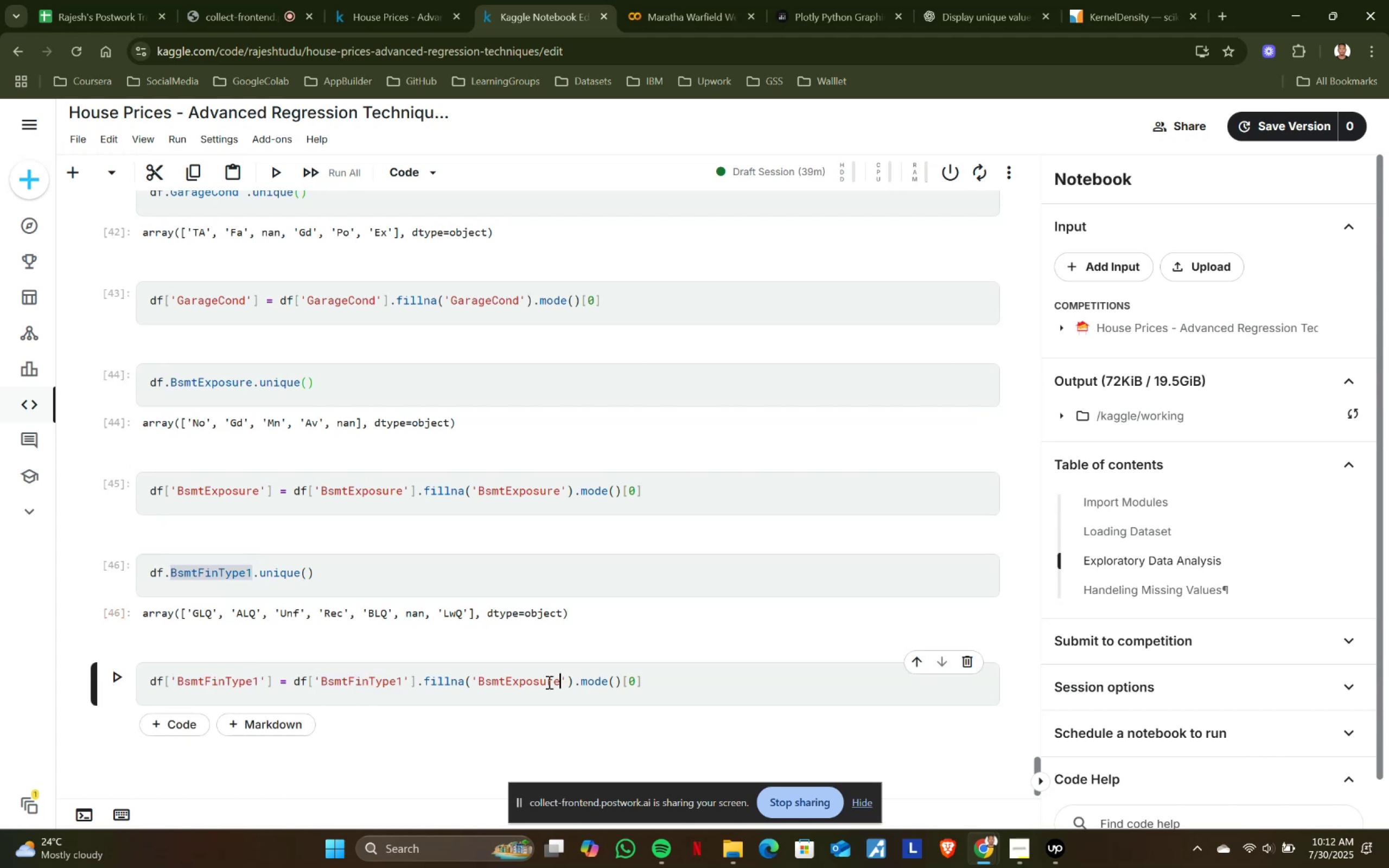 
hold_key(key=ShiftLeft, duration=0.65)
left_click([479, 679])
 